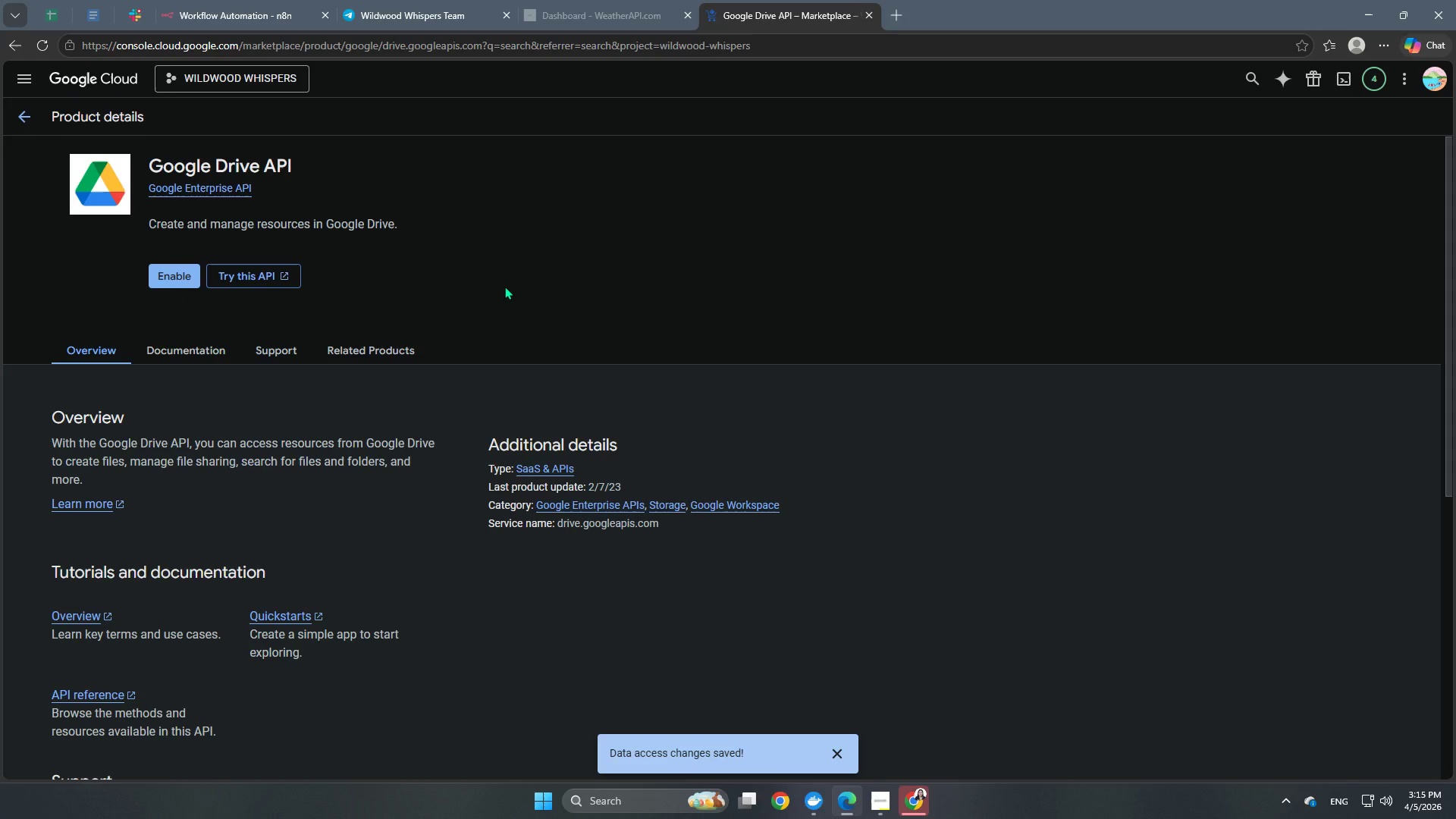 
wait(7.72)
 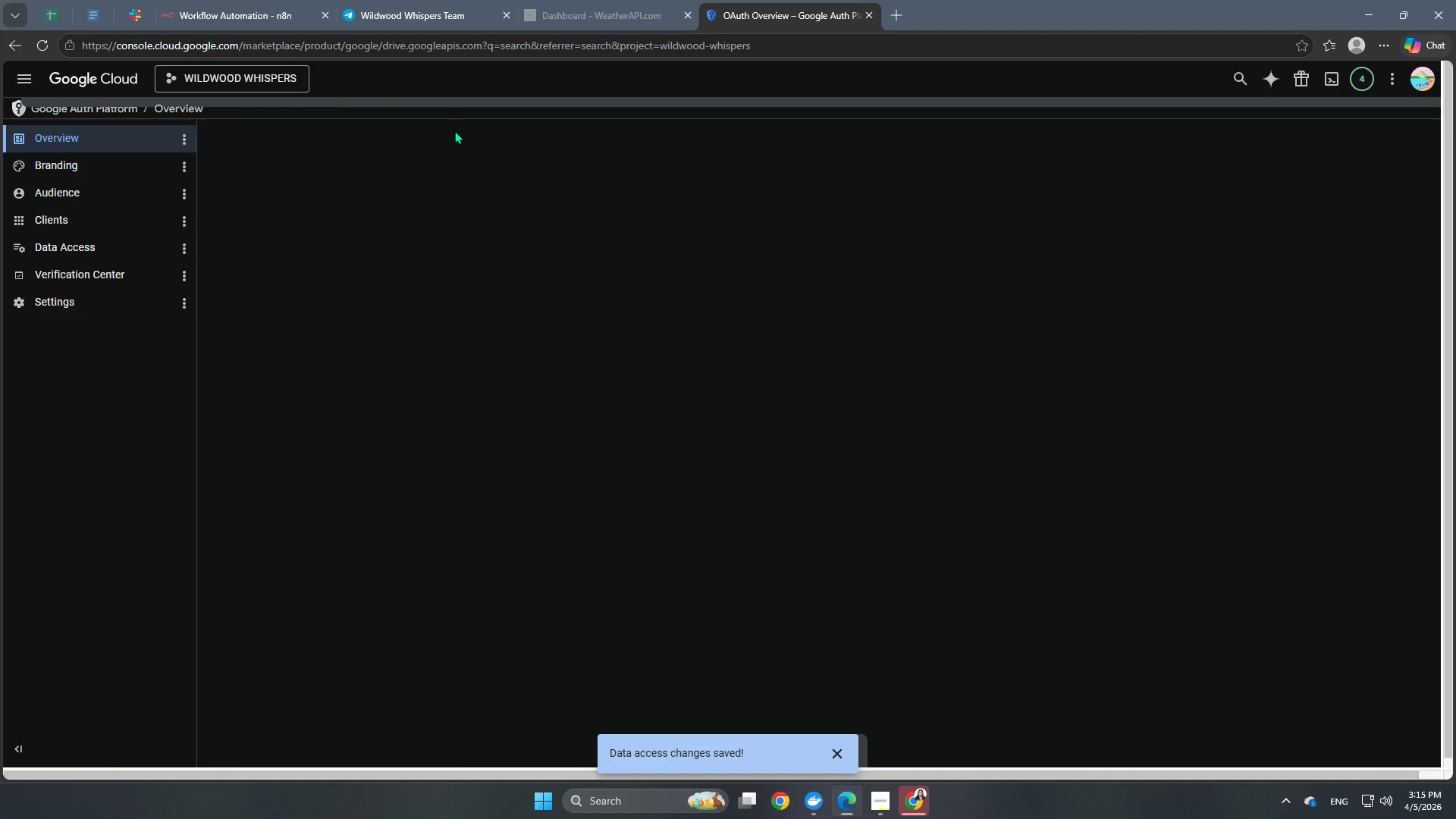 
left_click([176, 270])
 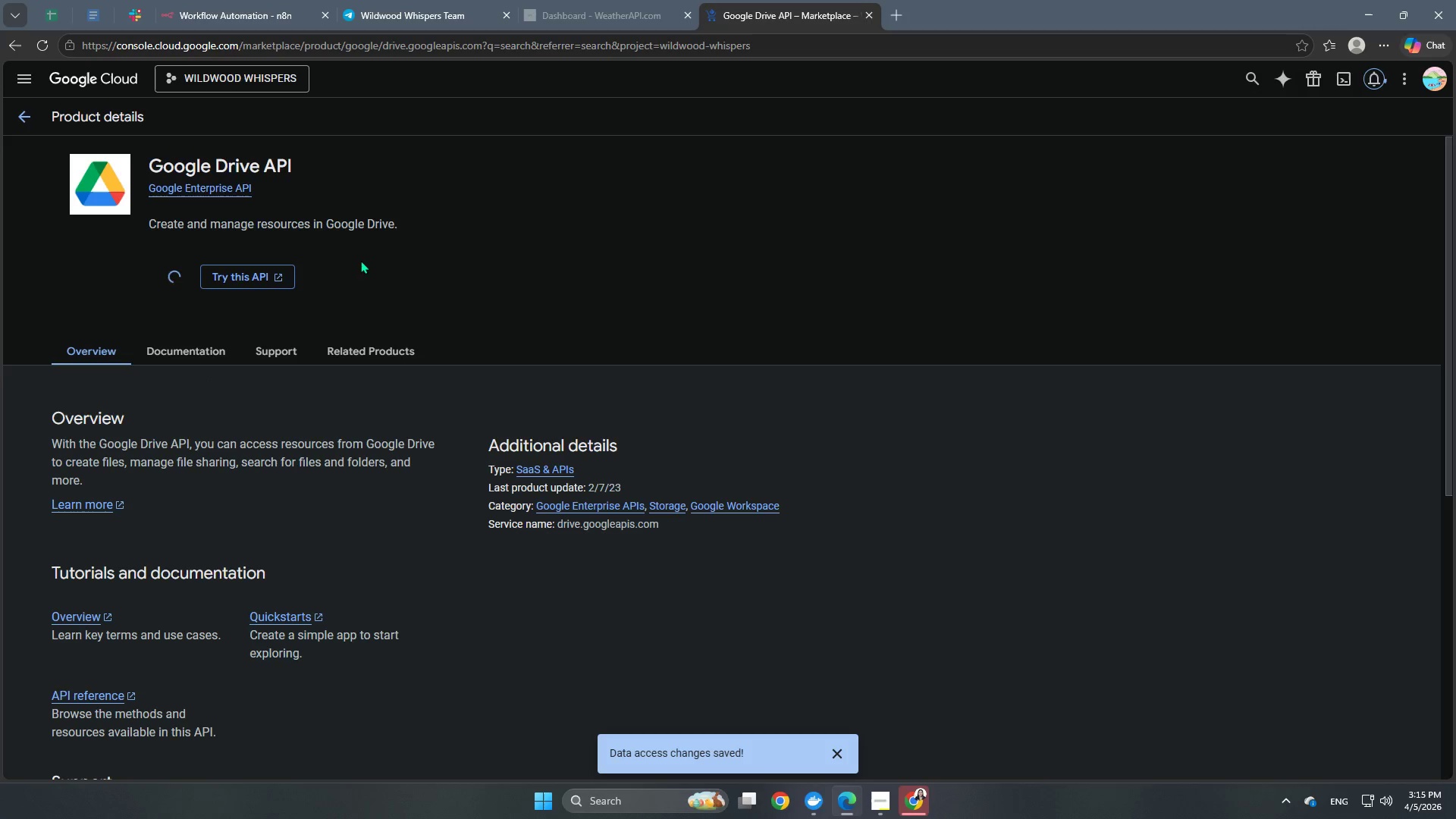 
wait(12.61)
 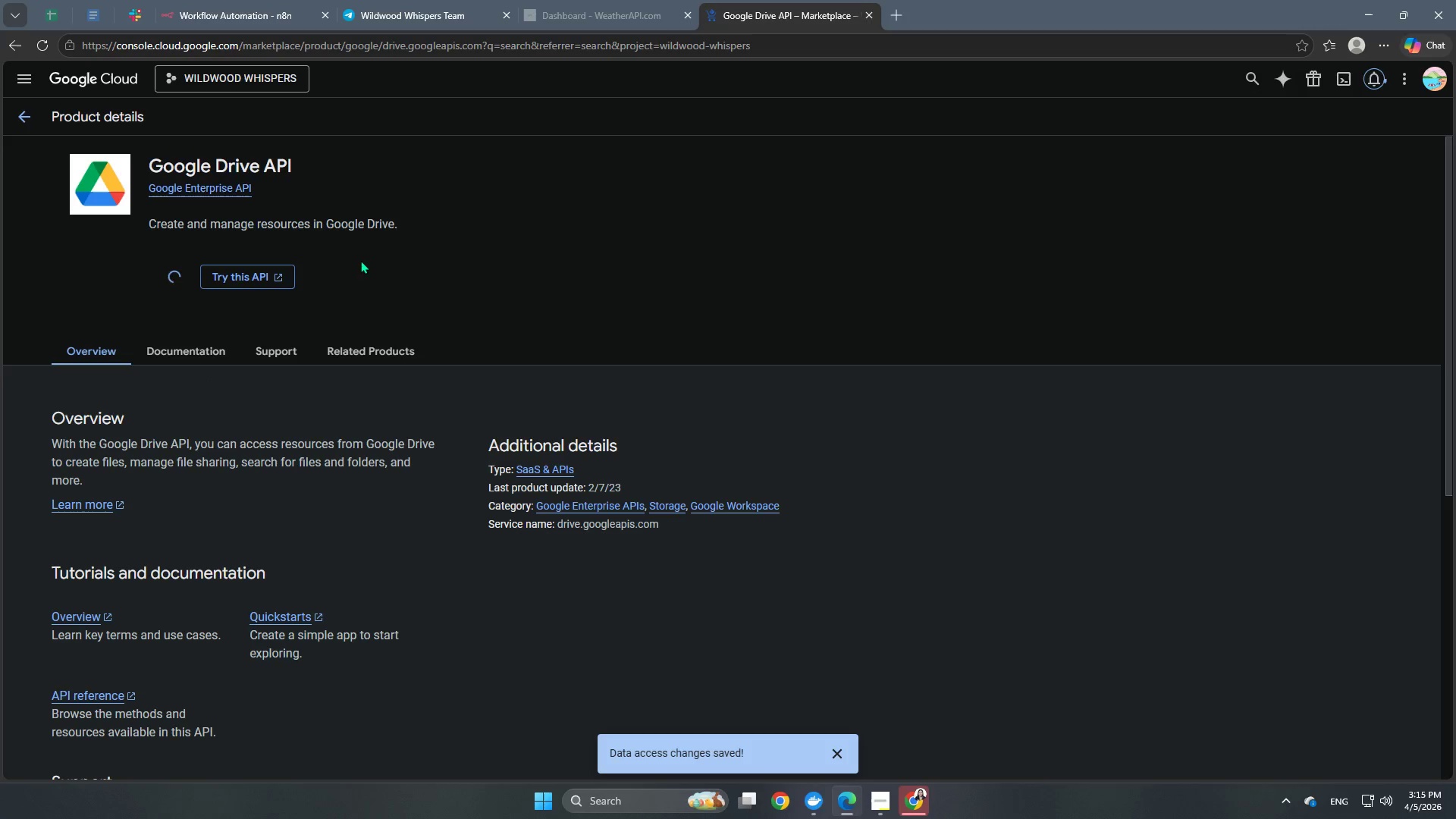 
scroll: coordinate [414, 317], scroll_direction: up, amount: 1.0
 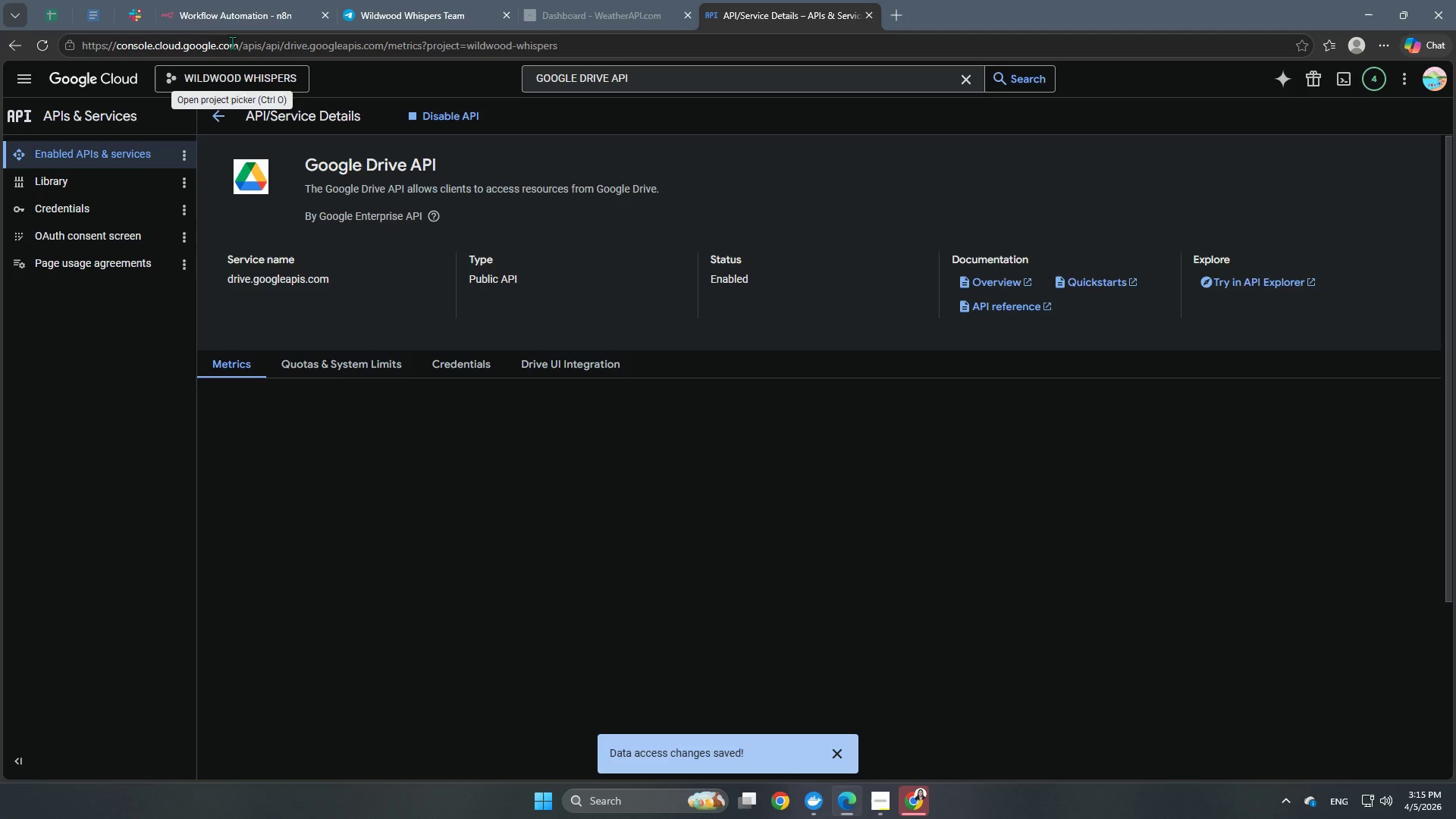 
left_click([212, 5])
 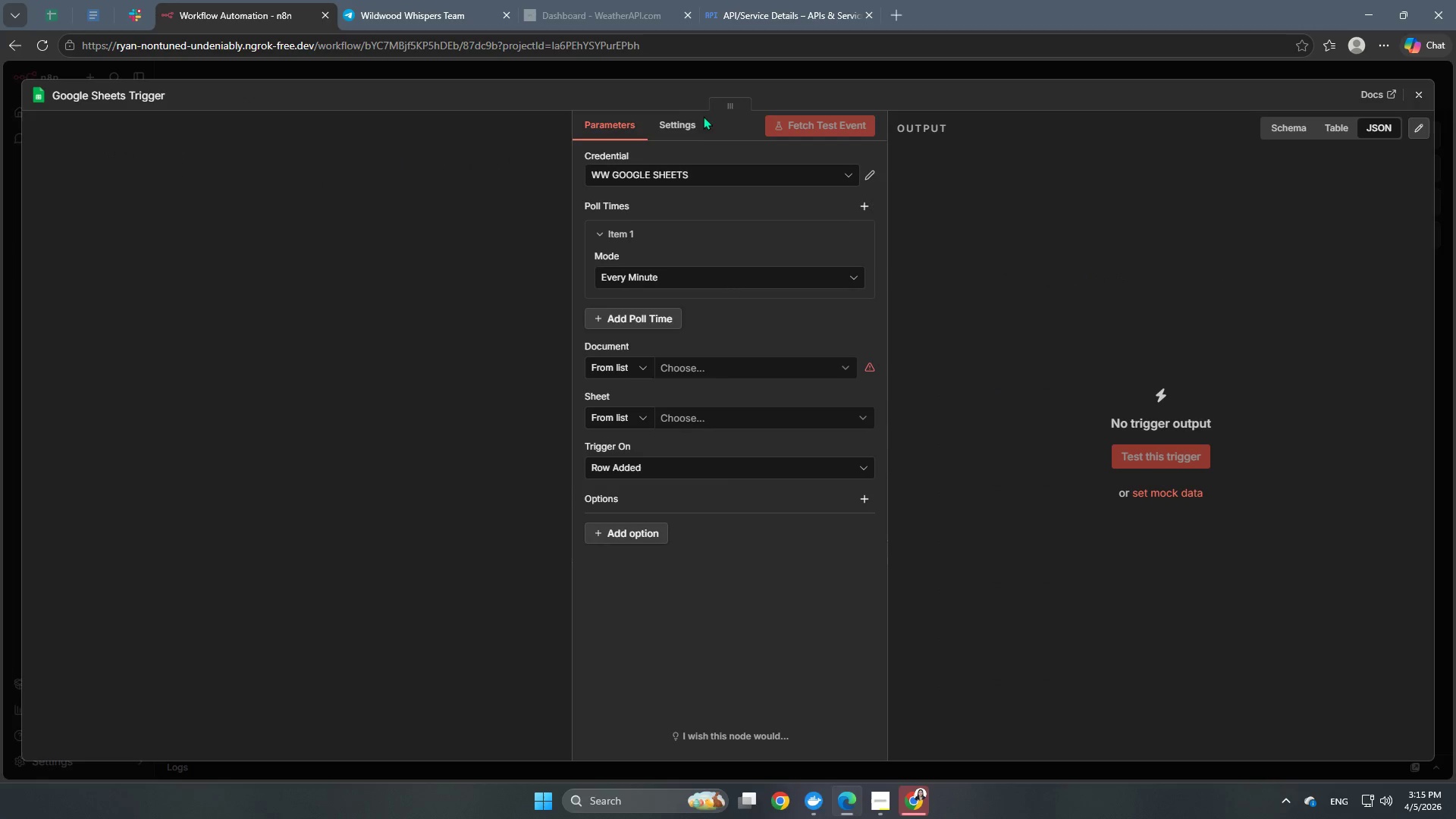 
left_click([692, 77])
 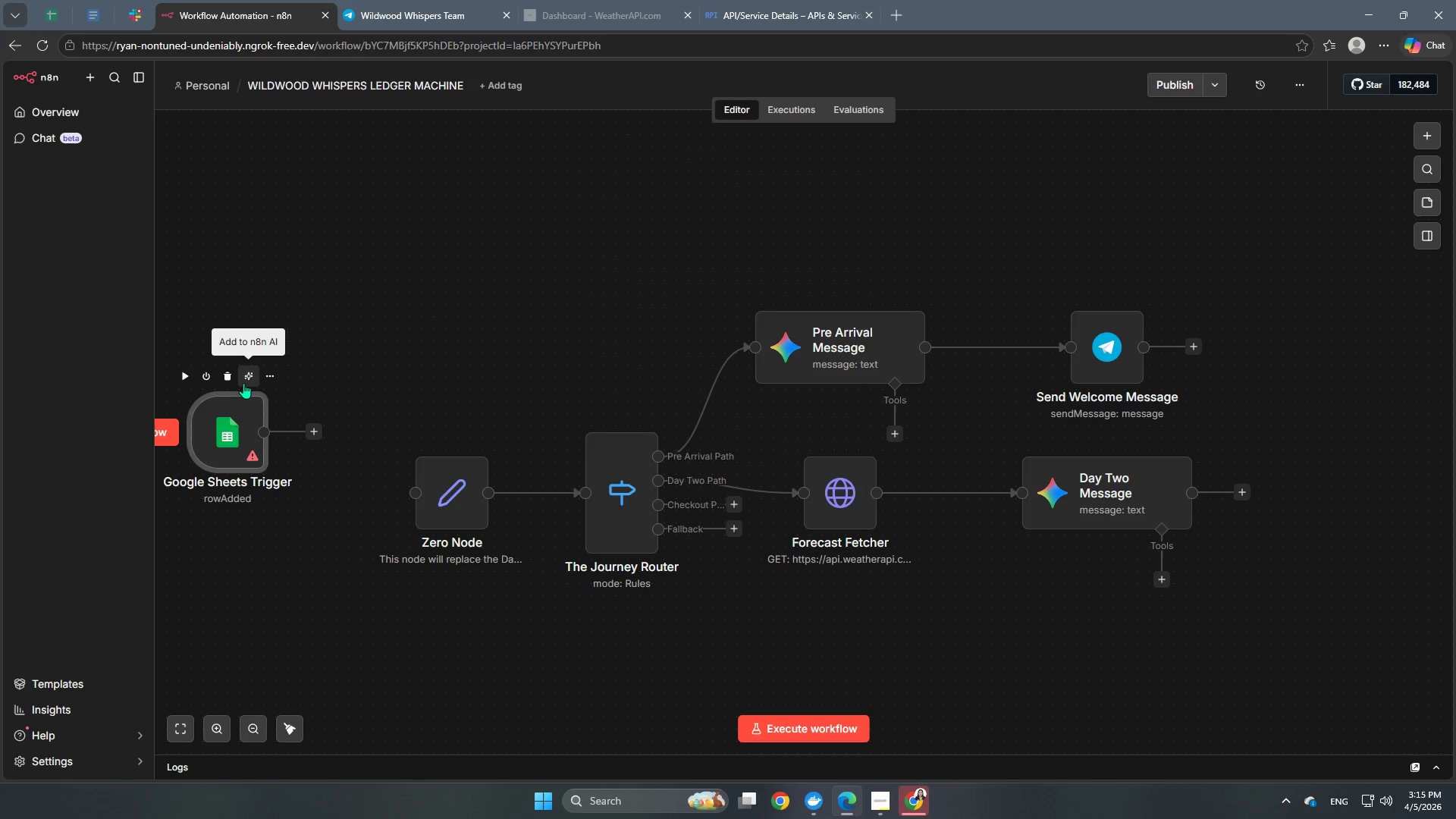 
left_click([228, 377])
 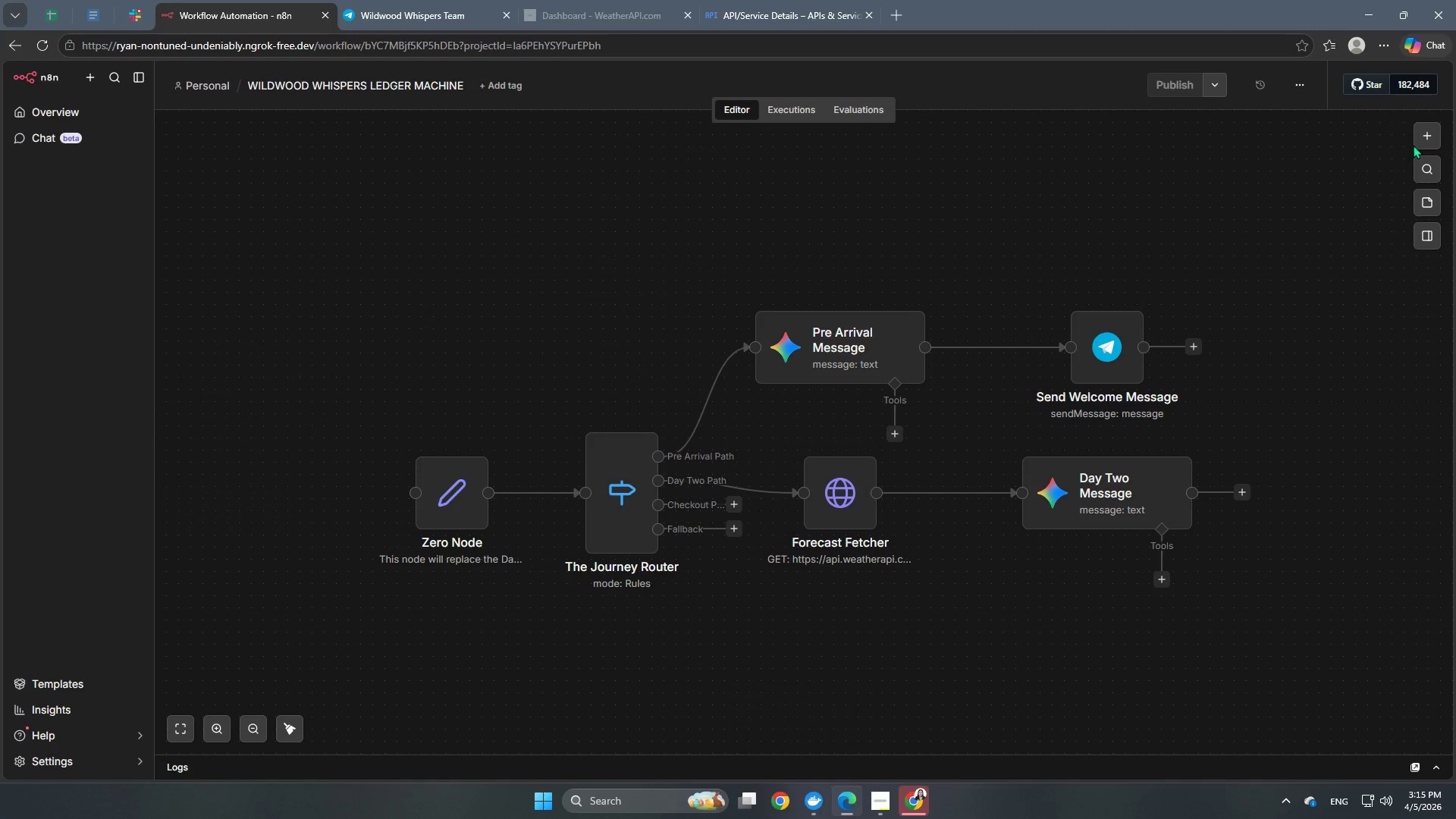 
left_click([1418, 137])
 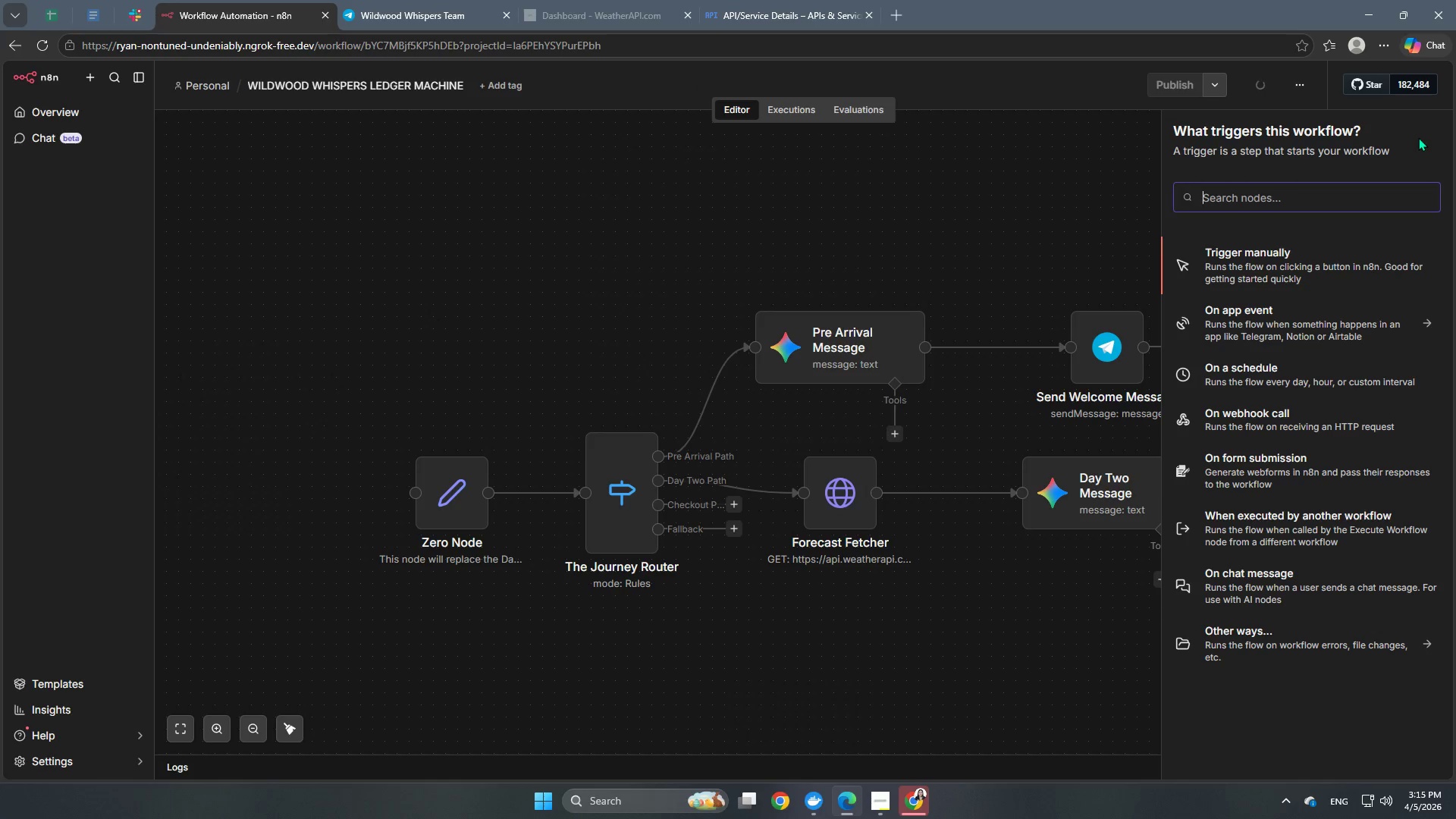 
type(GOOGLE)
 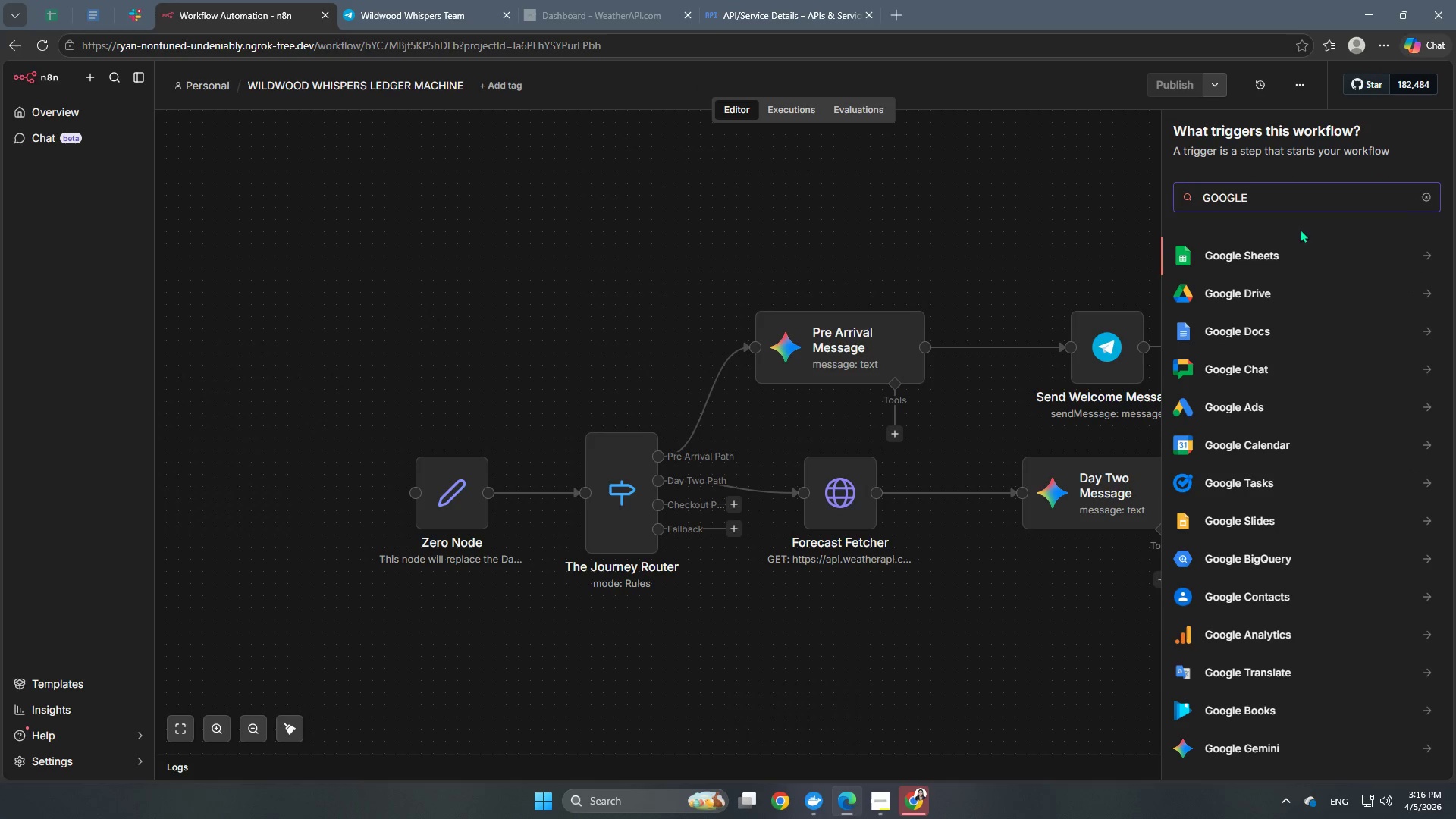 
left_click([1223, 256])
 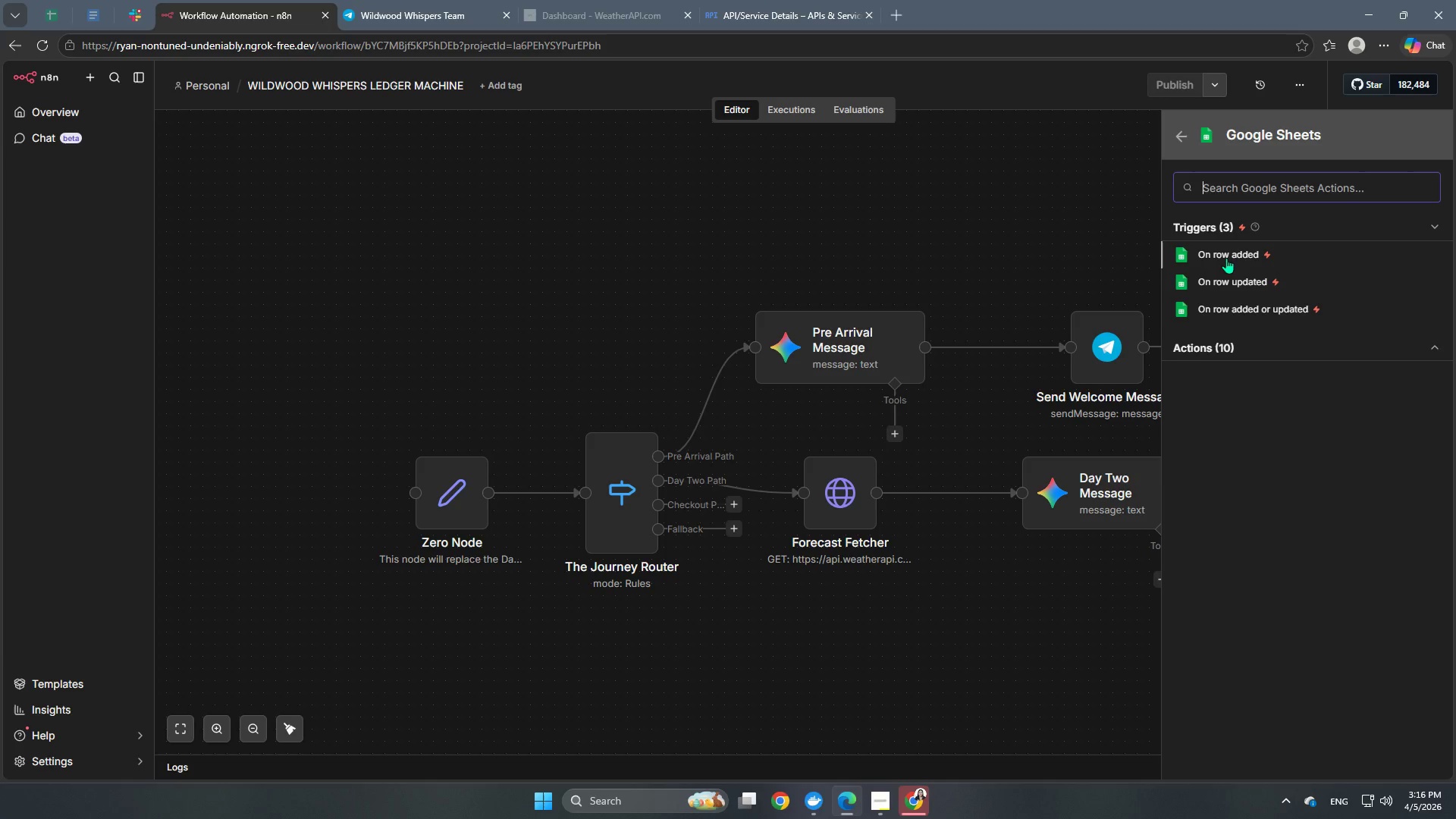 
left_click([1228, 256])
 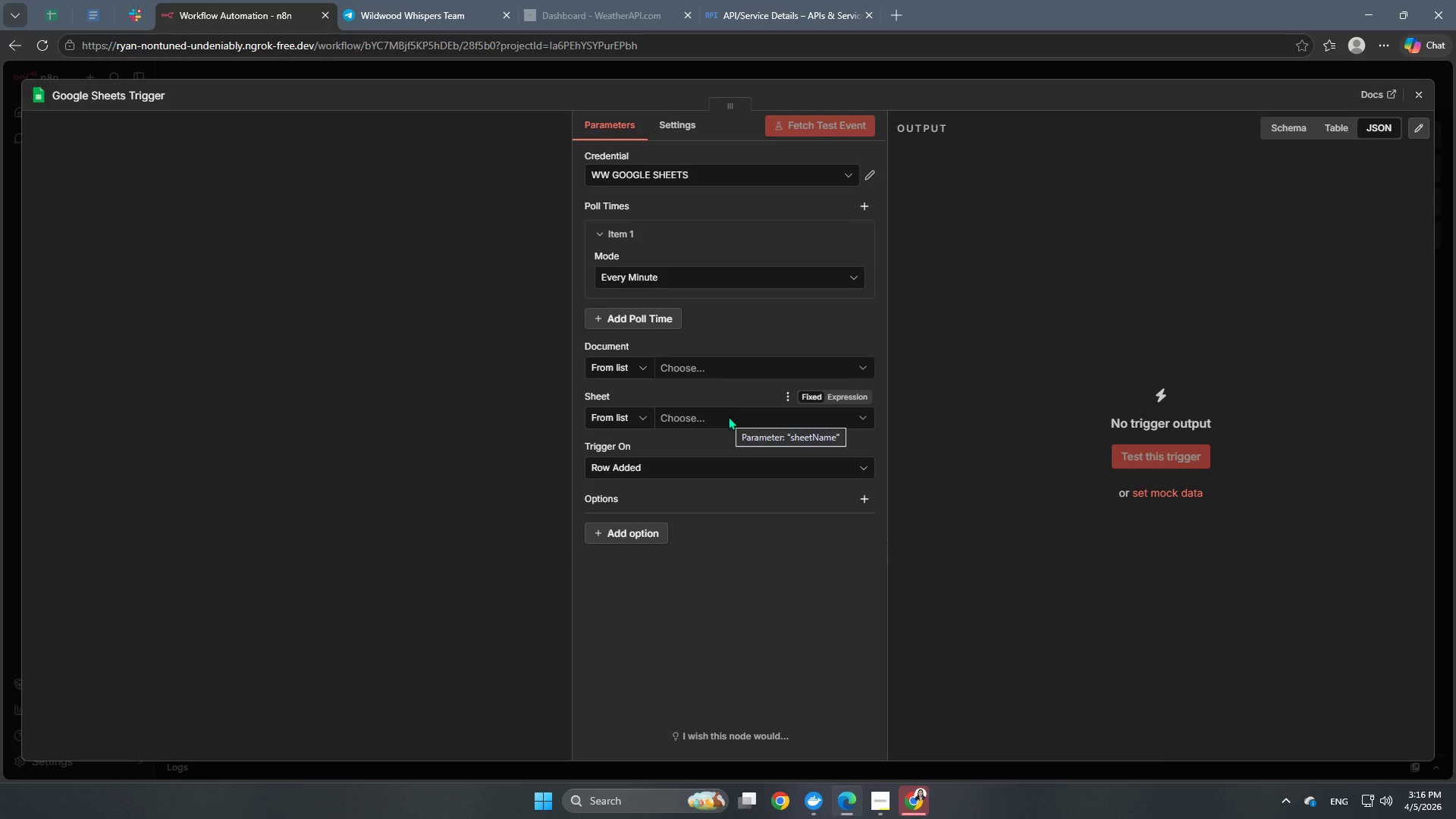 
left_click([739, 376])
 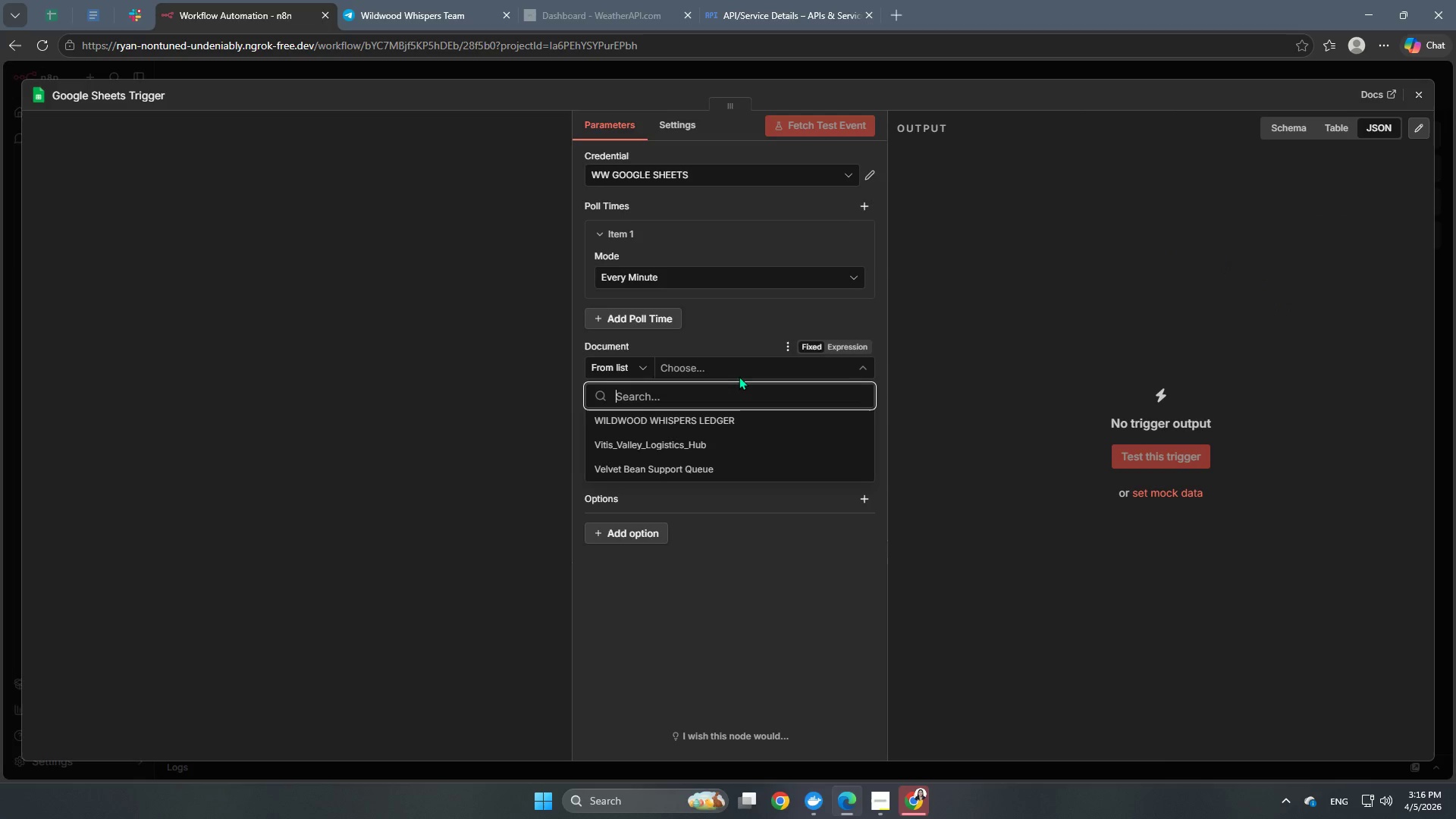 
left_click([733, 409])
 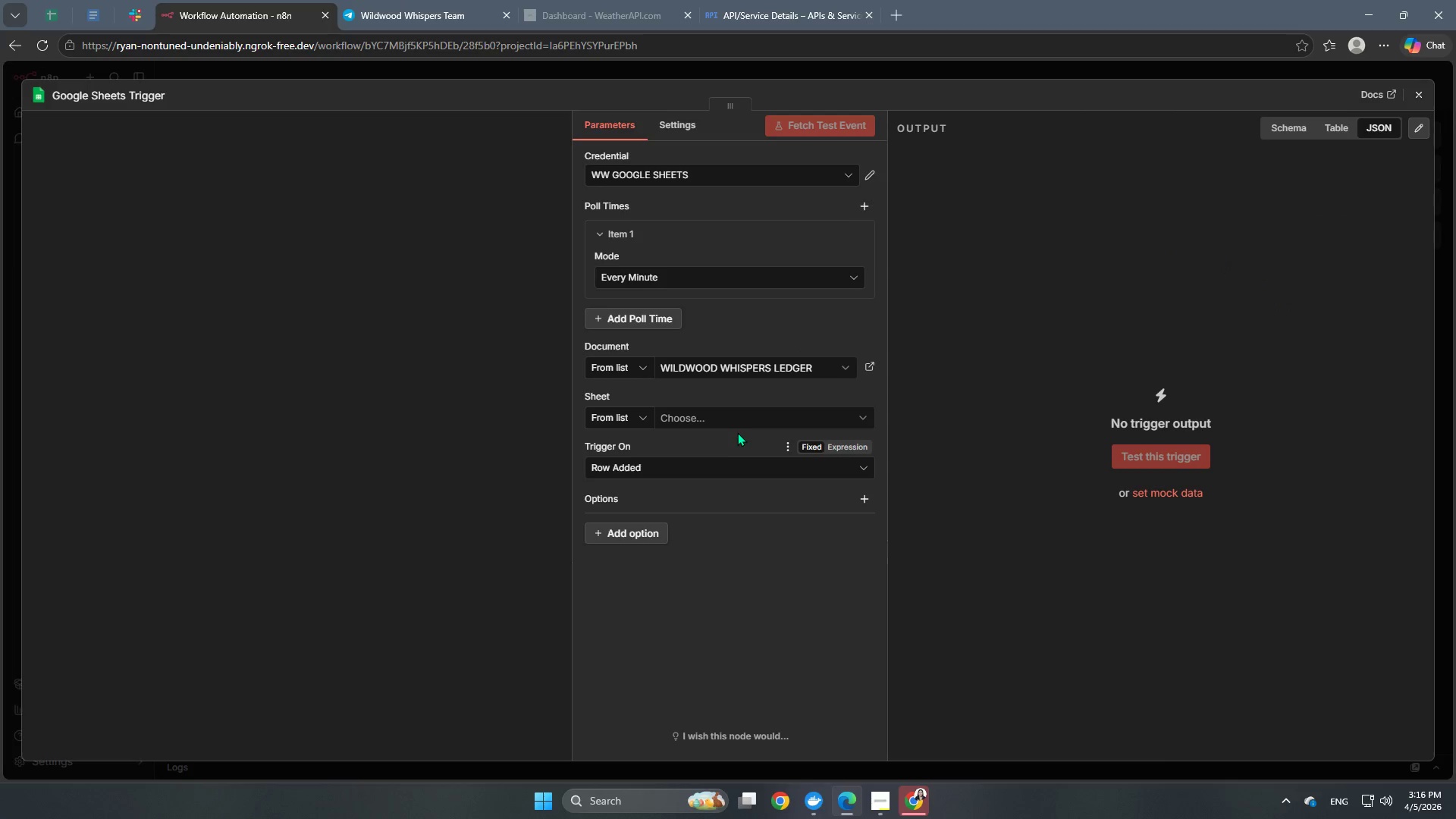 
left_click([737, 422])
 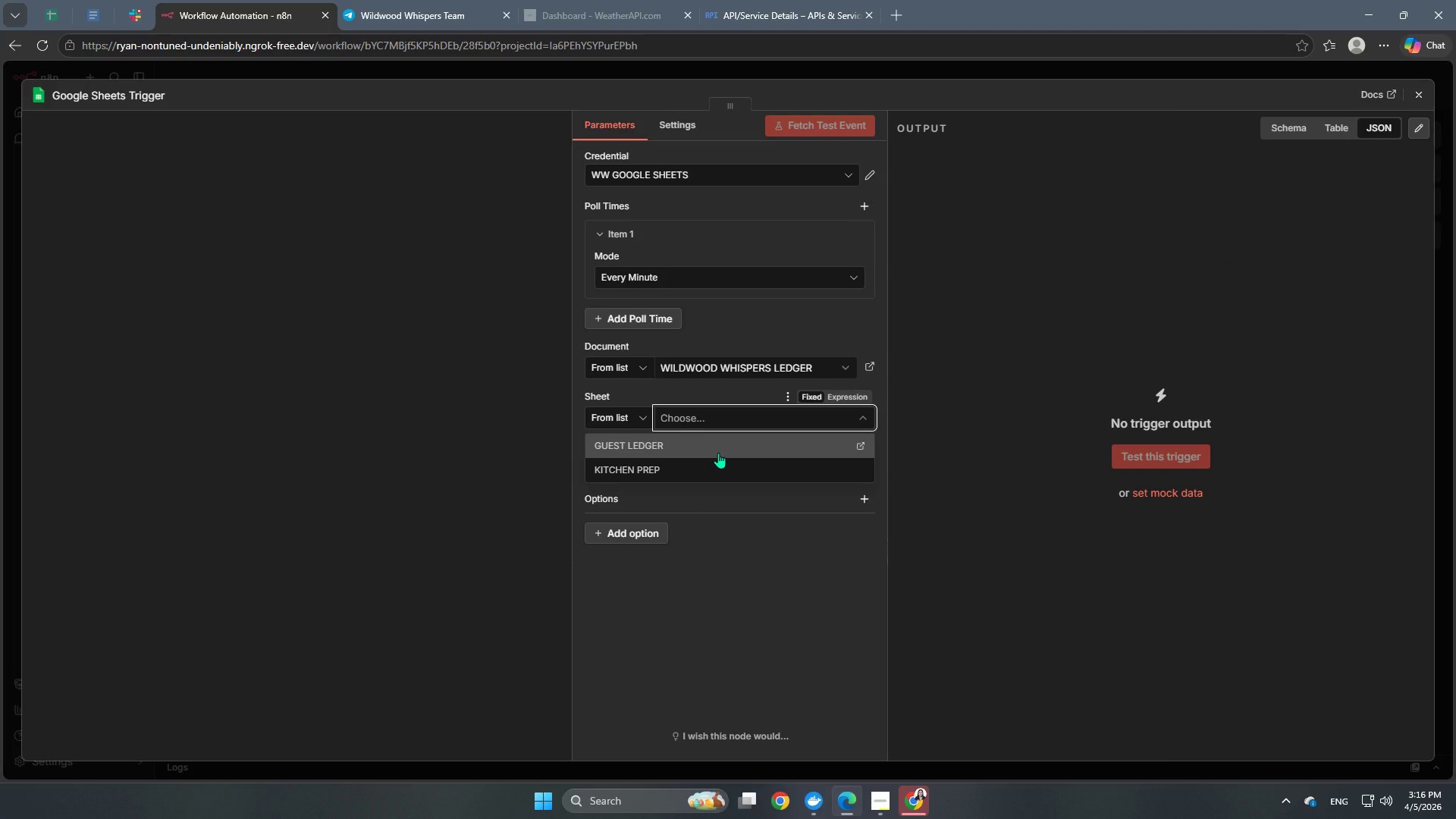 
left_click([718, 453])
 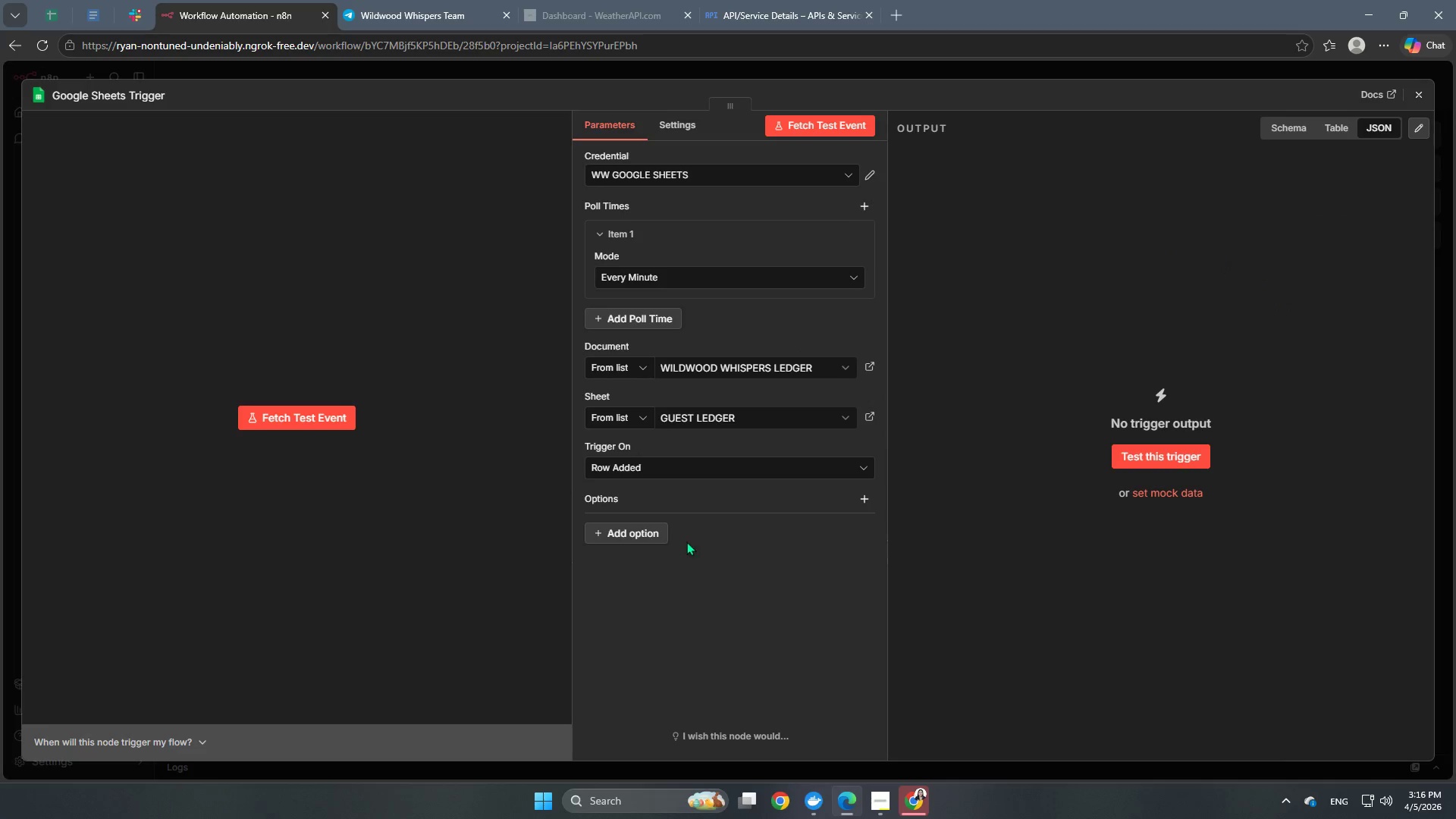 
left_click([648, 539])
 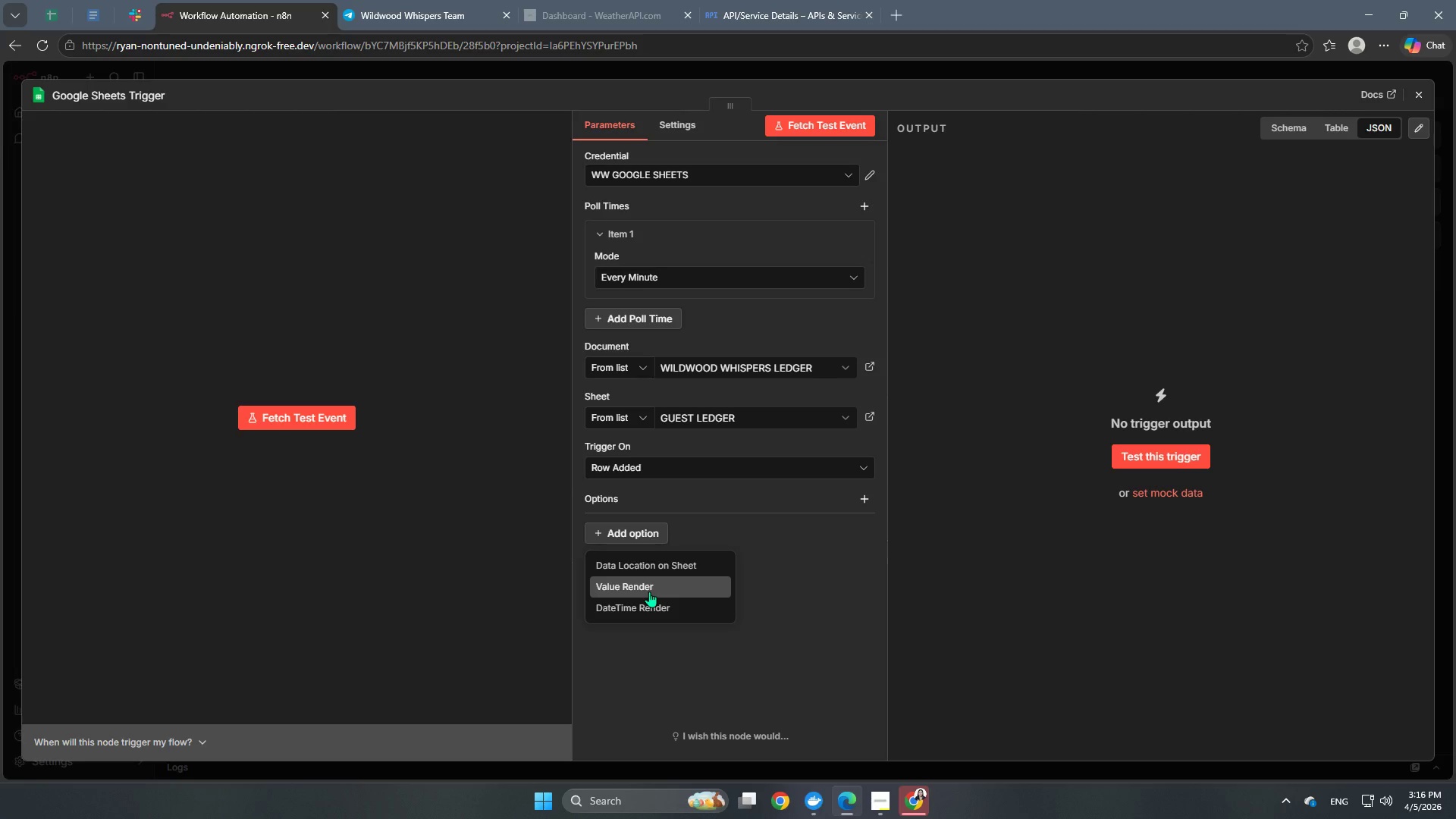 
left_click([814, 614])
 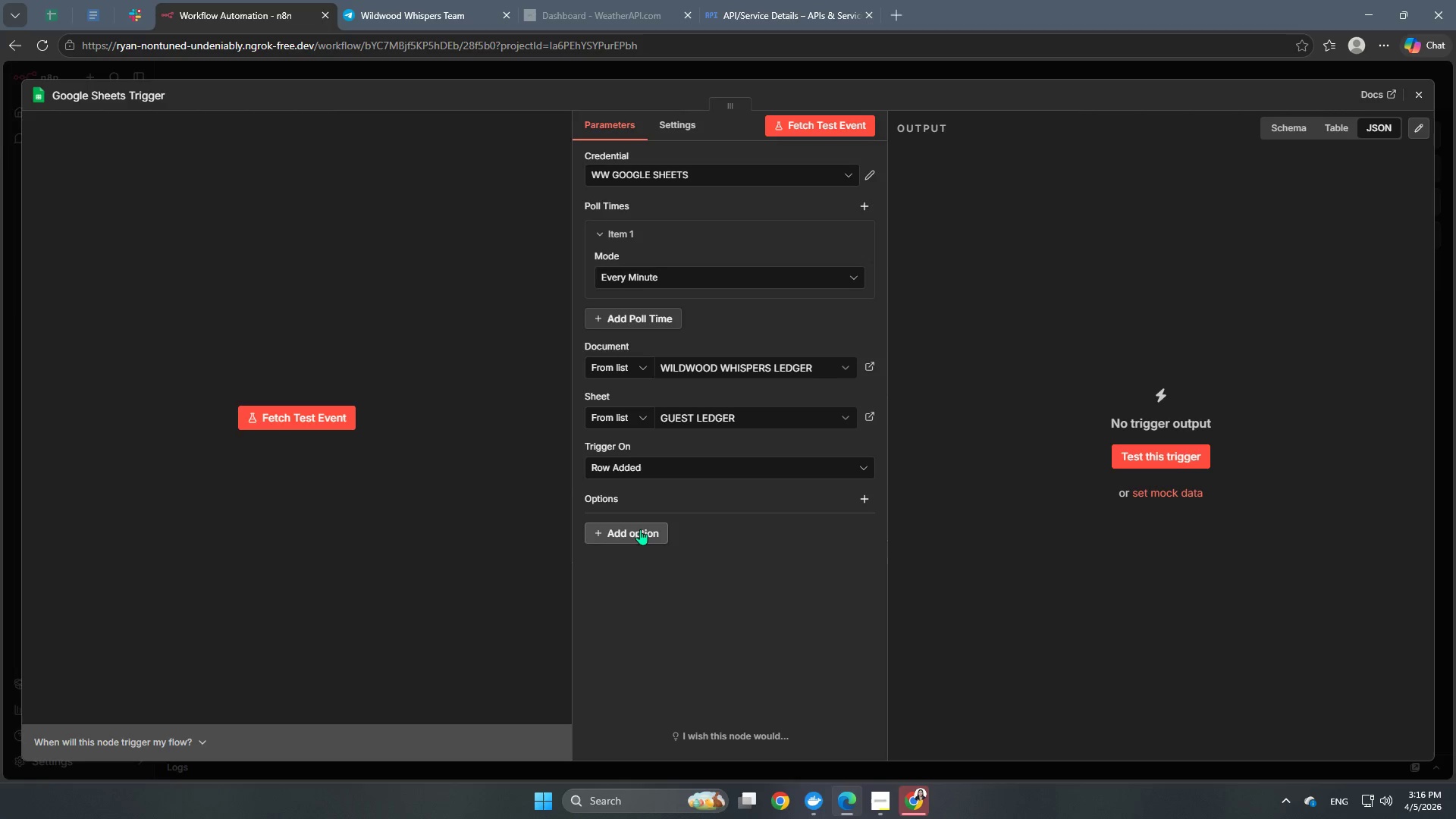 
left_click([639, 529])
 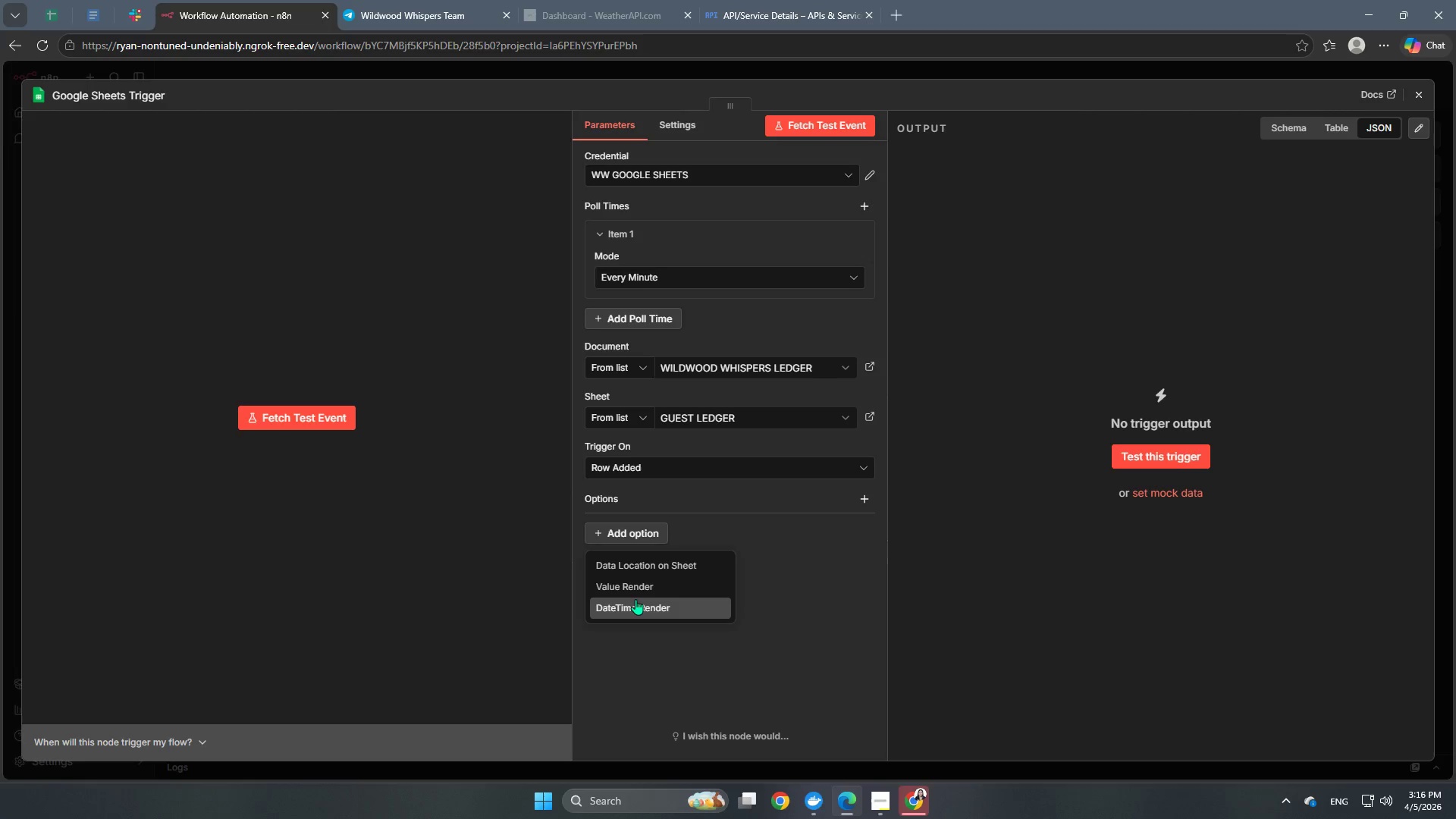 
left_click([635, 599])
 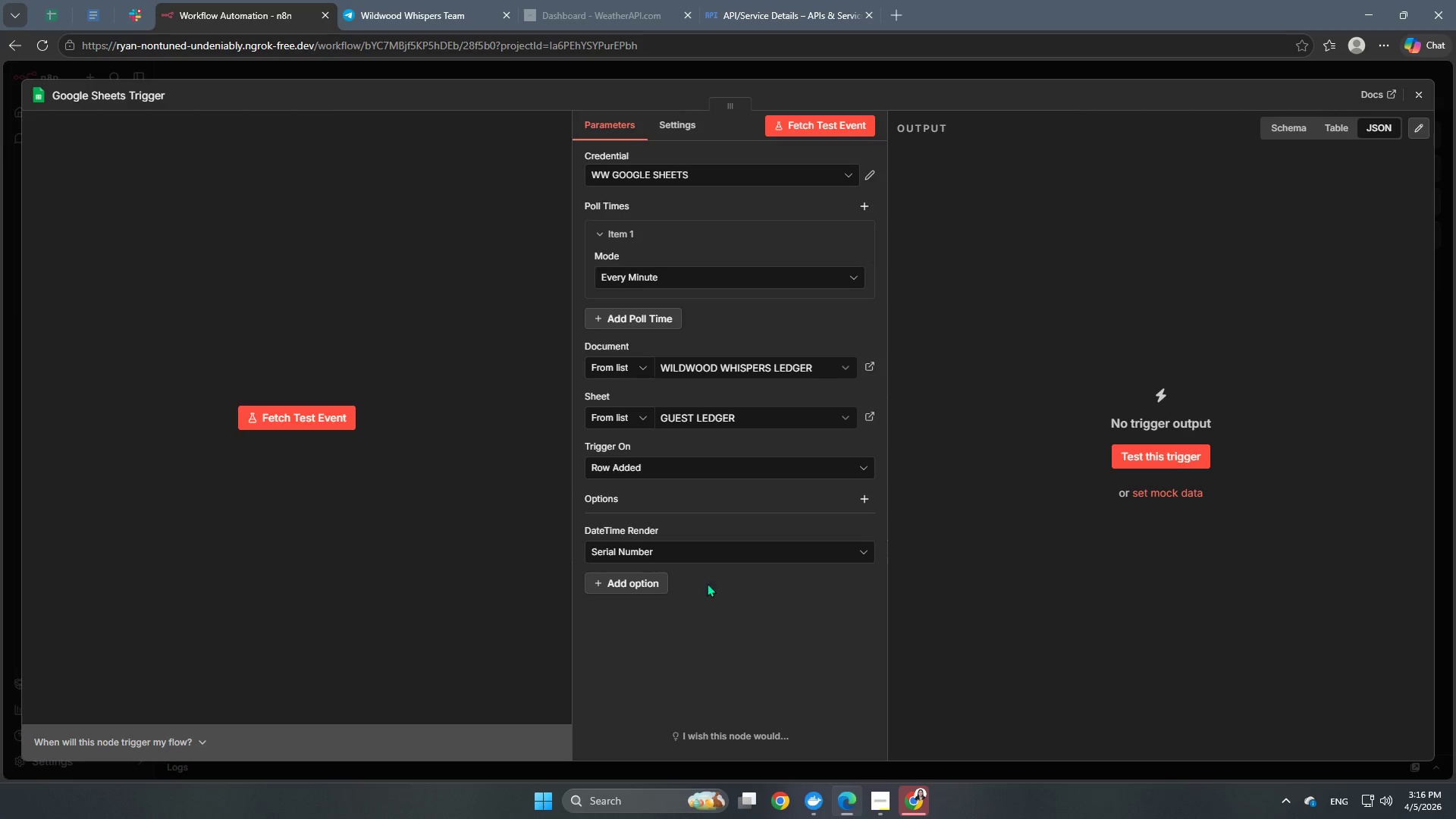 
left_click([667, 554])
 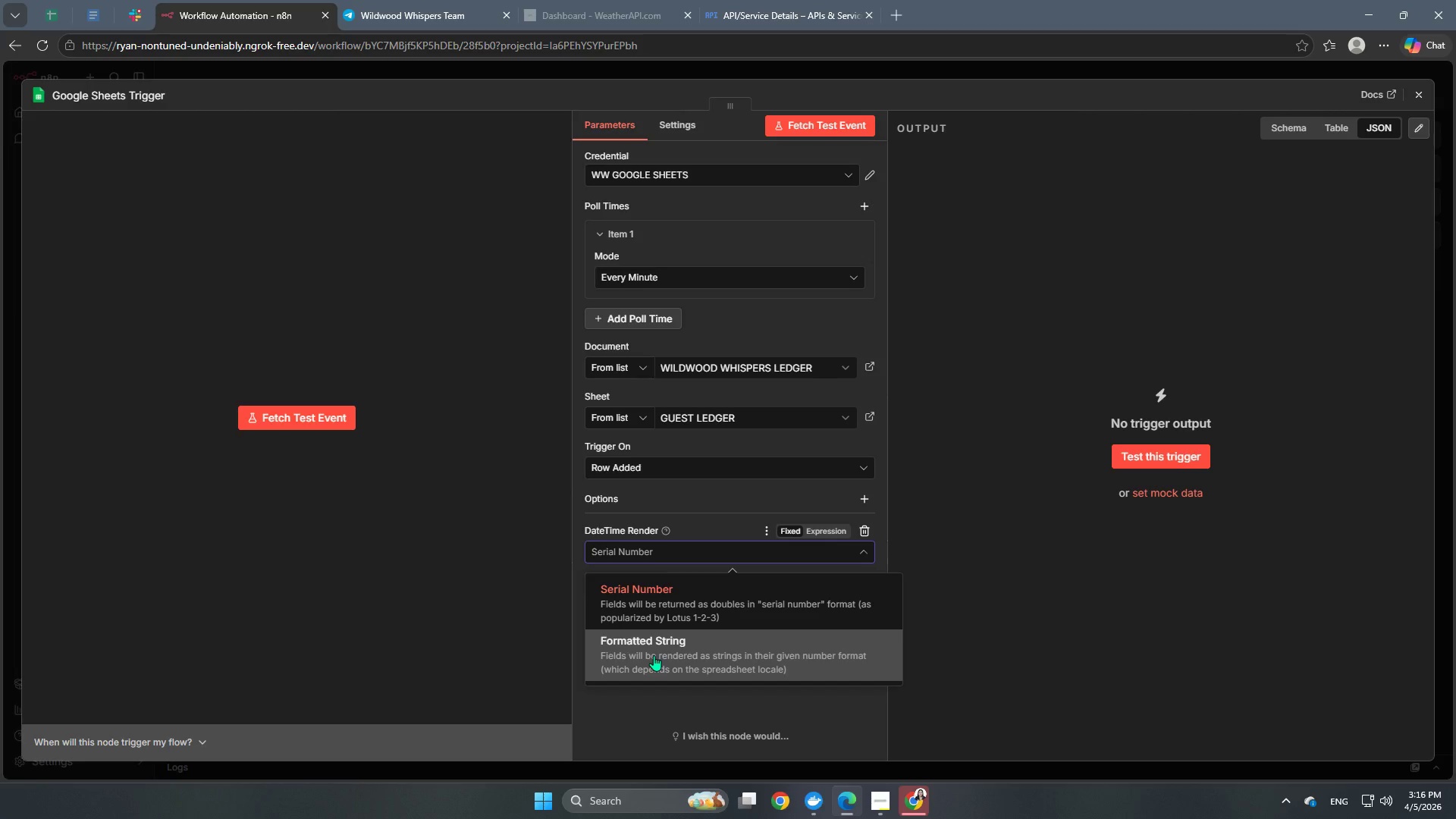 
left_click([654, 655])
 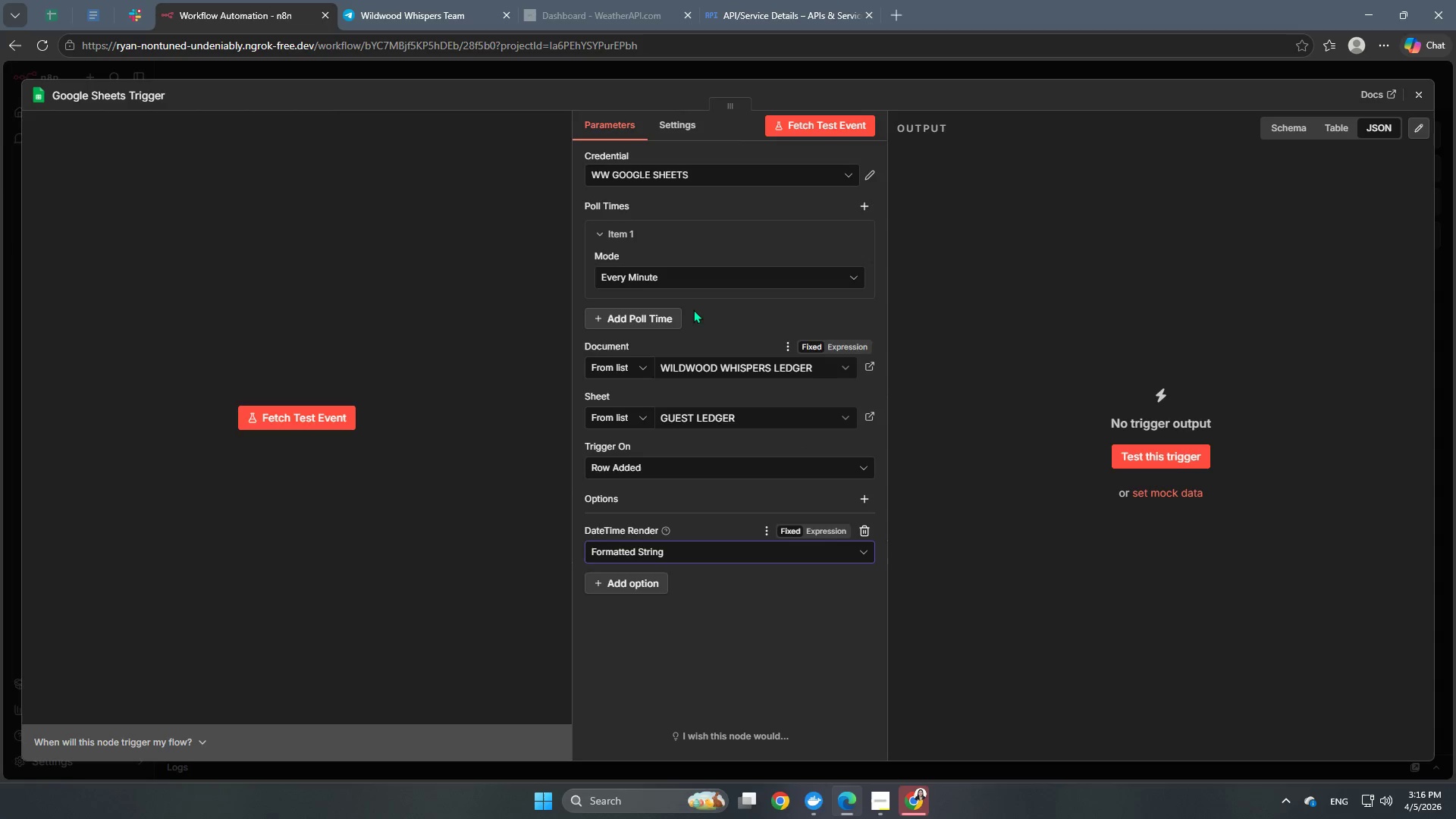 
left_click([715, 282])
 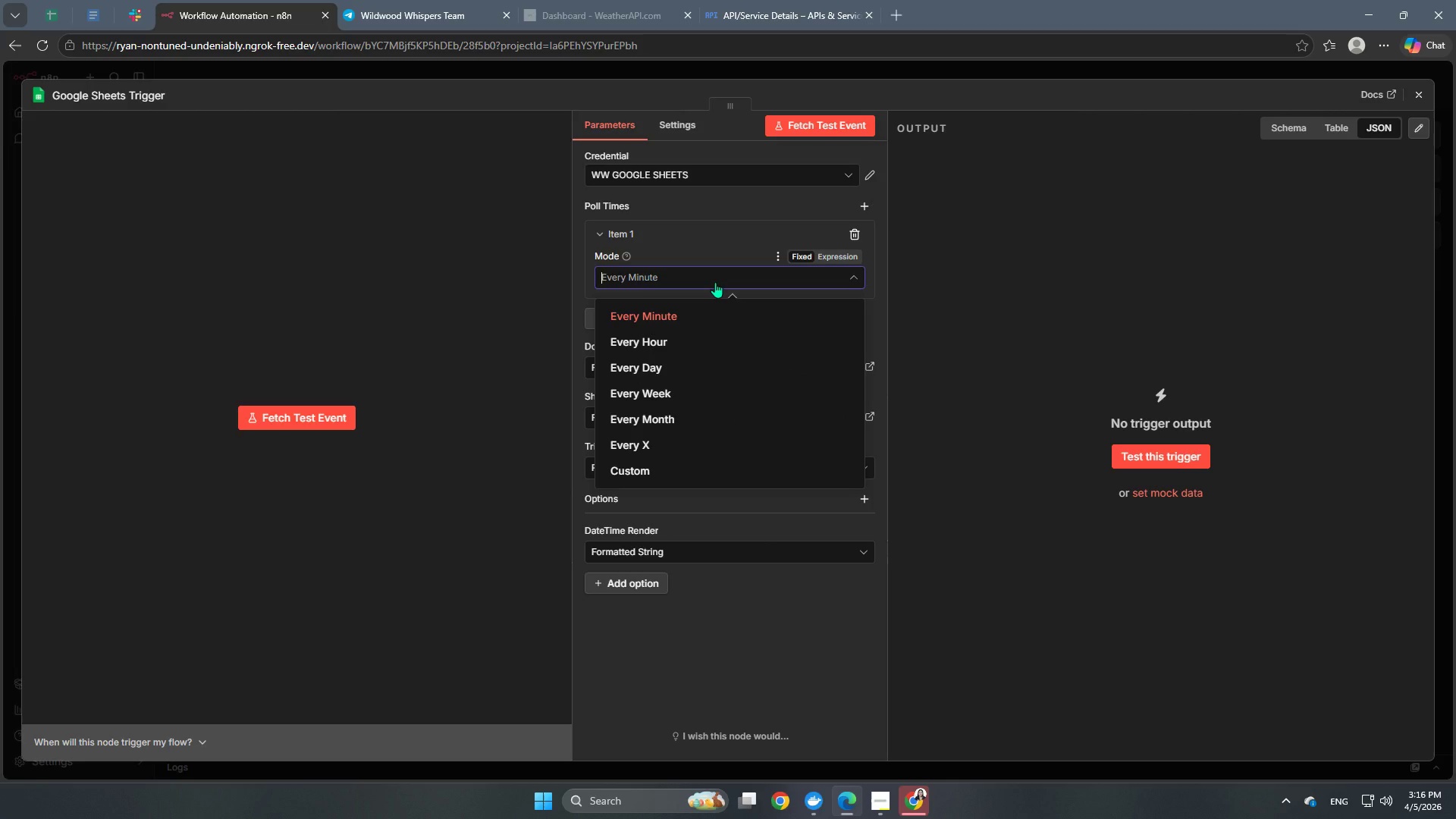 
left_click([715, 282])
 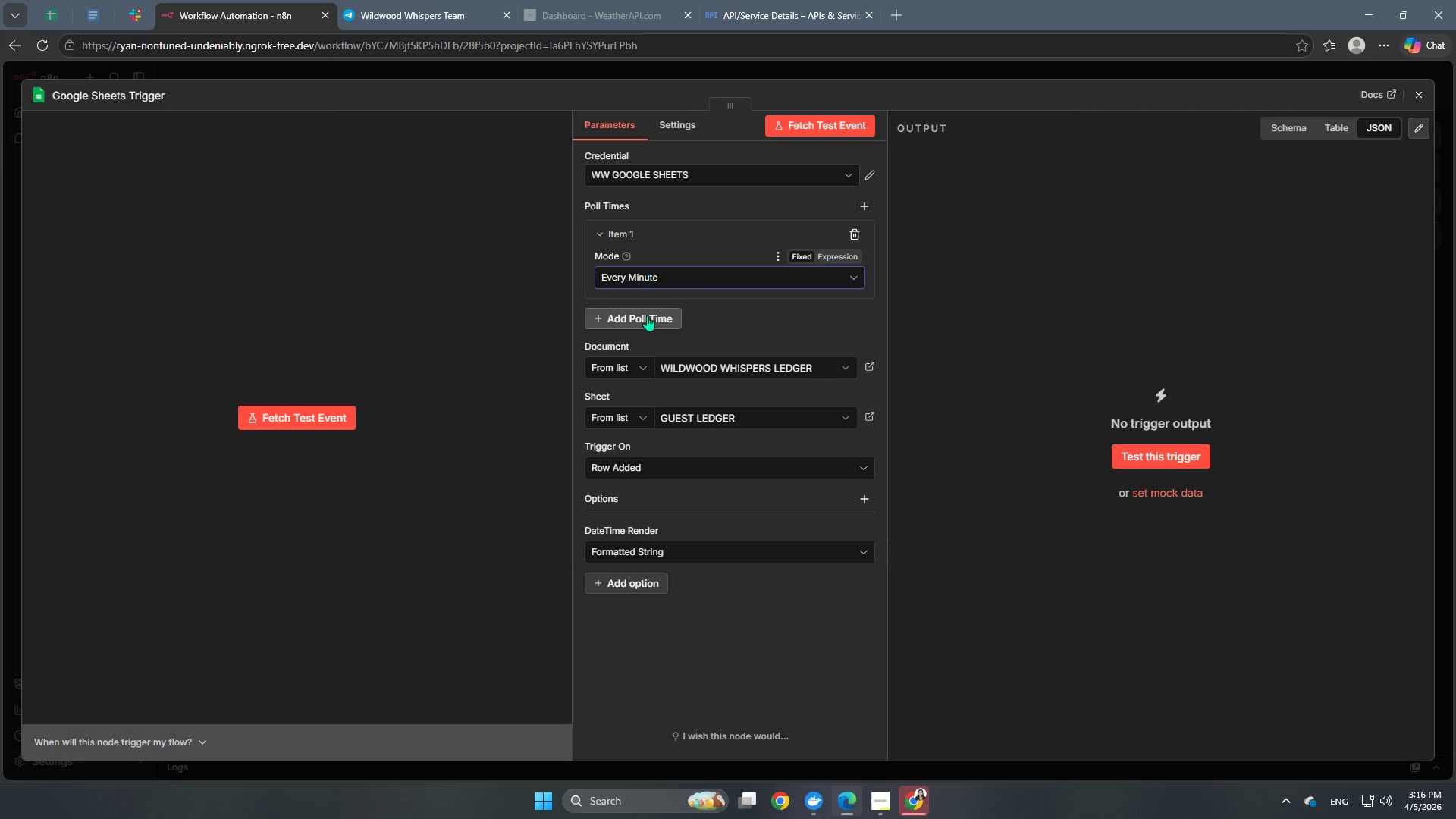 
left_click([647, 315])
 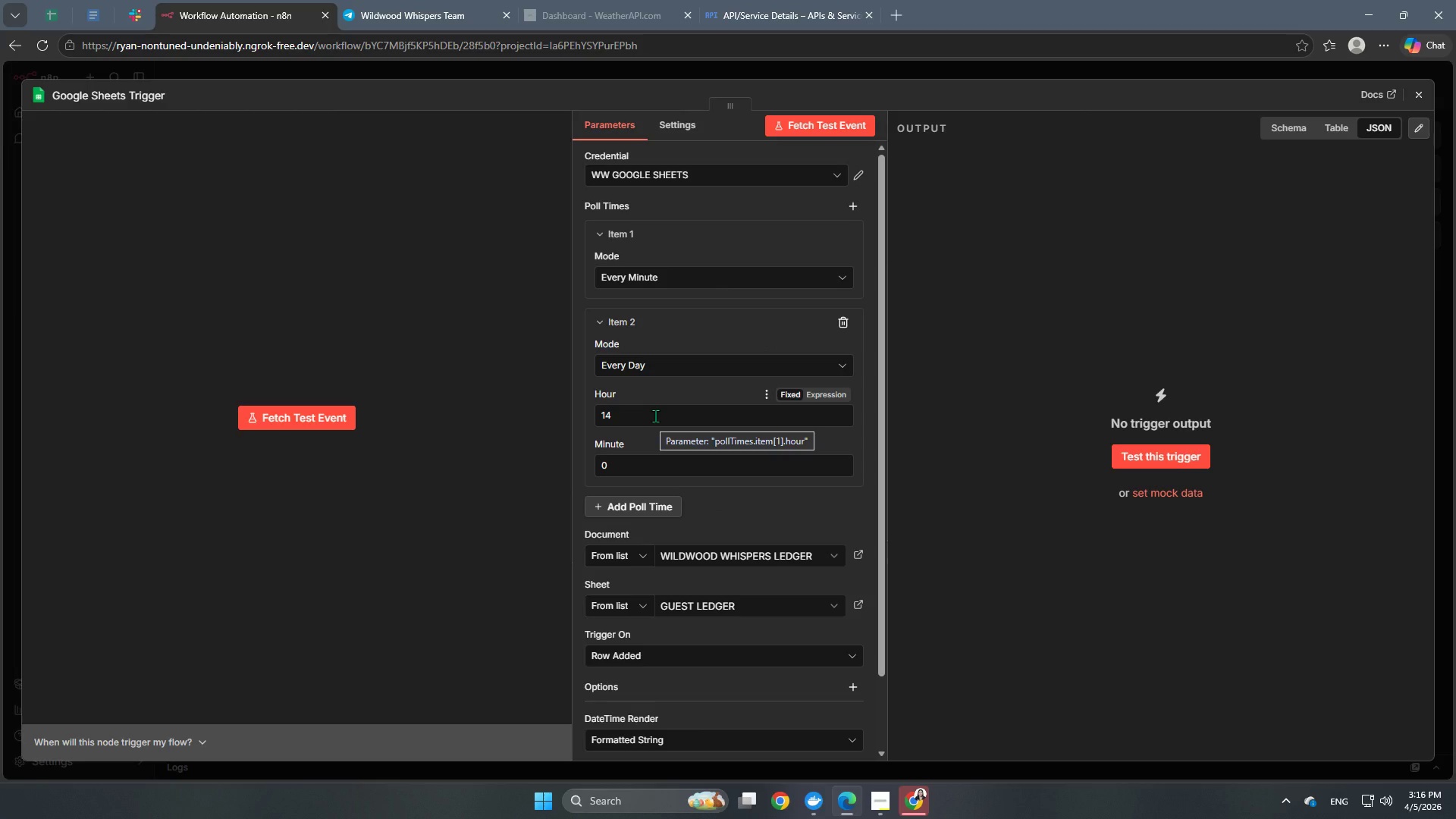 
wait(7.17)
 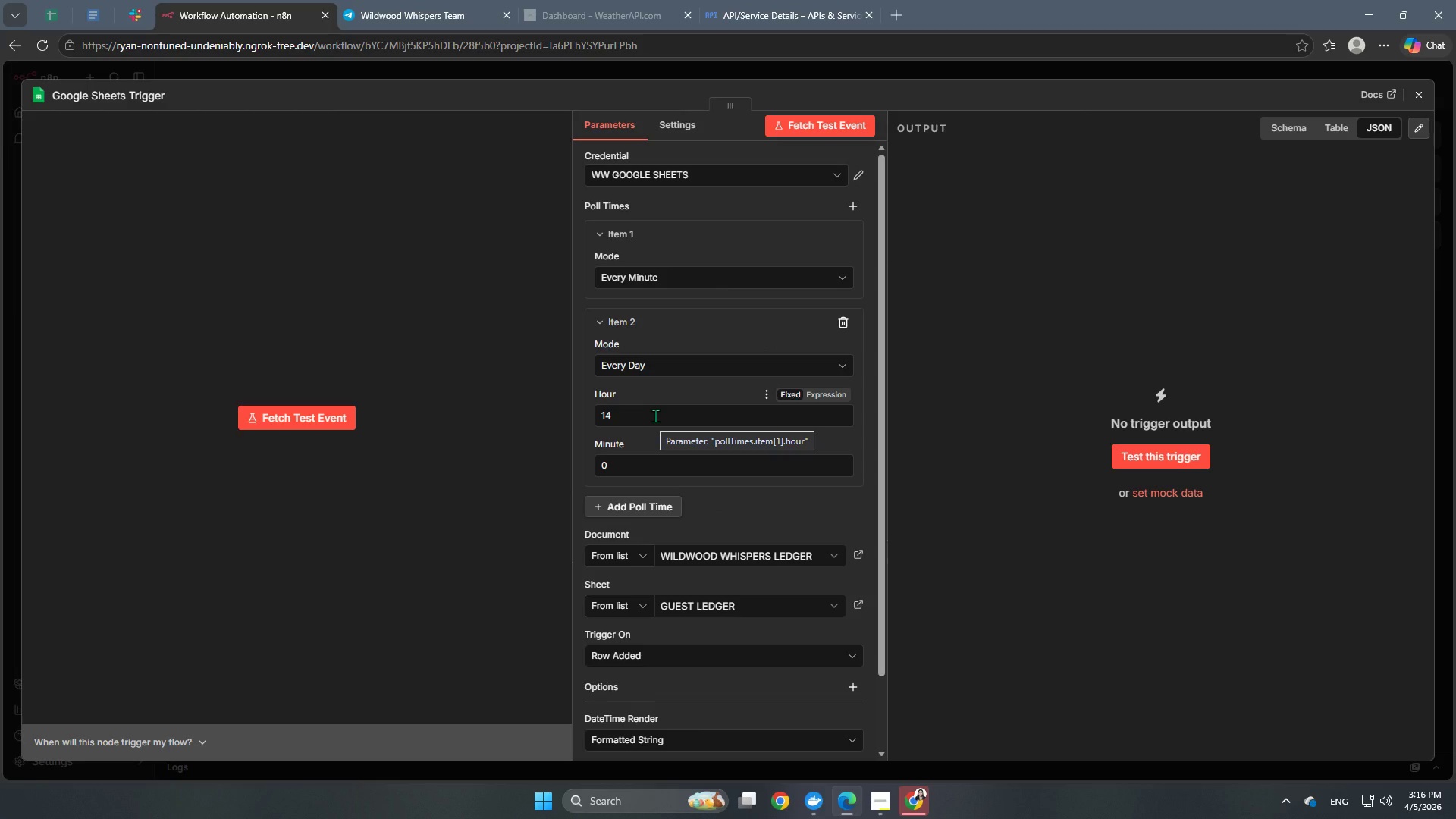 
left_click([655, 362])
 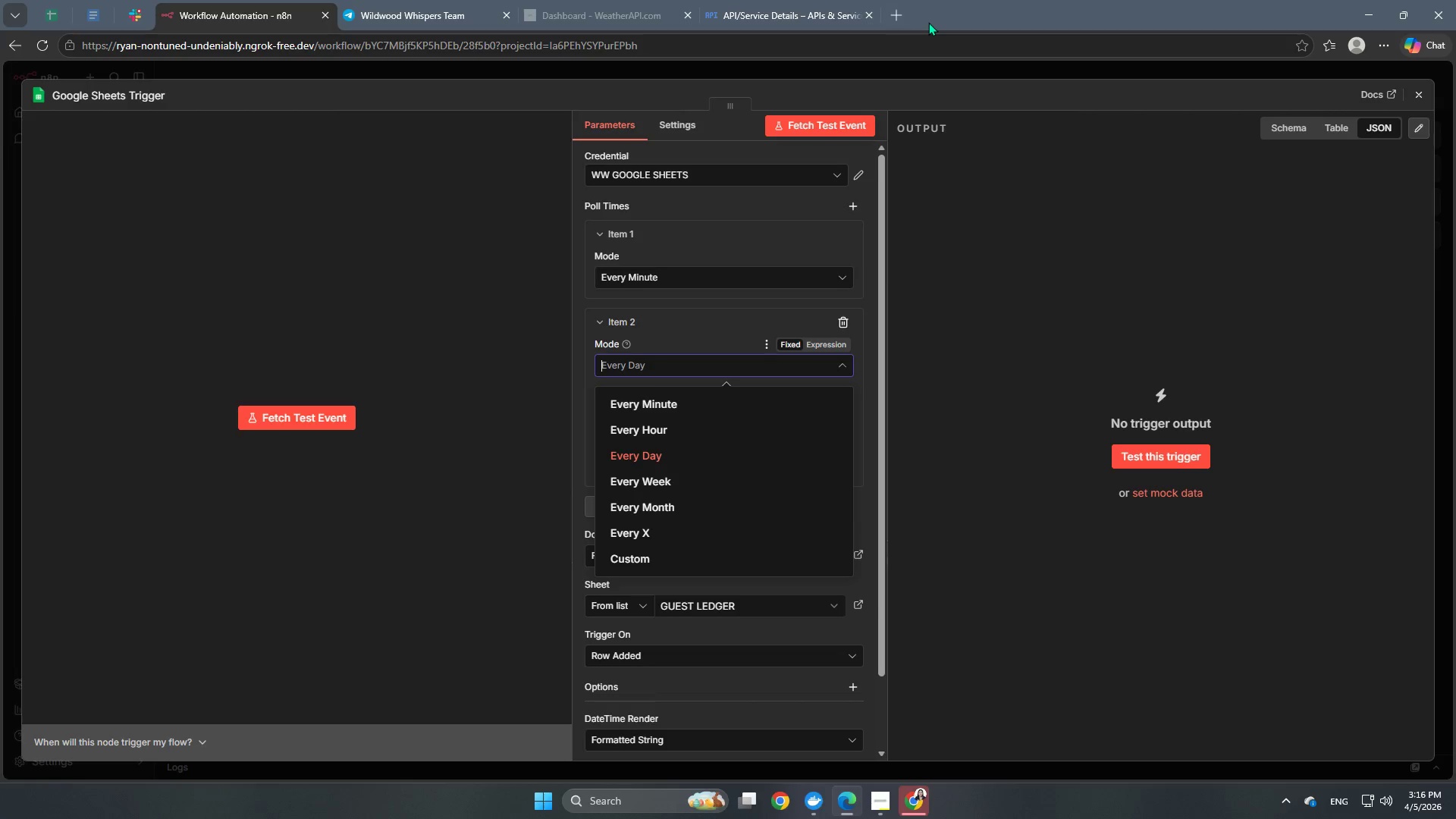 
wait(16.95)
 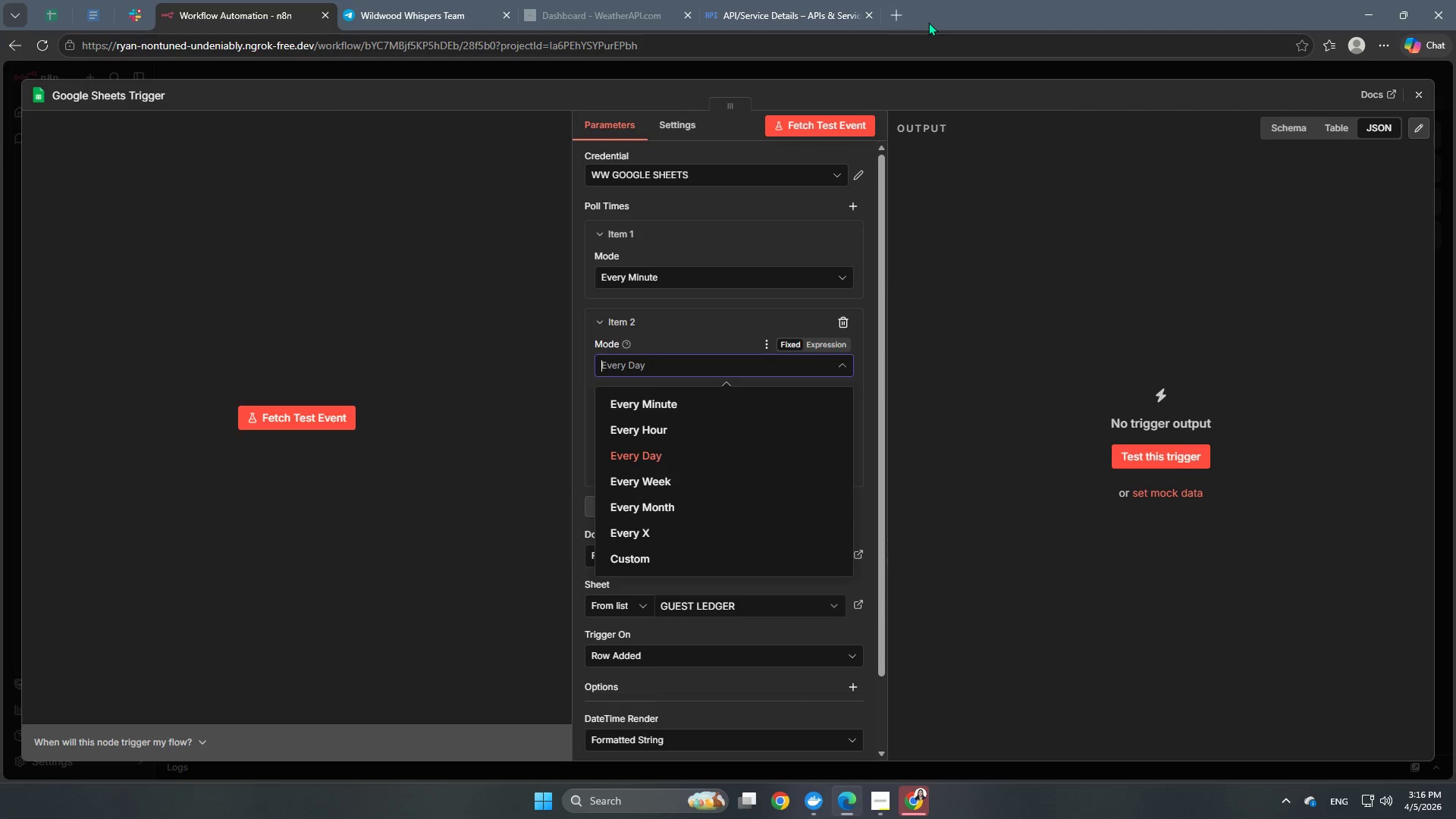 
left_click([657, 405])
 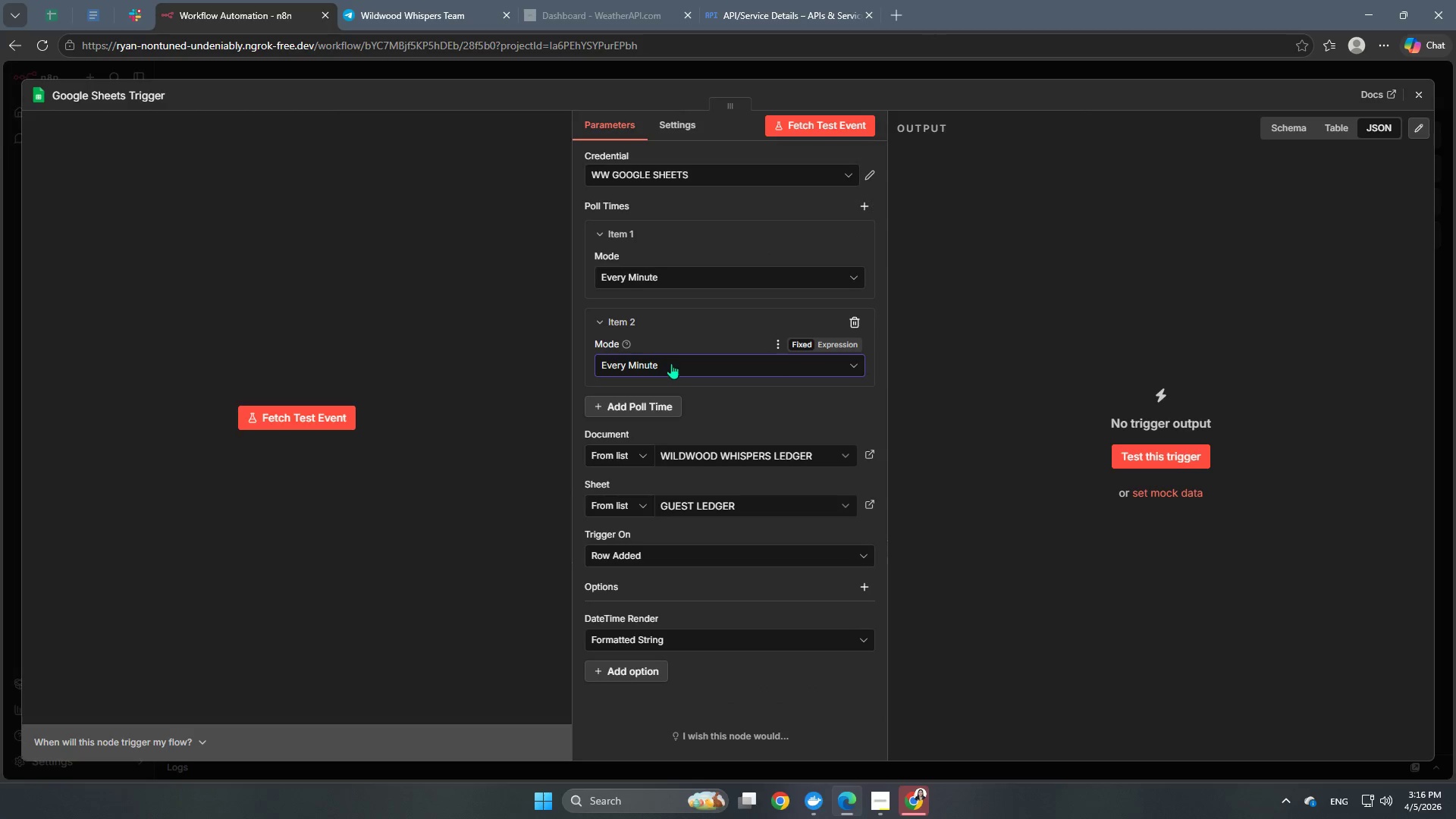 
scroll: coordinate [673, 357], scroll_direction: down, amount: 2.0
 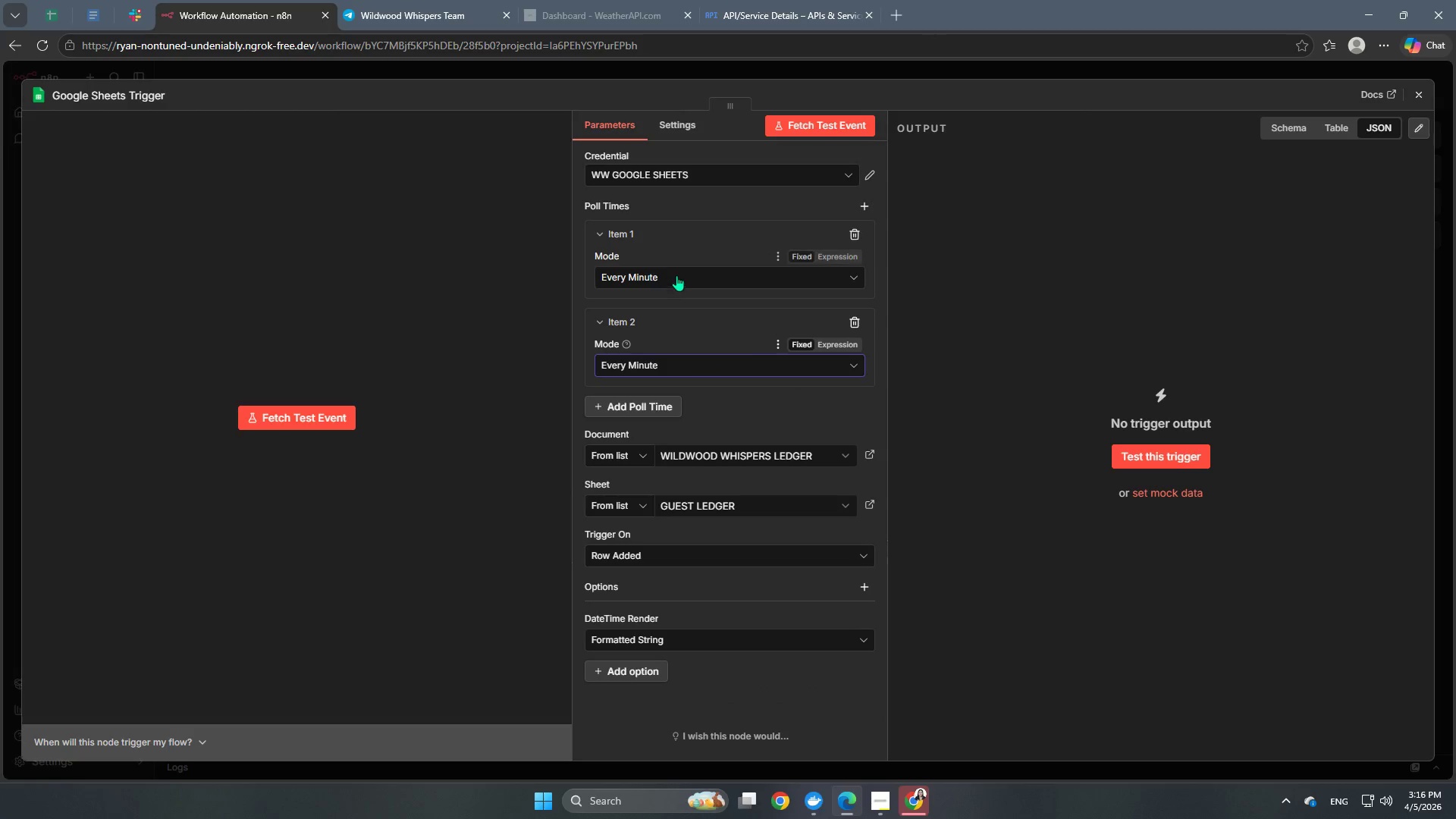 
left_click([676, 275])
 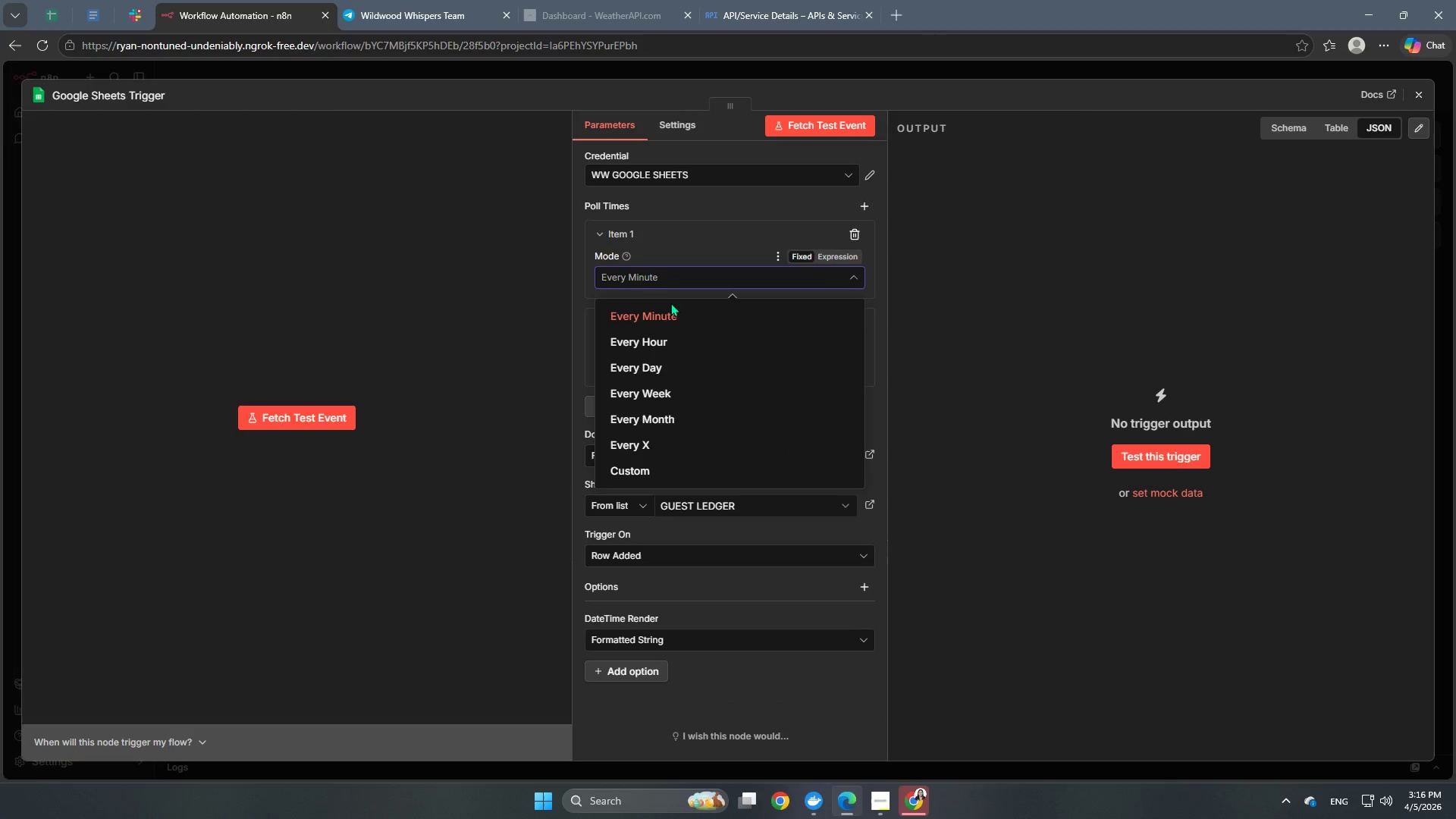 
left_click([669, 313])
 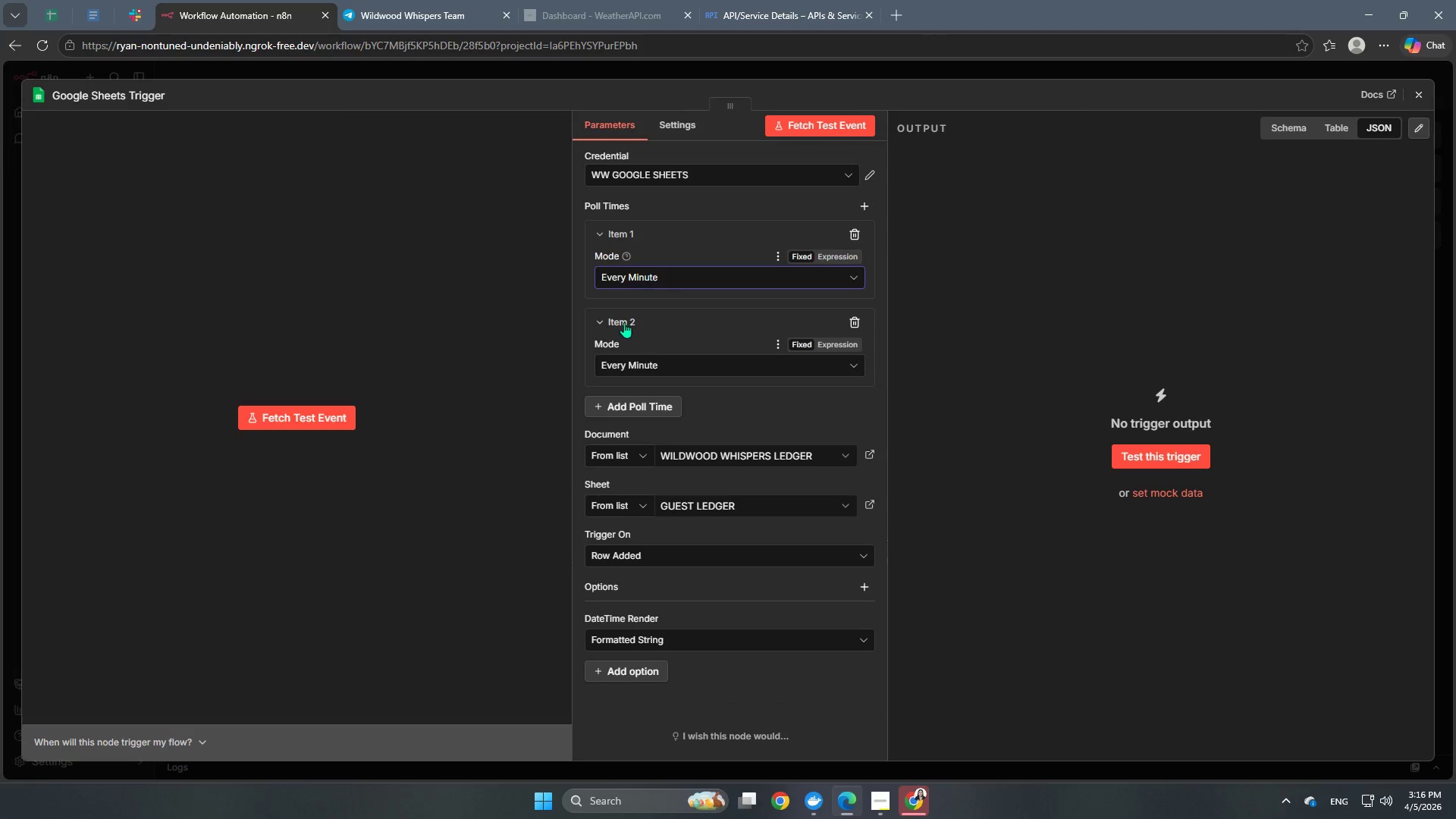 
scroll: coordinate [664, 325], scroll_direction: down, amount: 2.0
 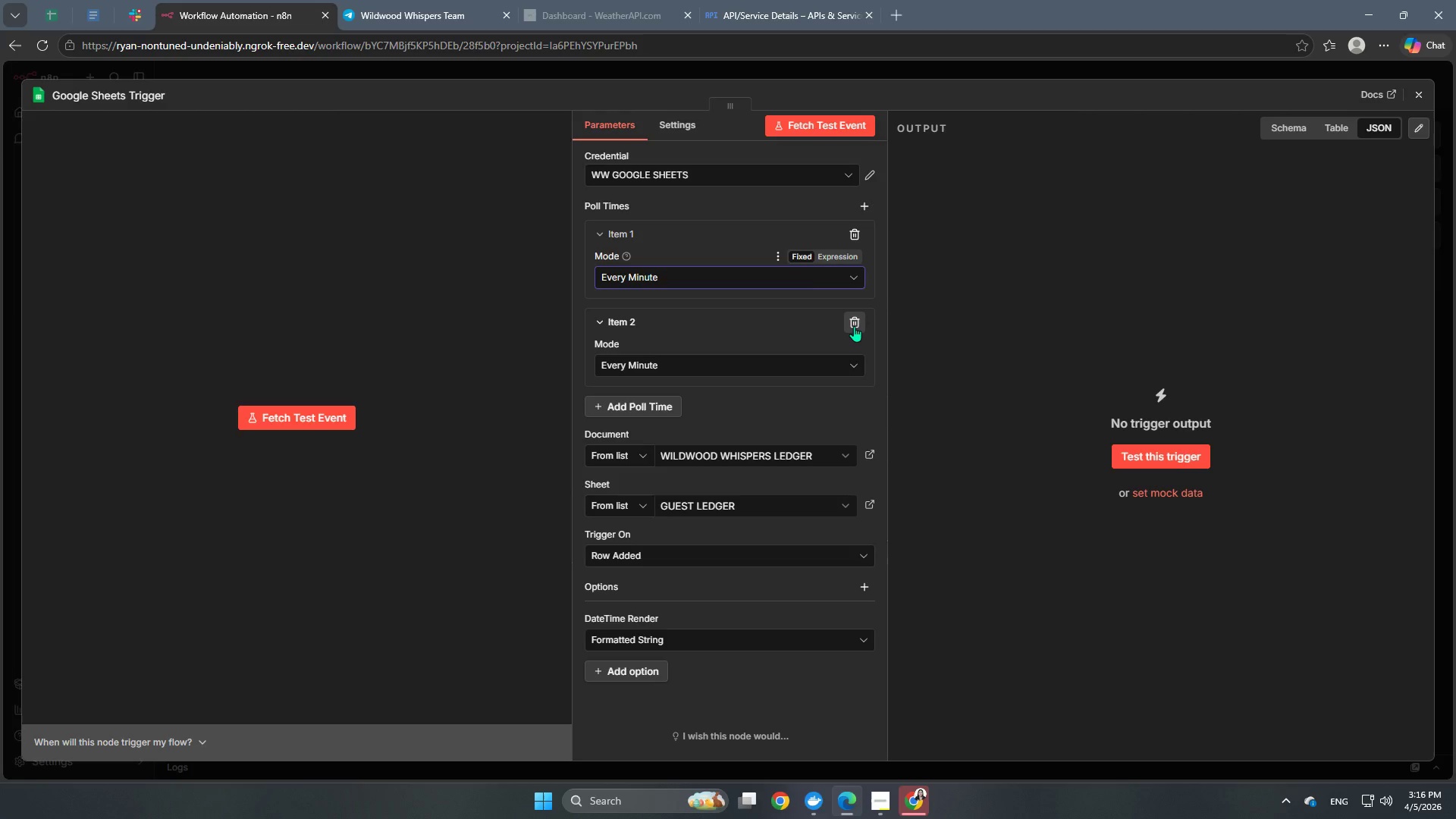 
left_click([854, 326])
 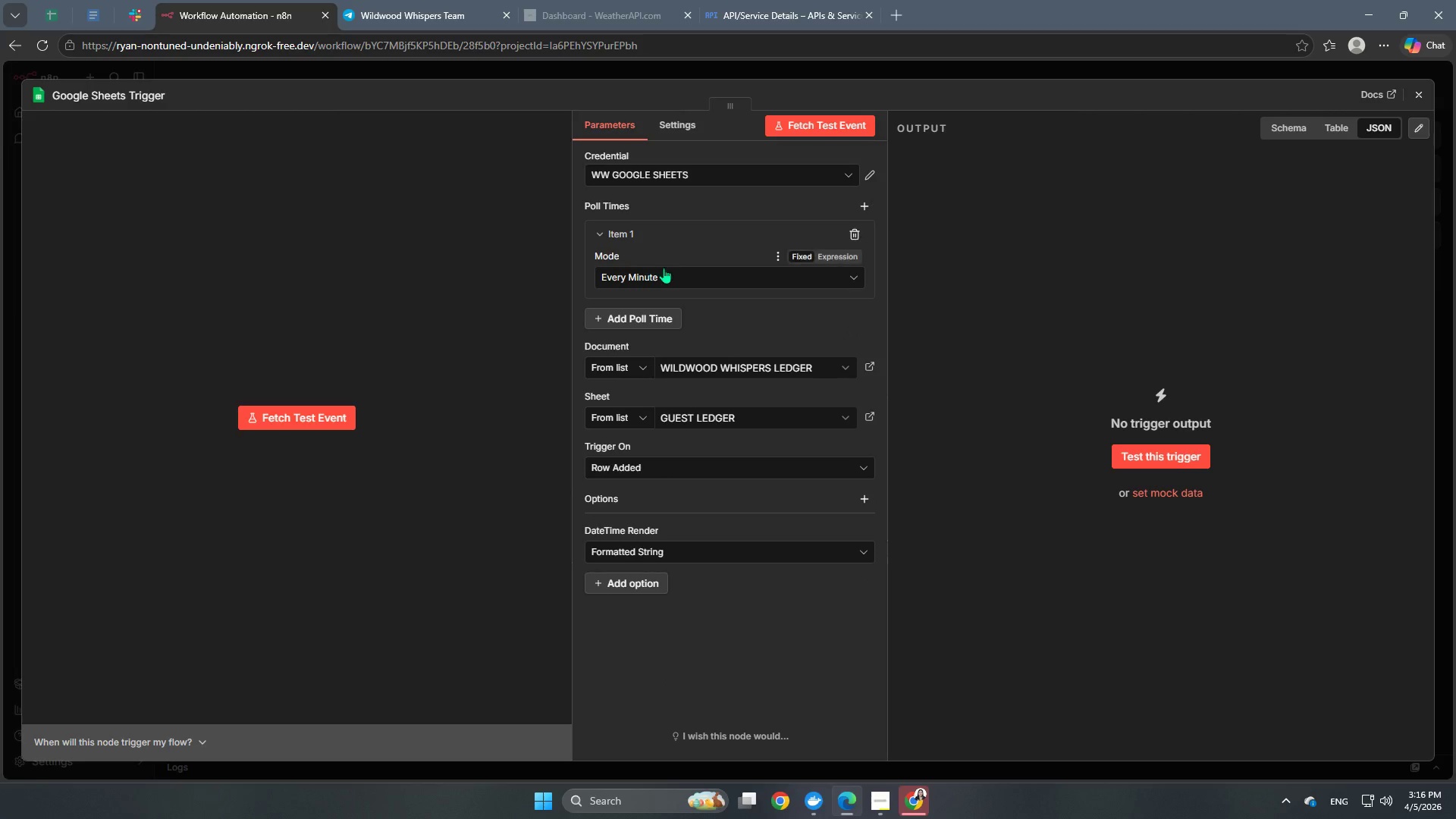 
left_click([667, 273])
 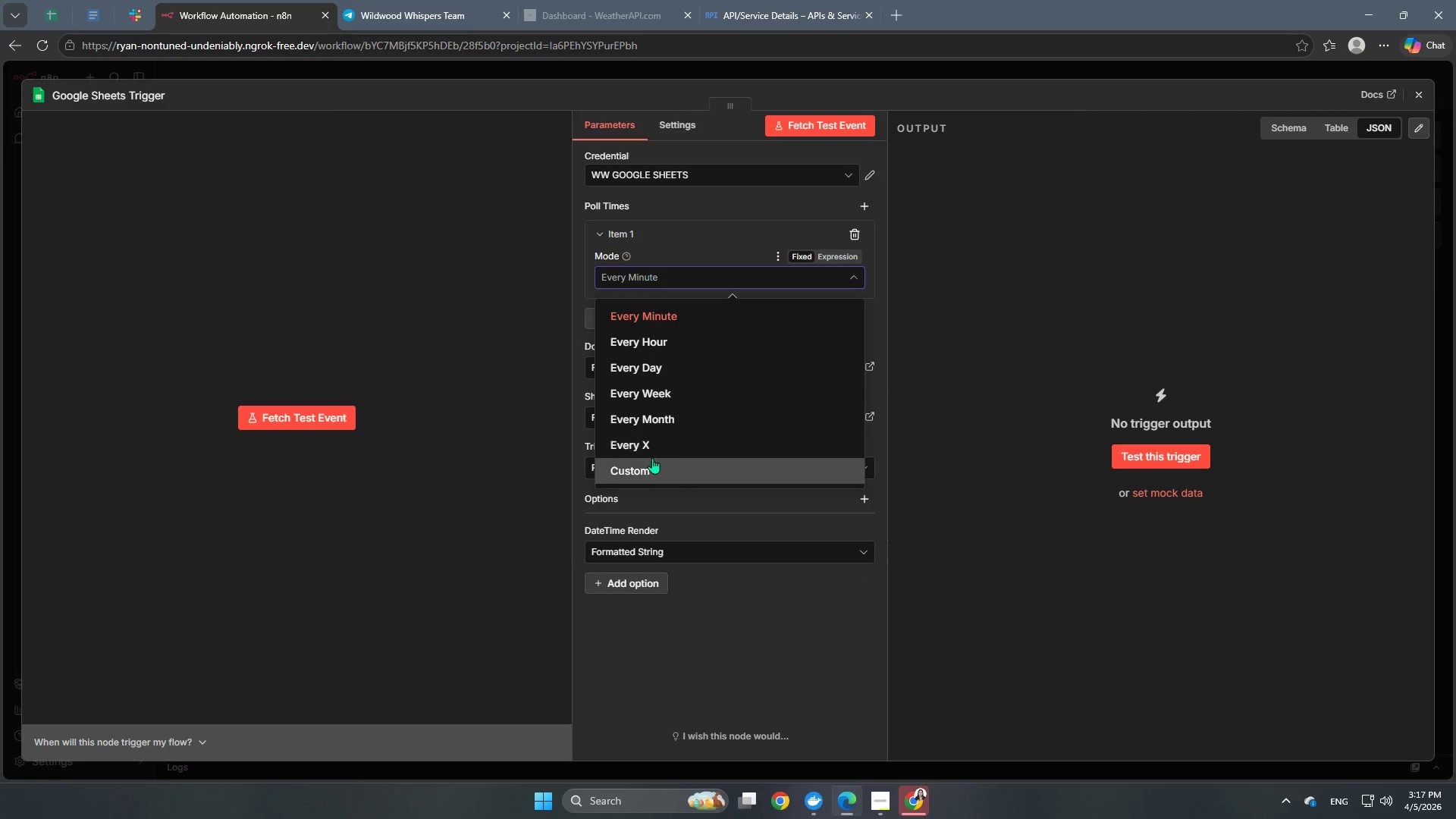 
left_click([649, 463])
 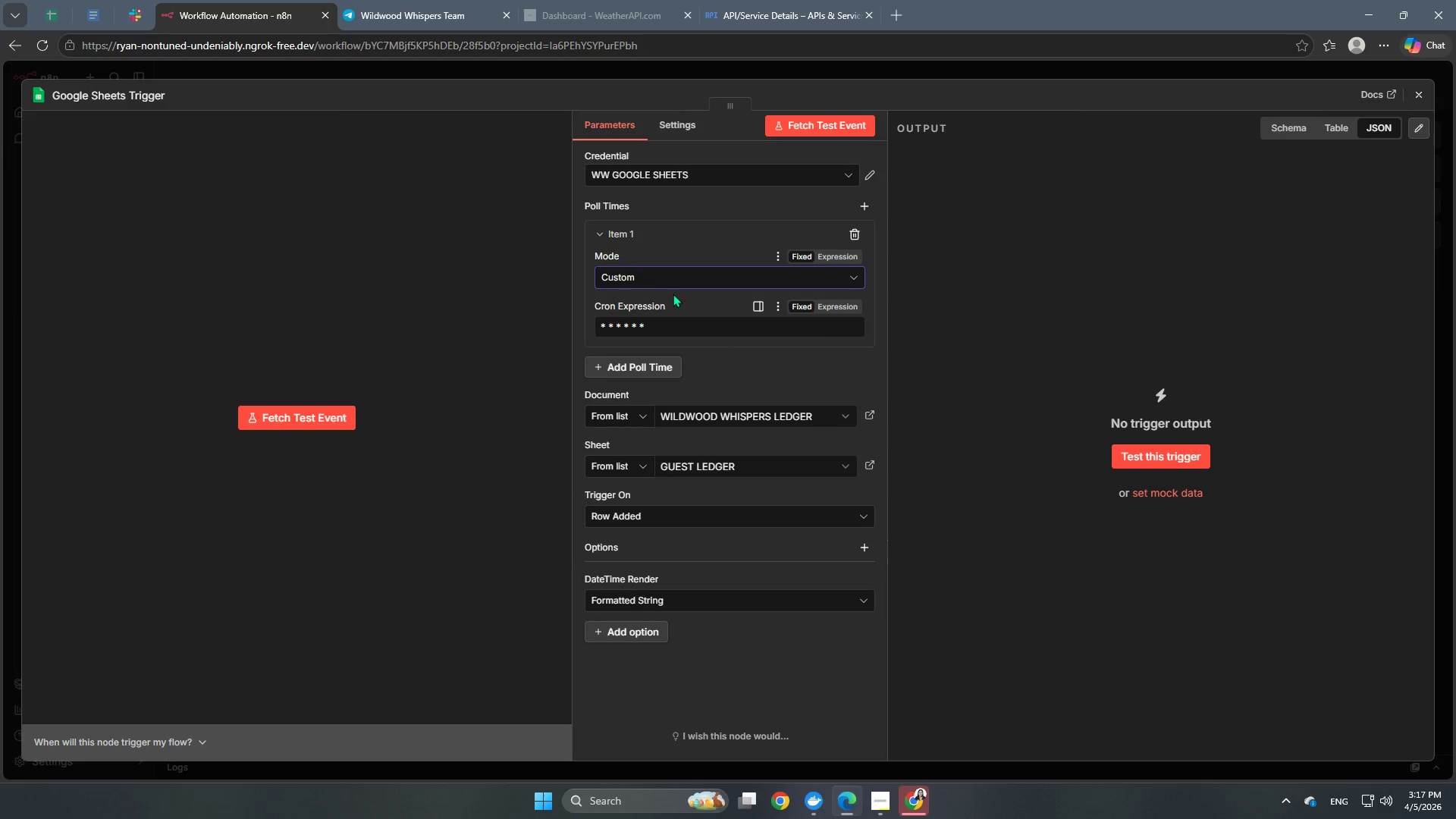 
double_click([673, 275])
 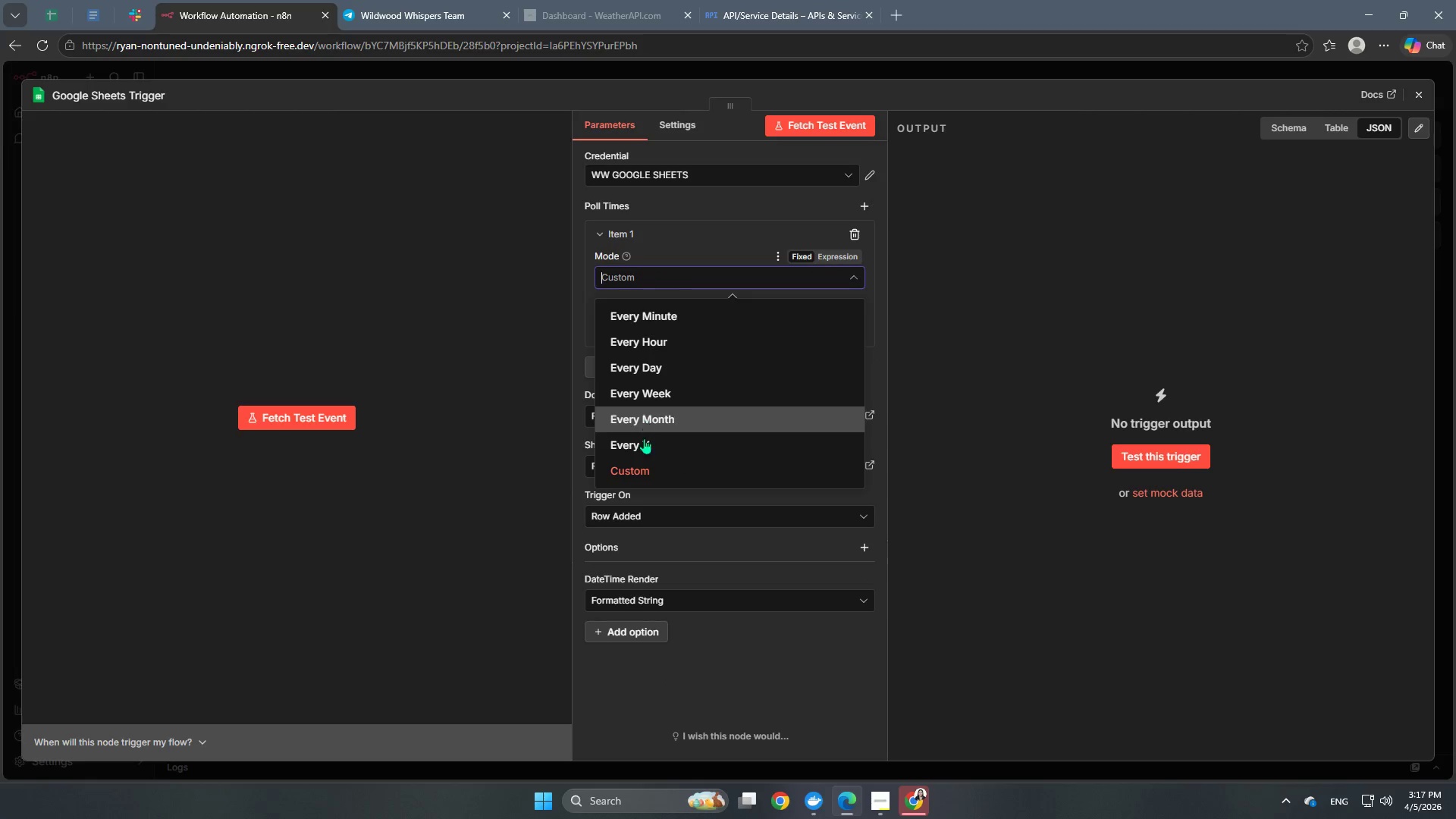 
left_click([640, 446])
 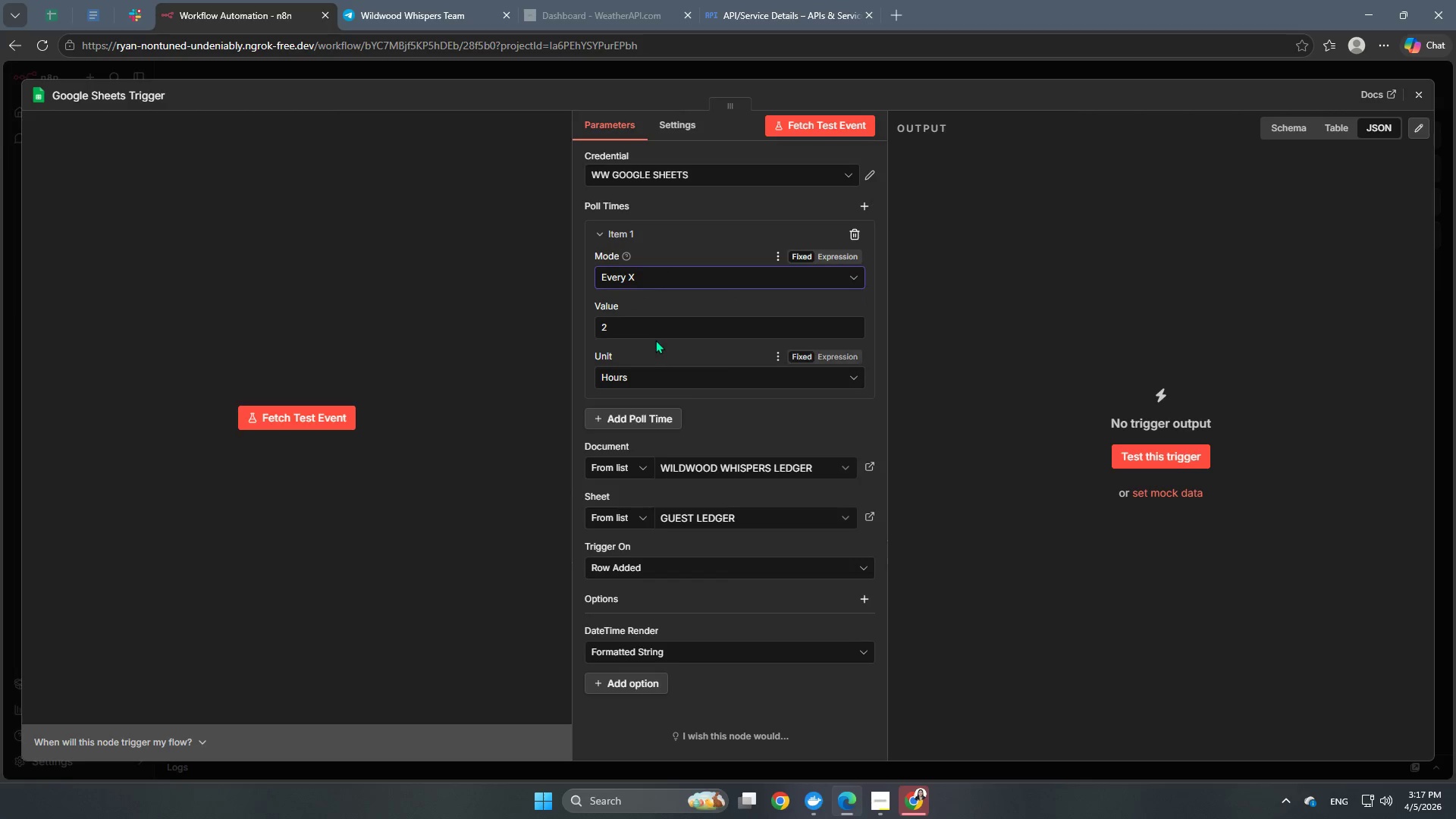 
left_click_drag(start_coordinate=[653, 333], to_coordinate=[593, 335])
 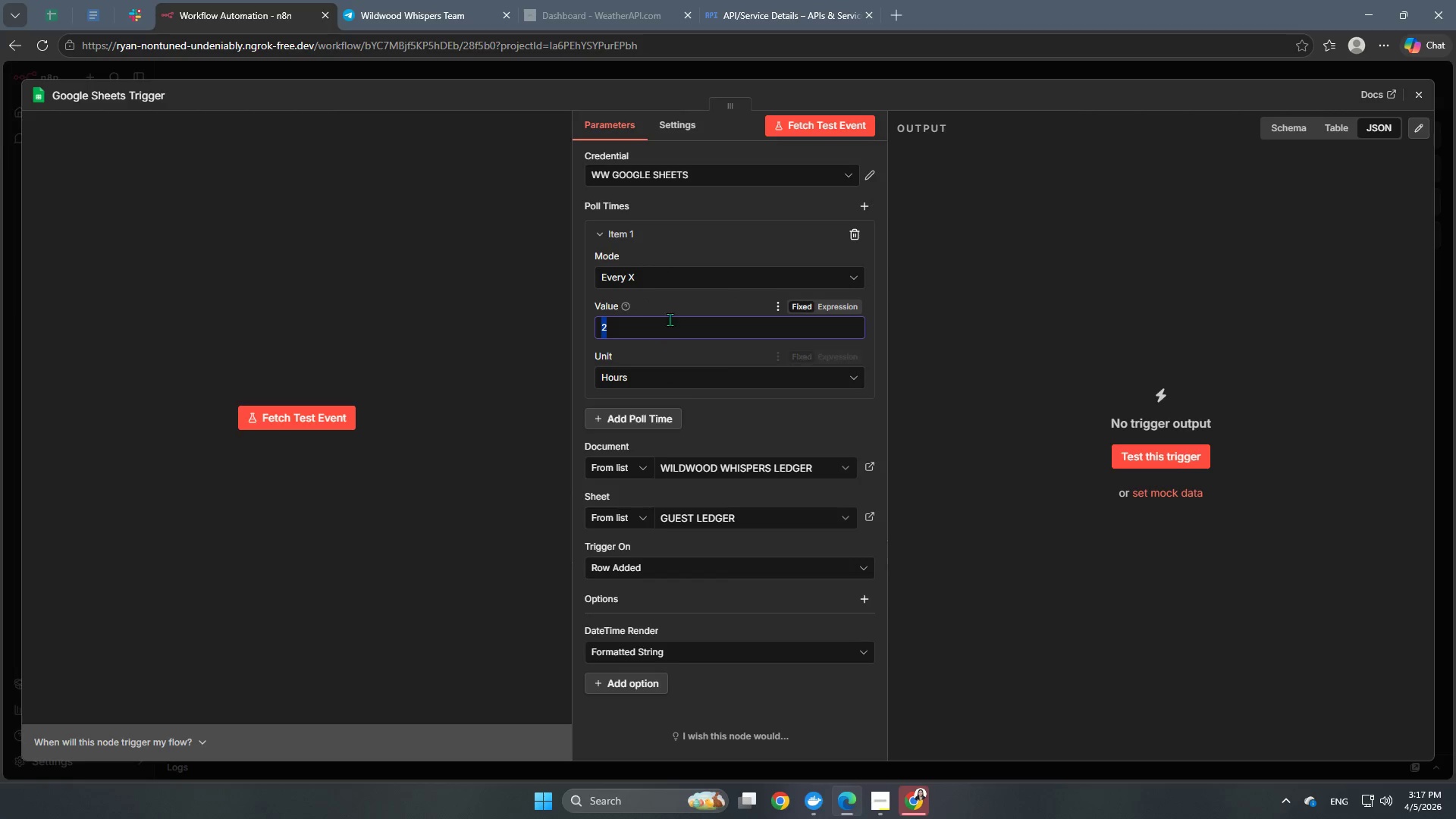 
key(Numpad5)
 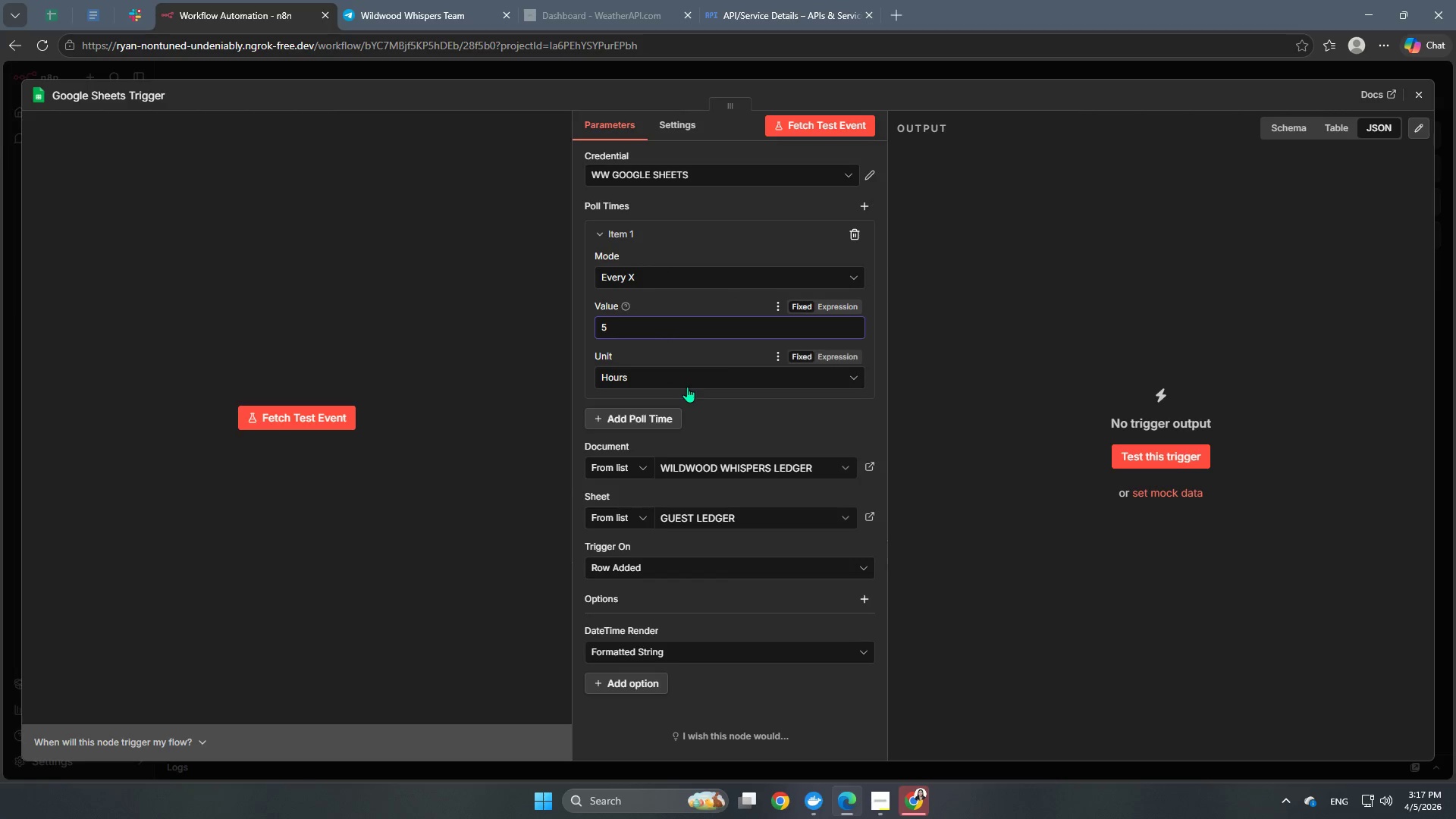 
left_click([688, 383])
 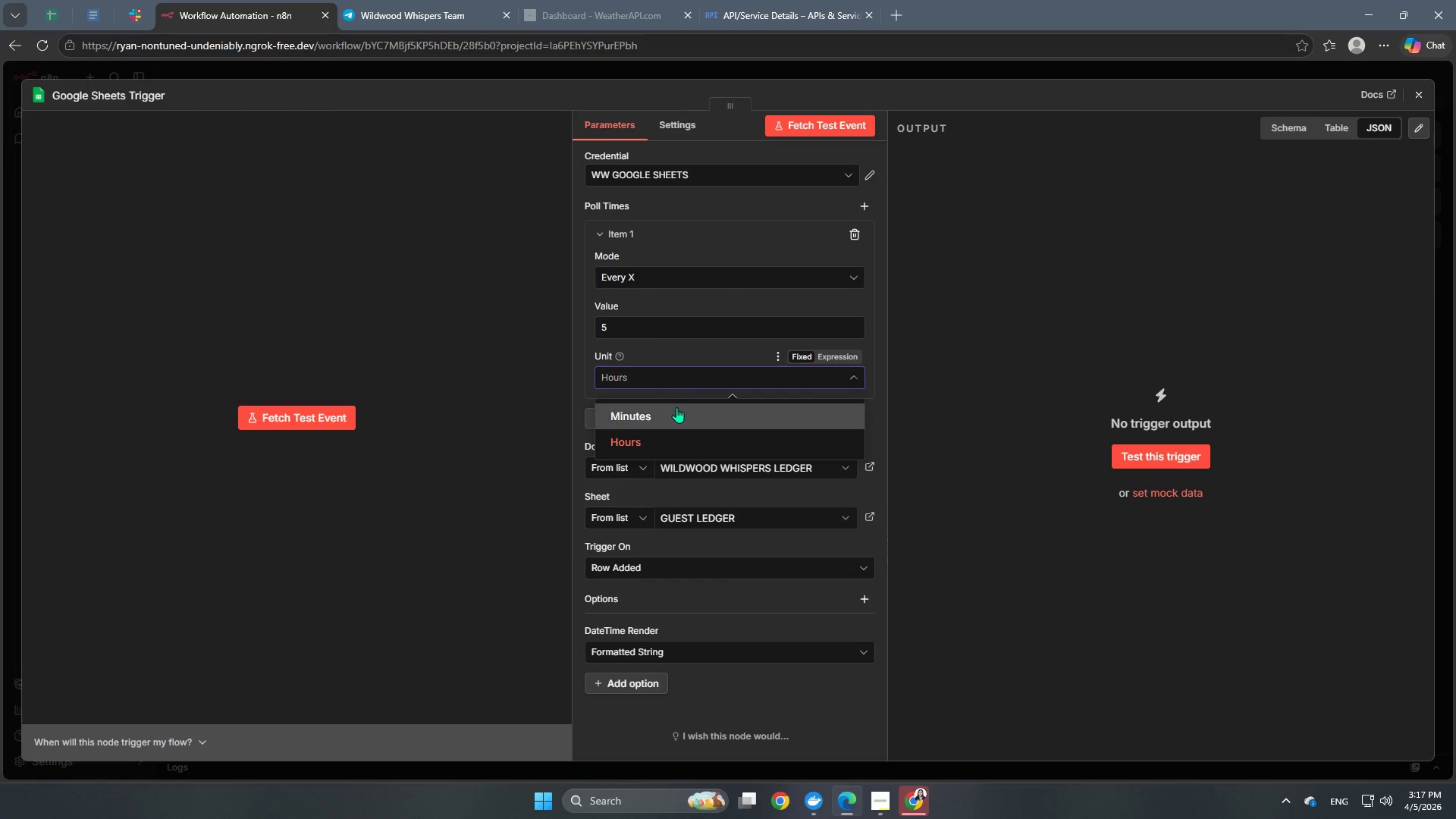 
left_click([676, 407])
 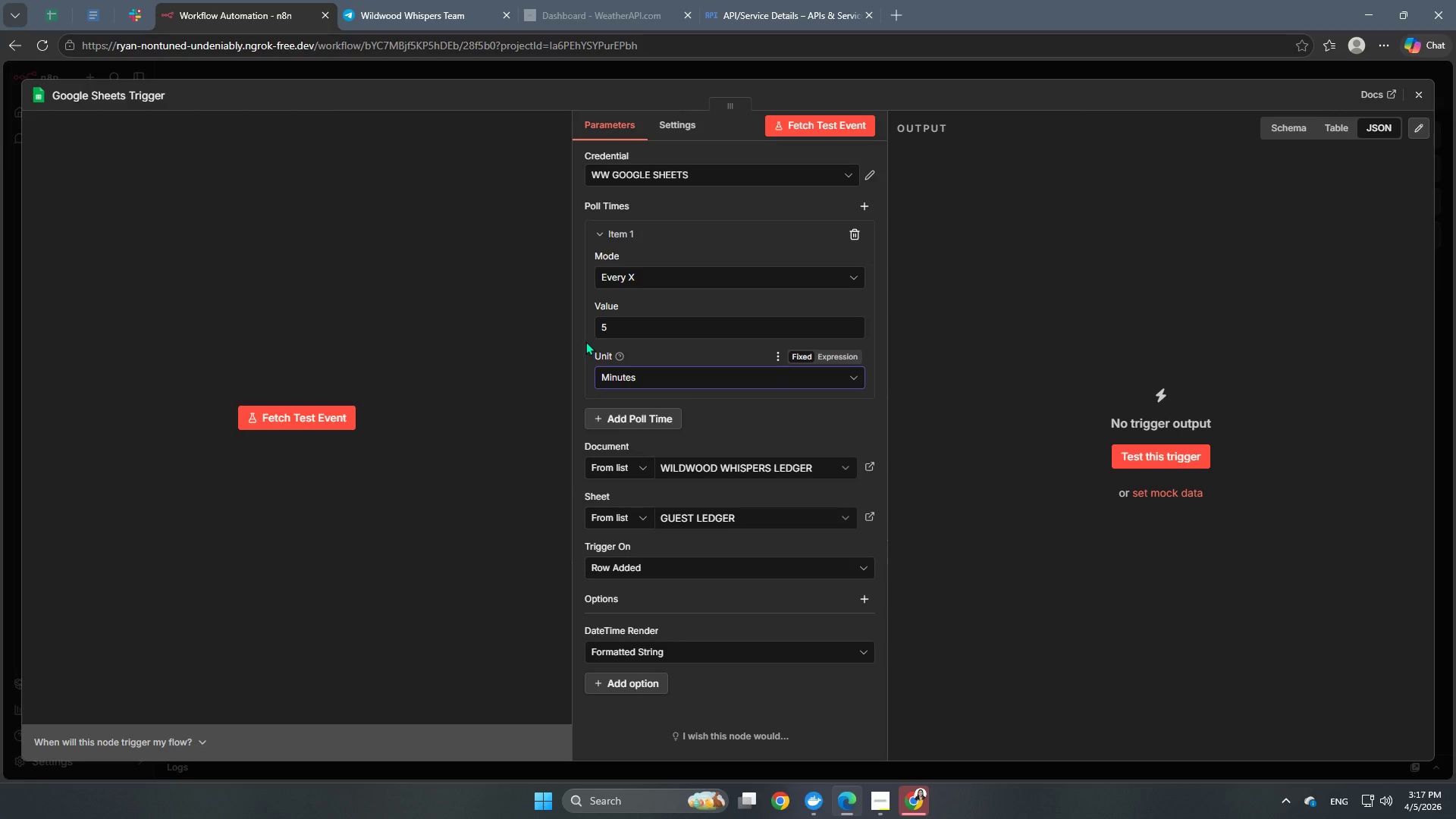 
left_click([581, 341])
 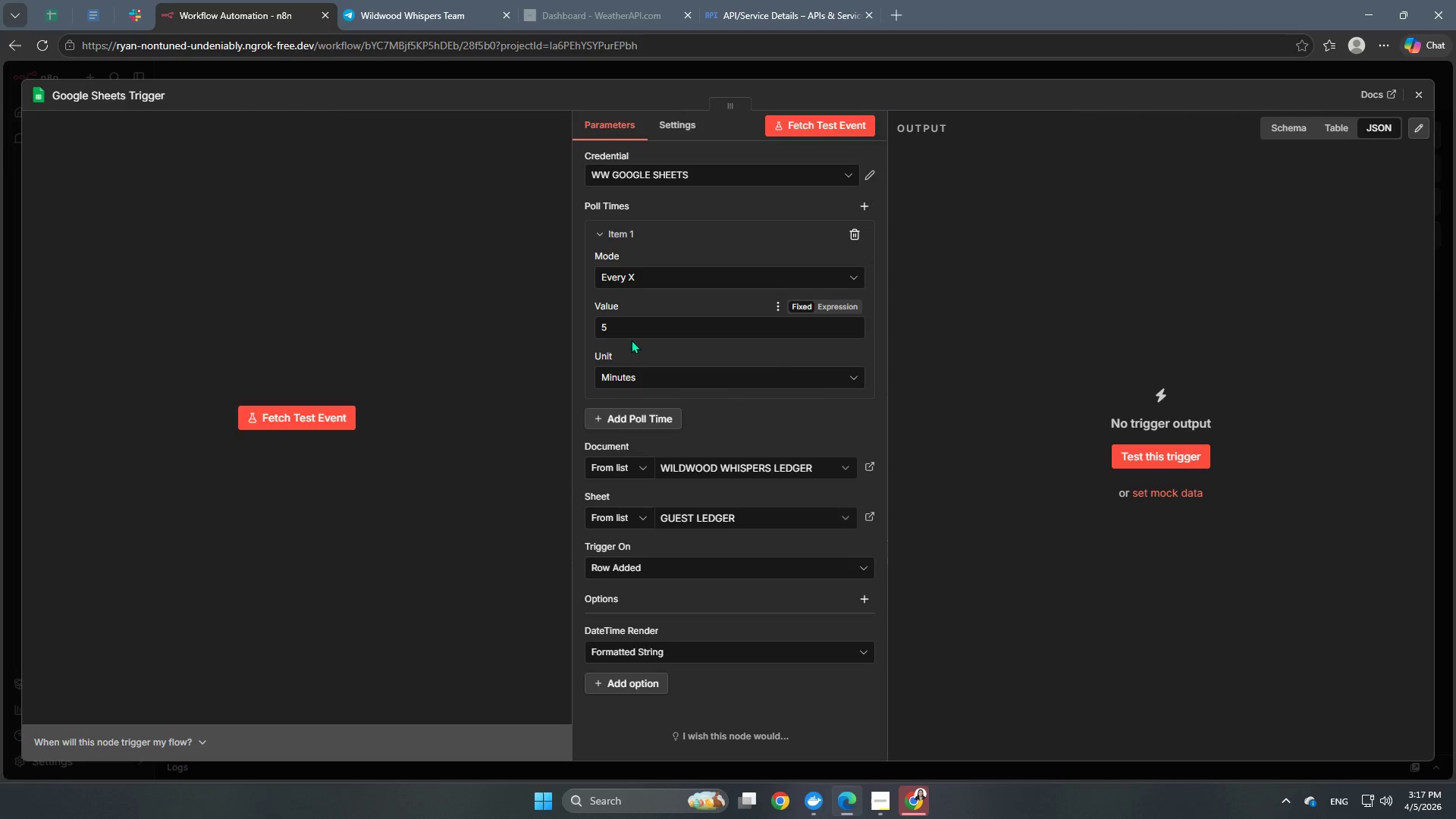 
left_click_drag(start_coordinate=[623, 326], to_coordinate=[551, 331])
 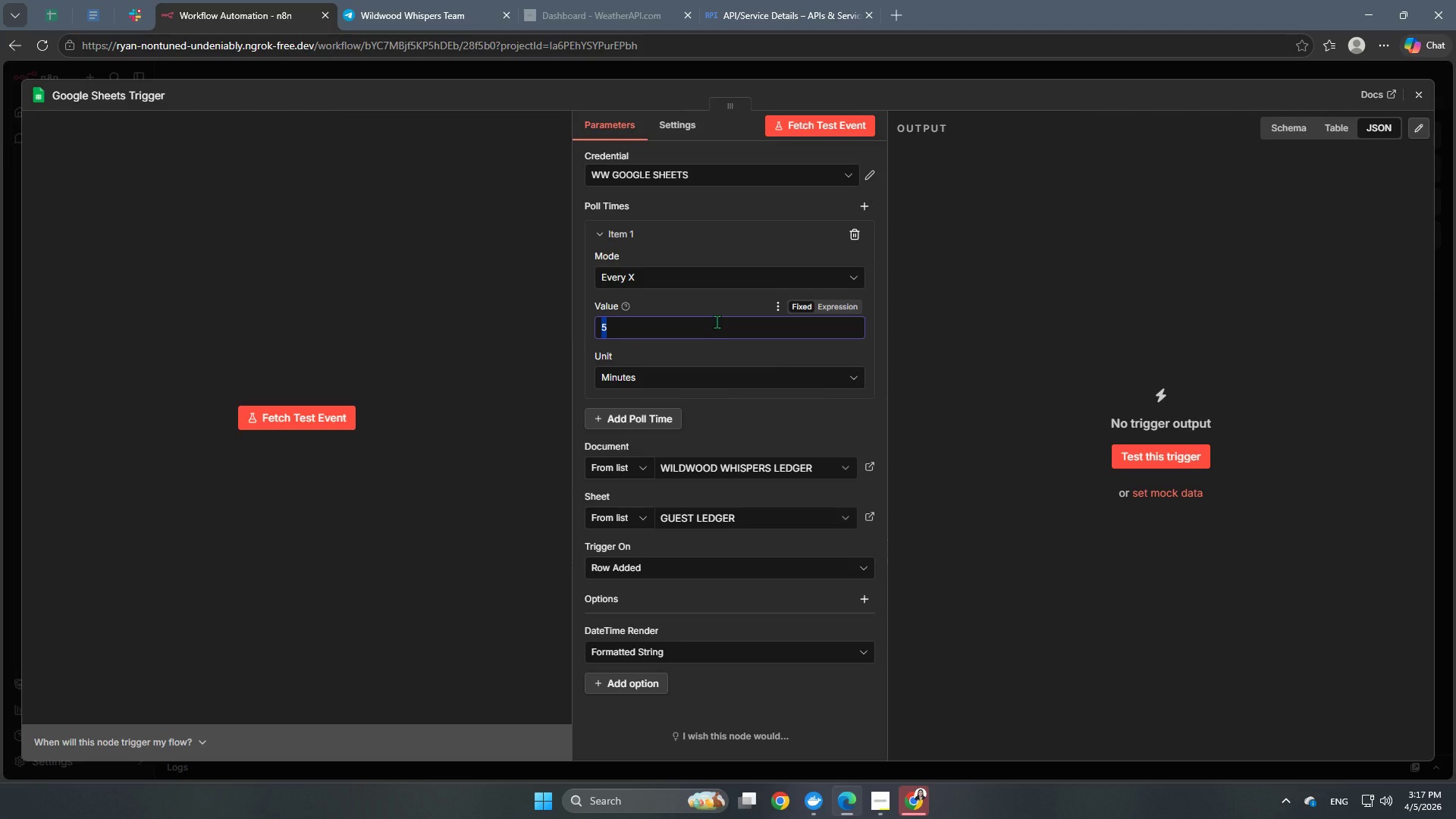 
key(Numpad1)
 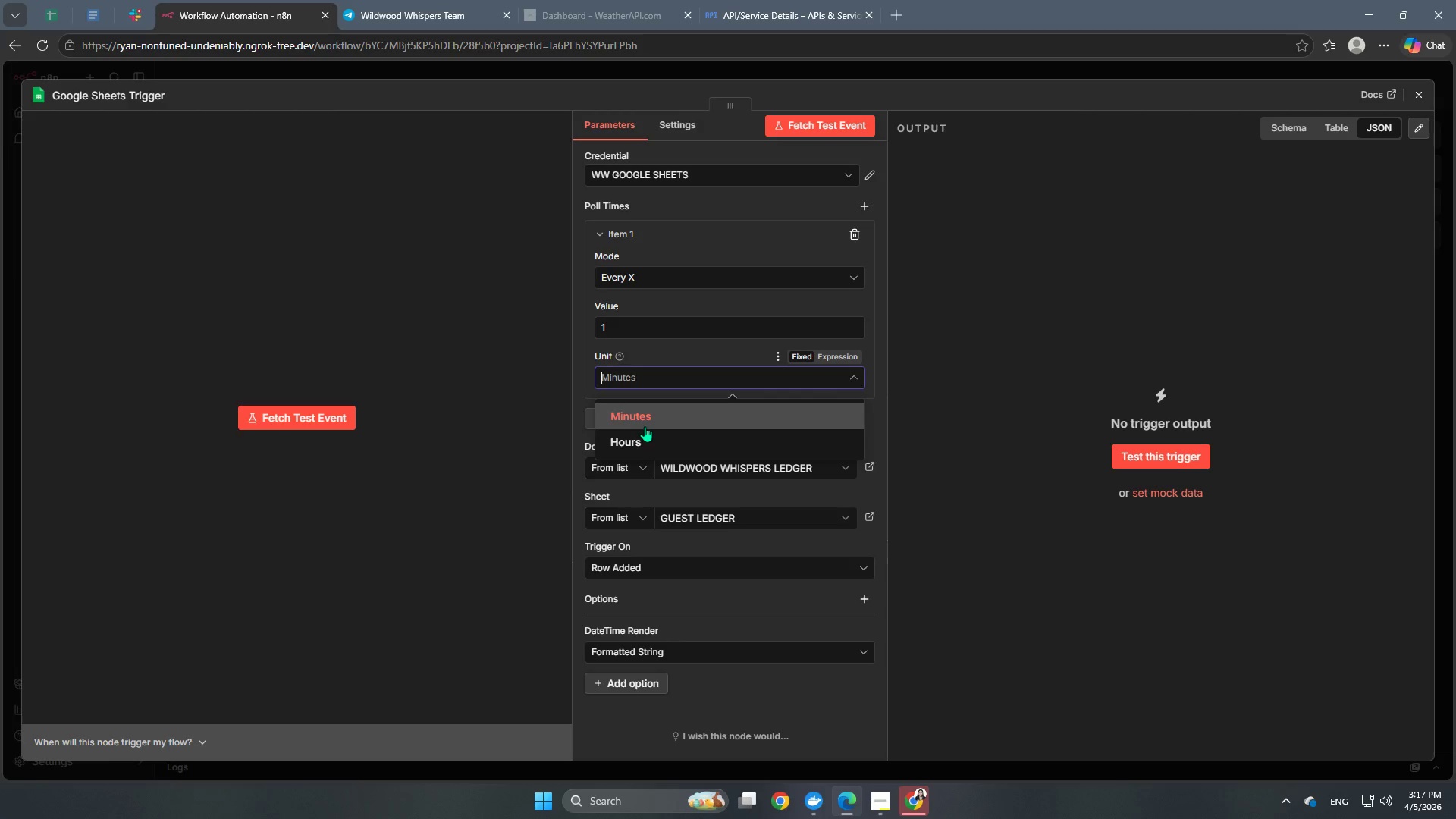 
wait(7.11)
 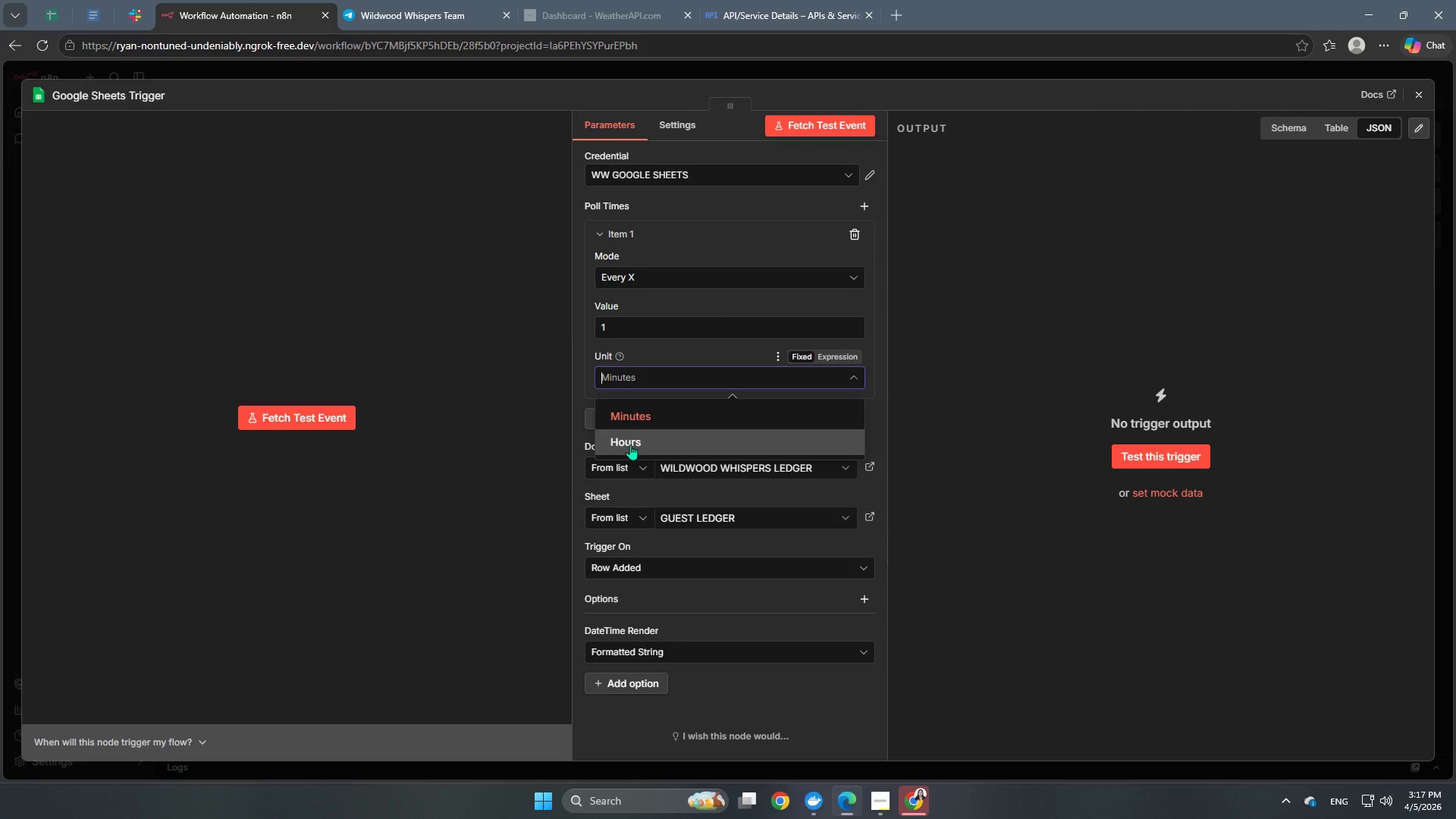 
left_click([644, 416])
 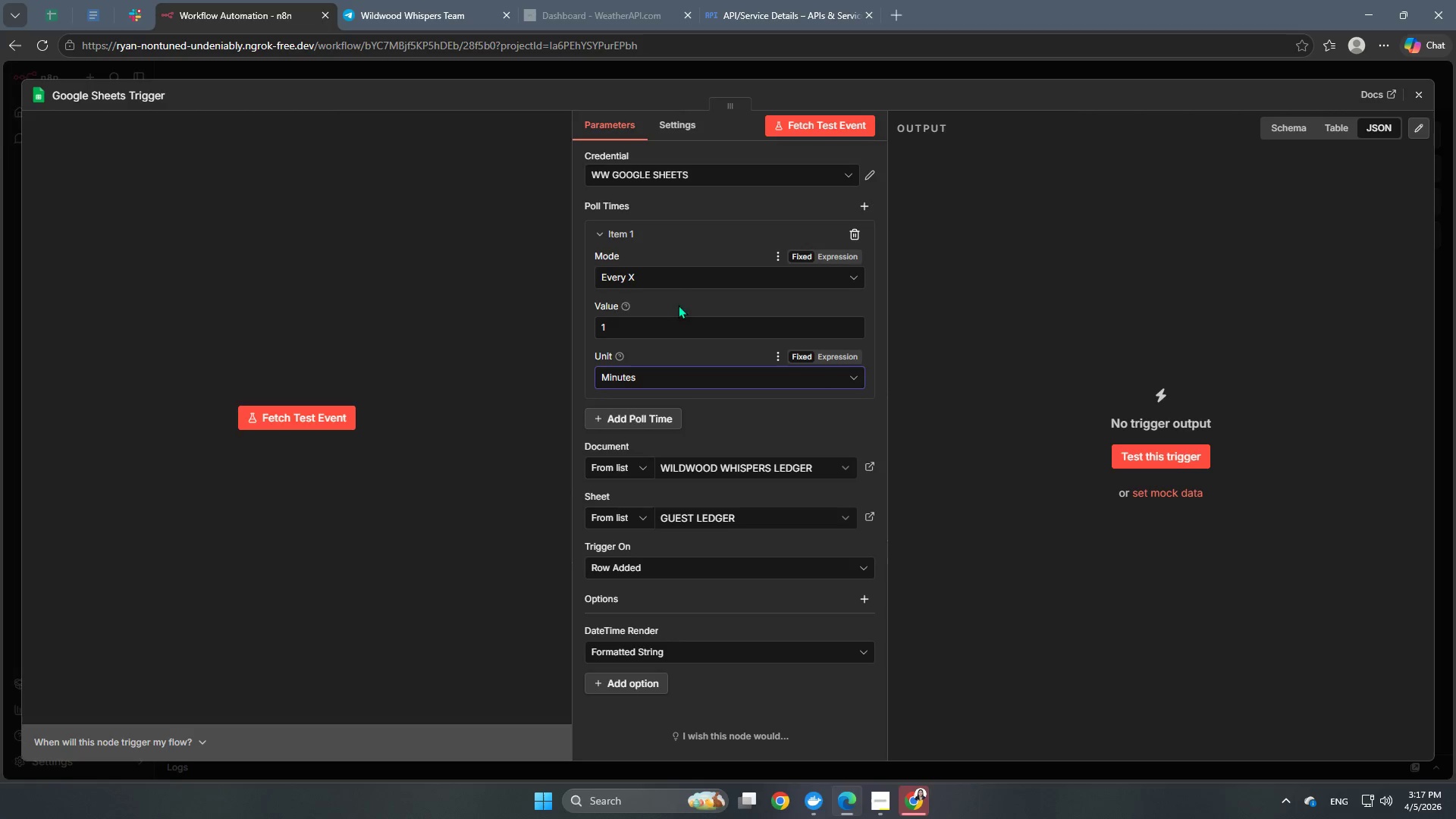 
scroll: coordinate [680, 567], scroll_direction: down, amount: 9.0
 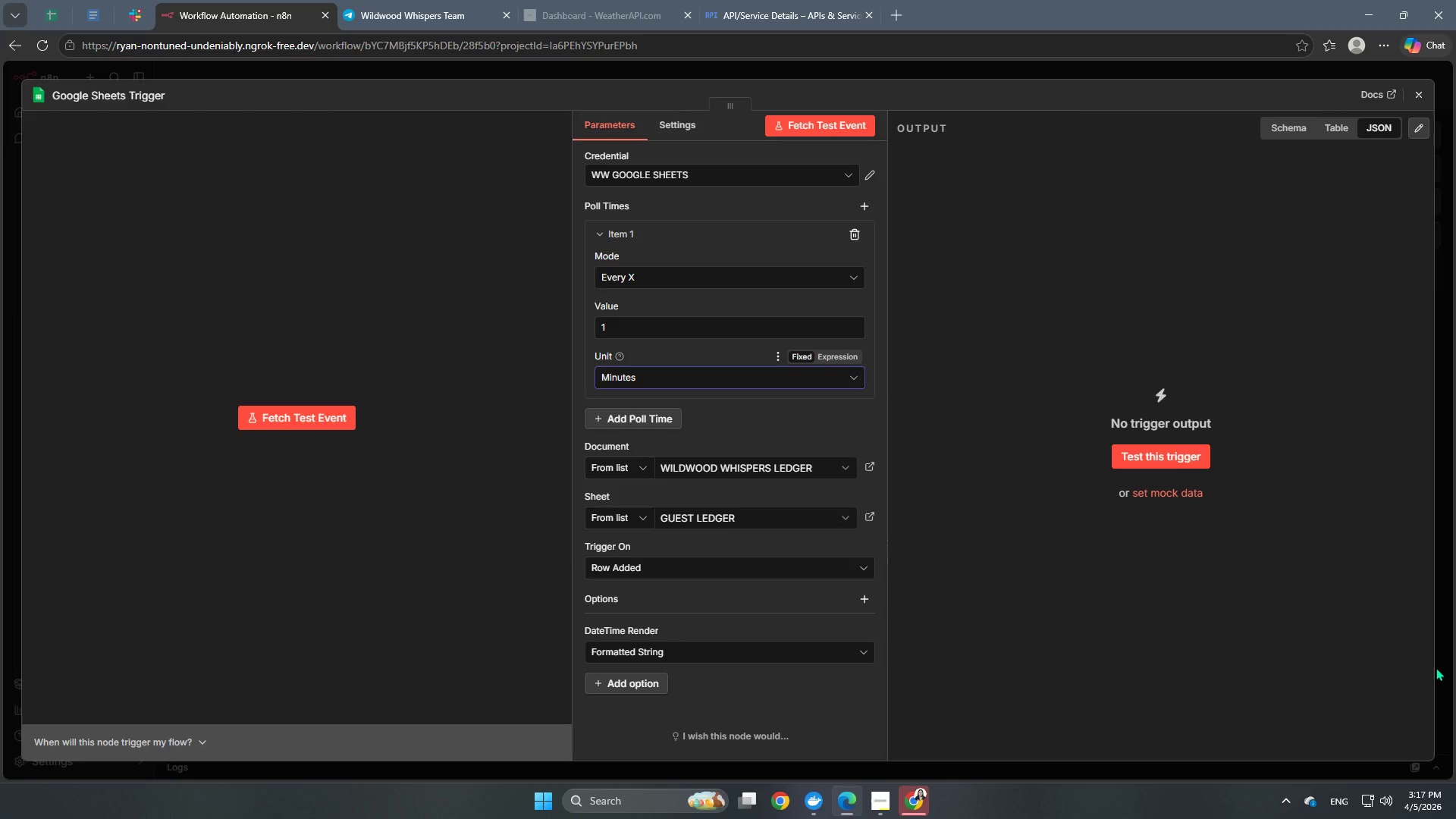 
wait(24.48)
 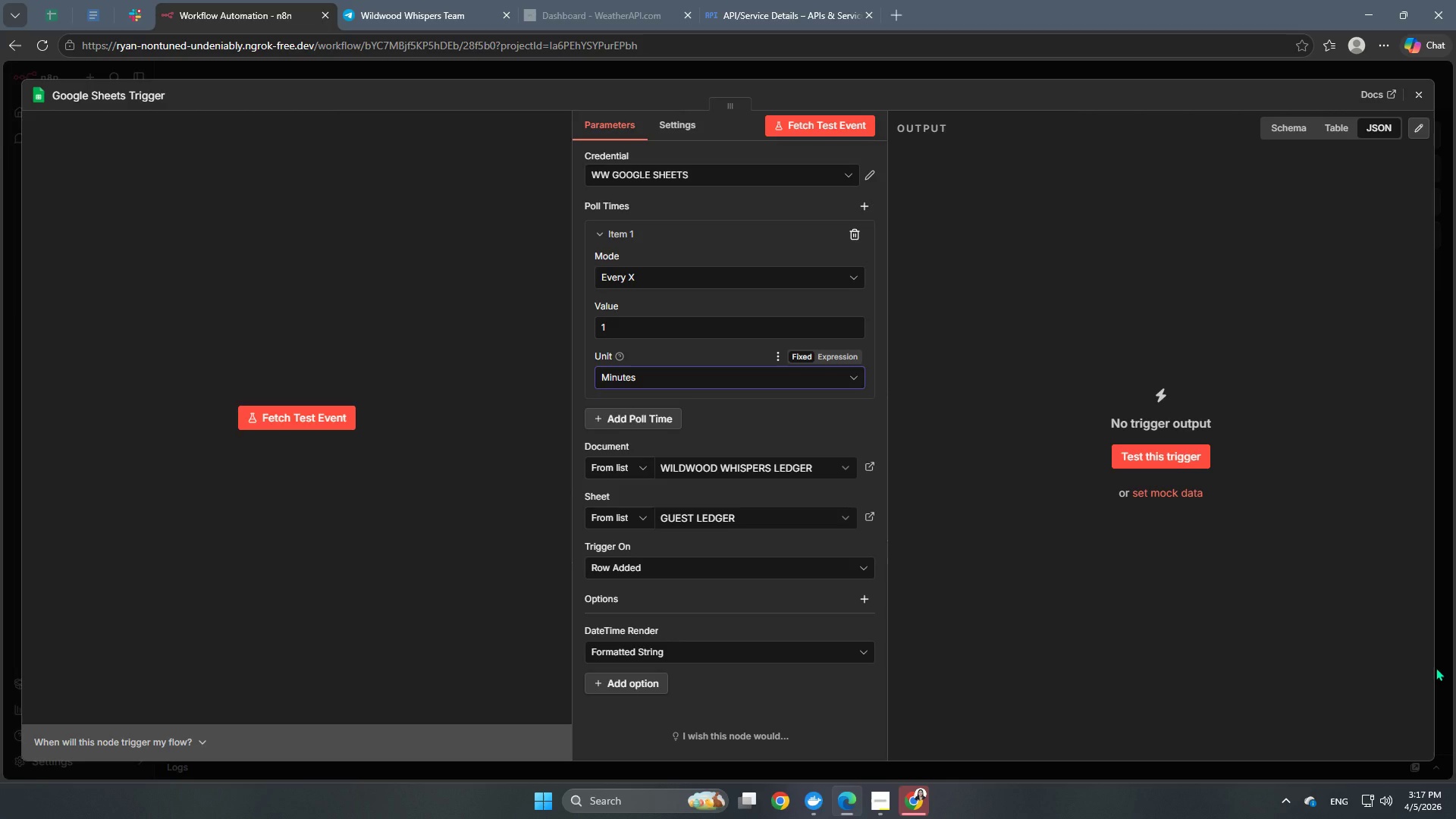 
mouse_move([1453, 818])
 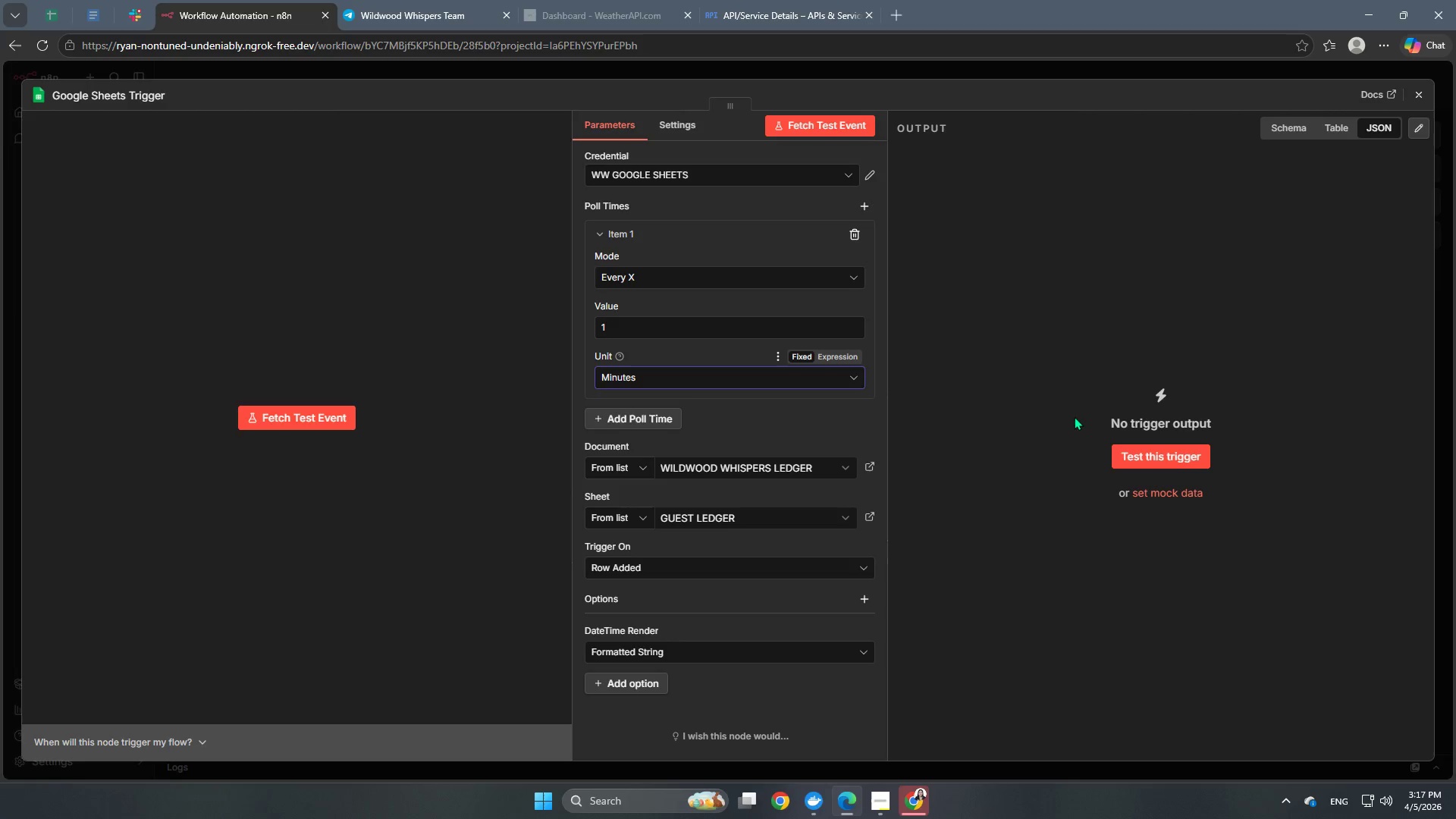 
left_click([1063, 407])
 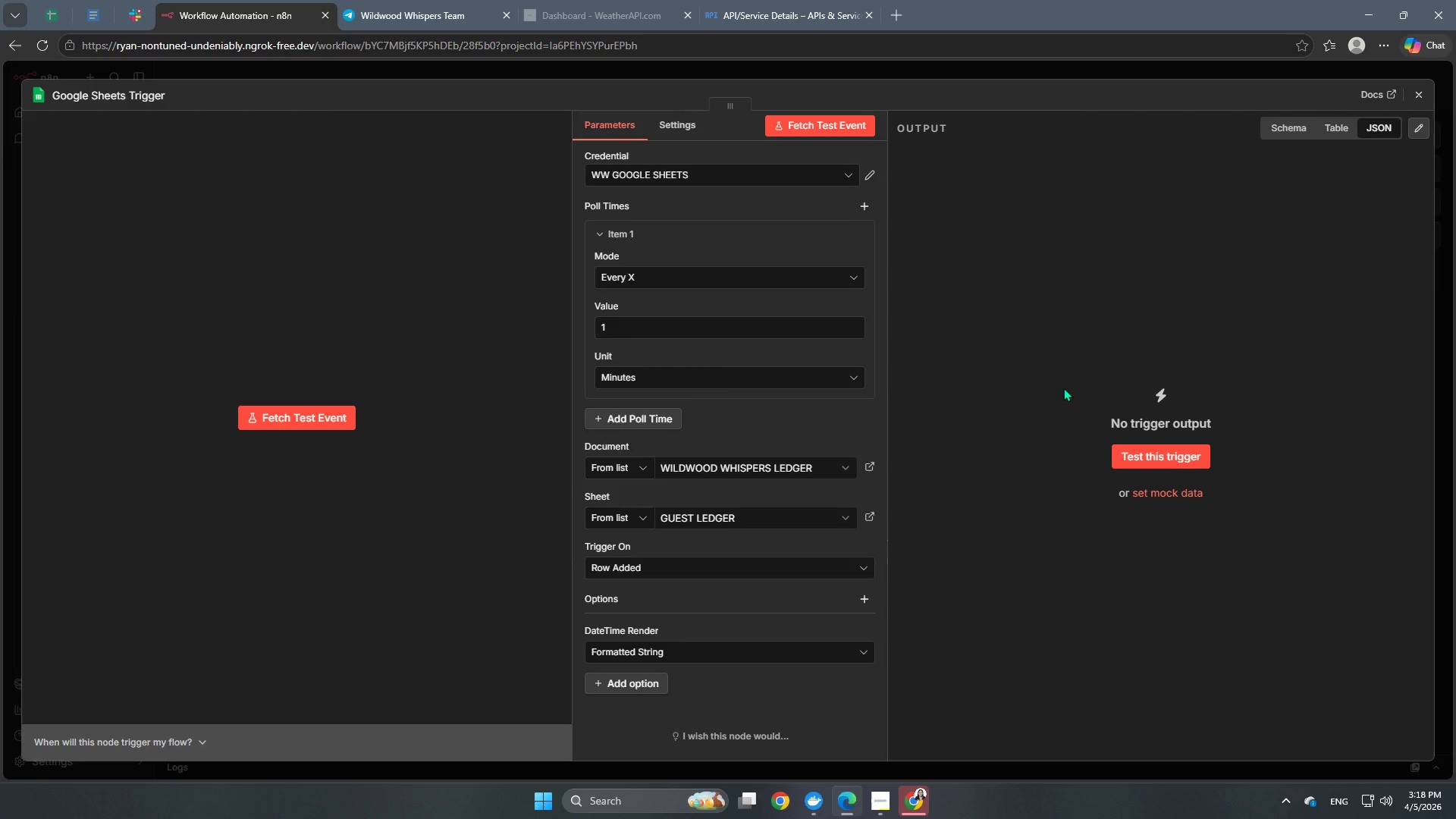 
wait(18.16)
 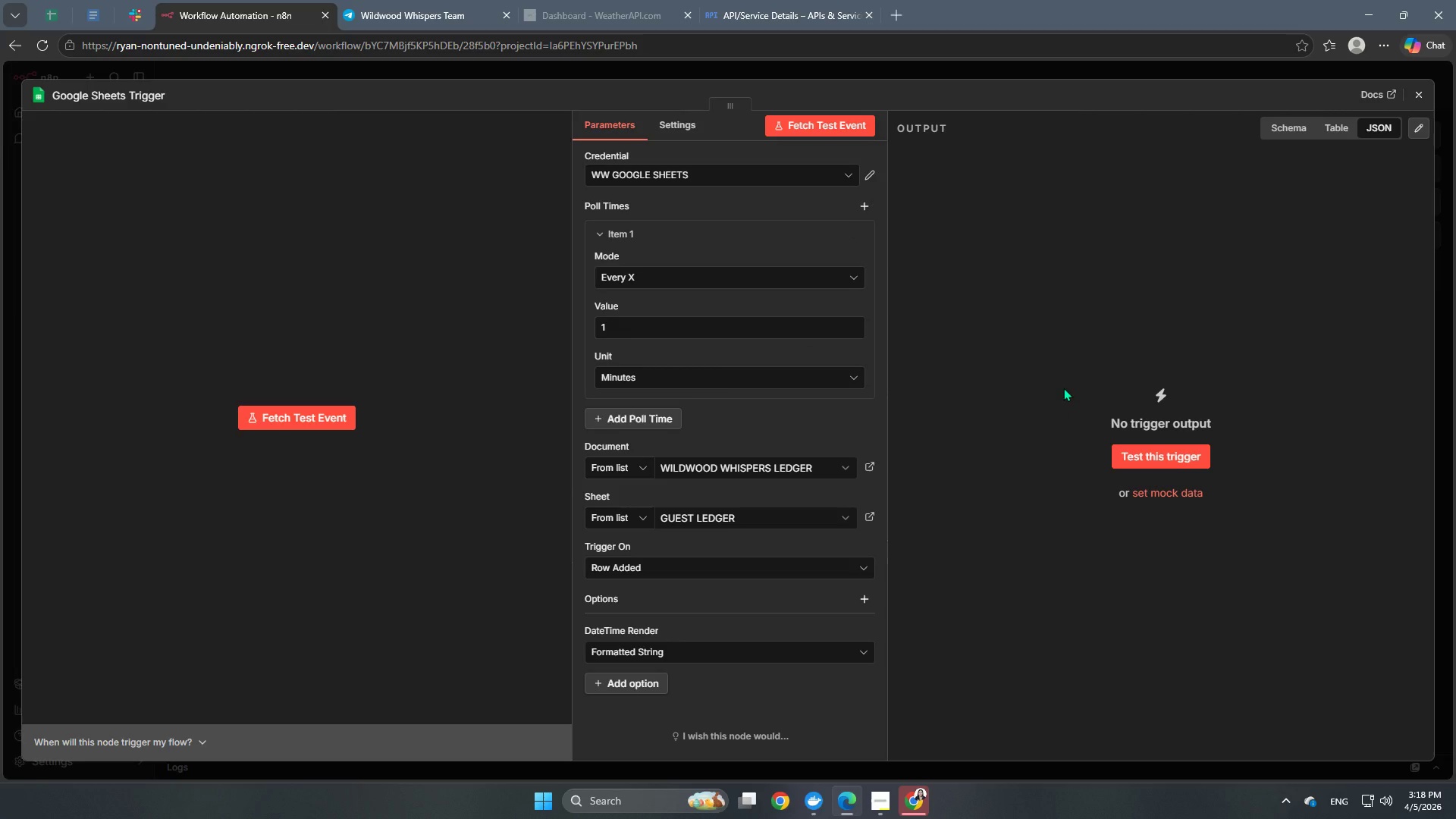 
left_click([493, 76])
 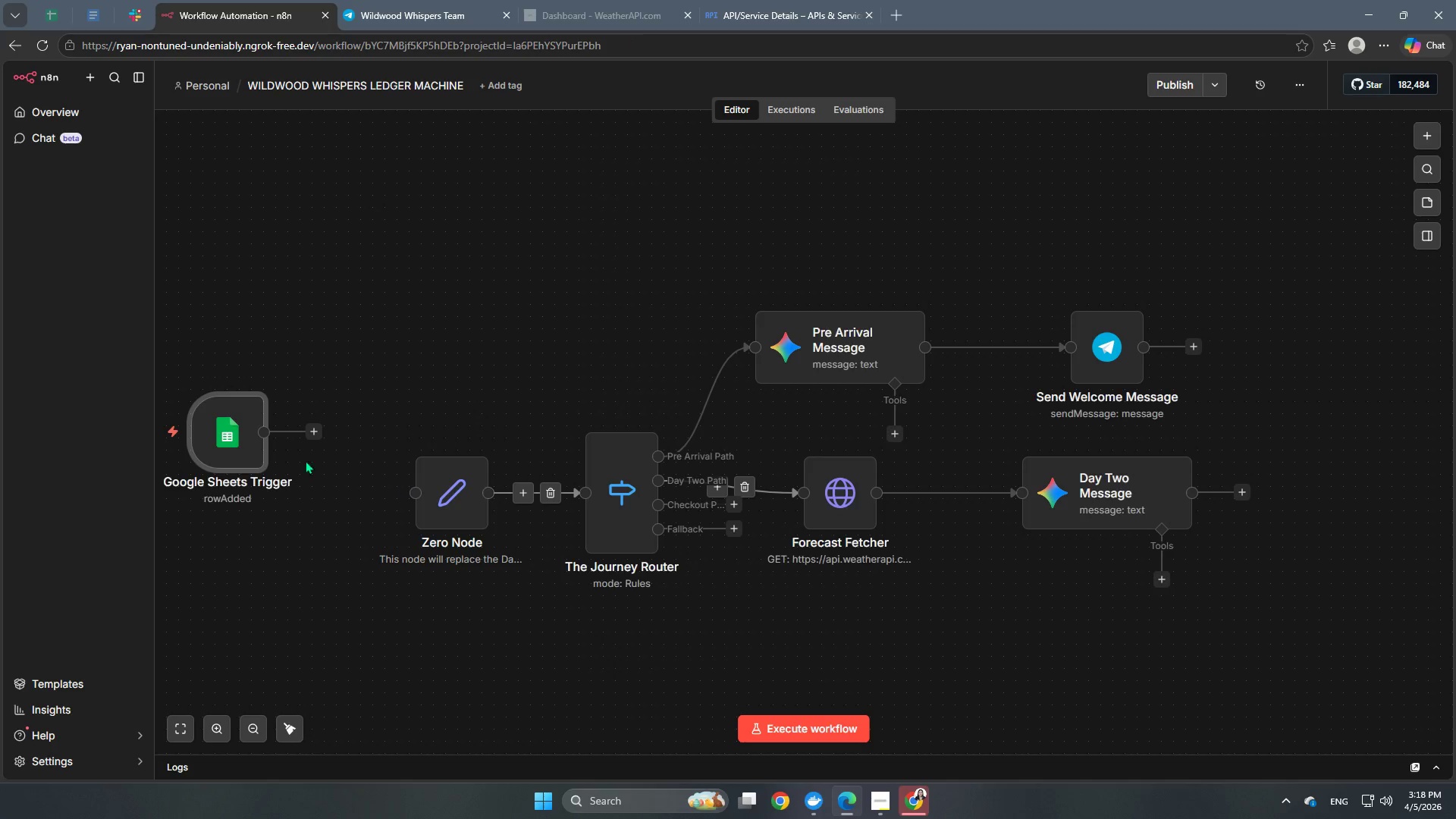 
left_click_drag(start_coordinate=[226, 428], to_coordinate=[386, 372])
 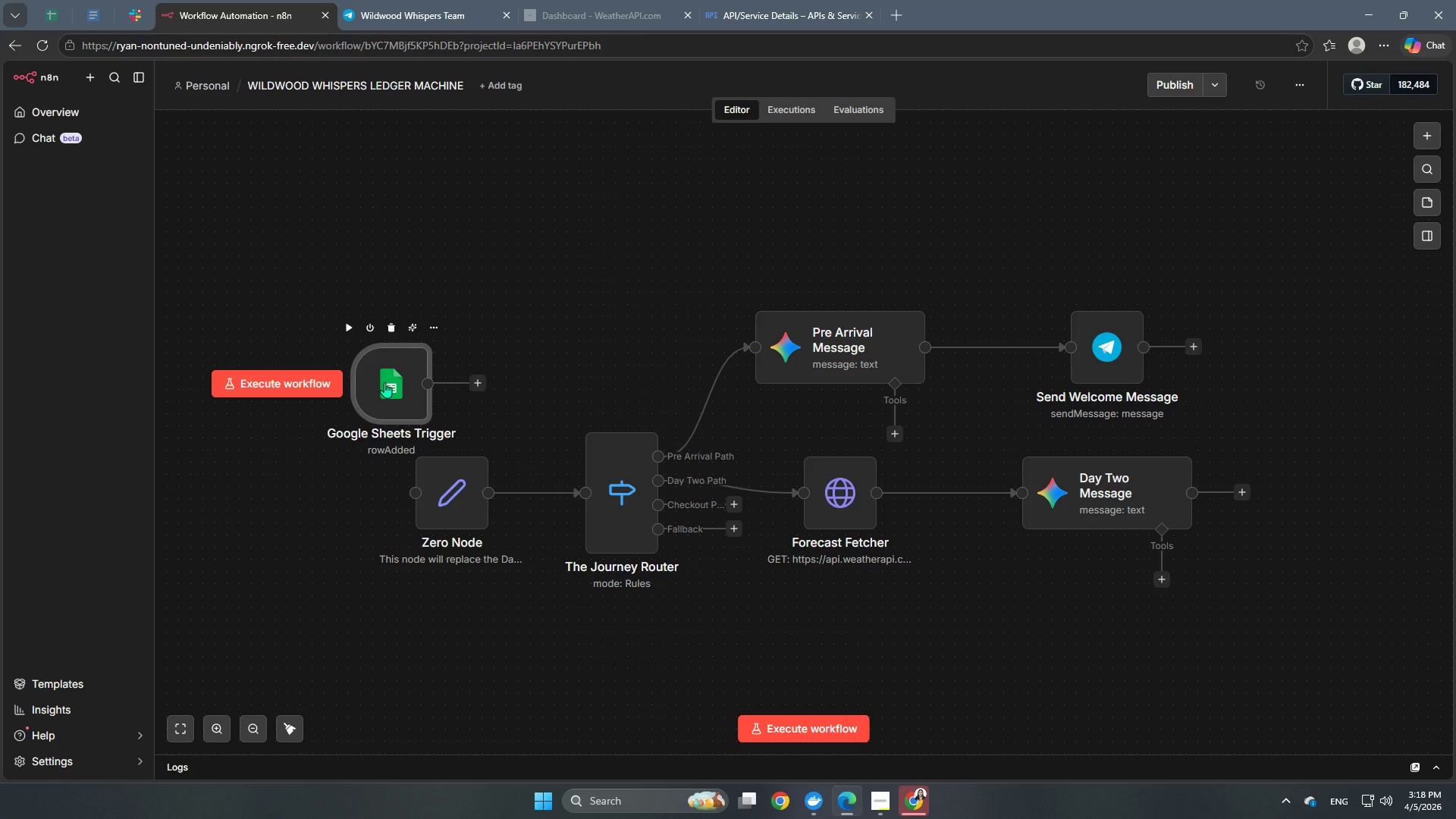 
double_click([384, 382])
 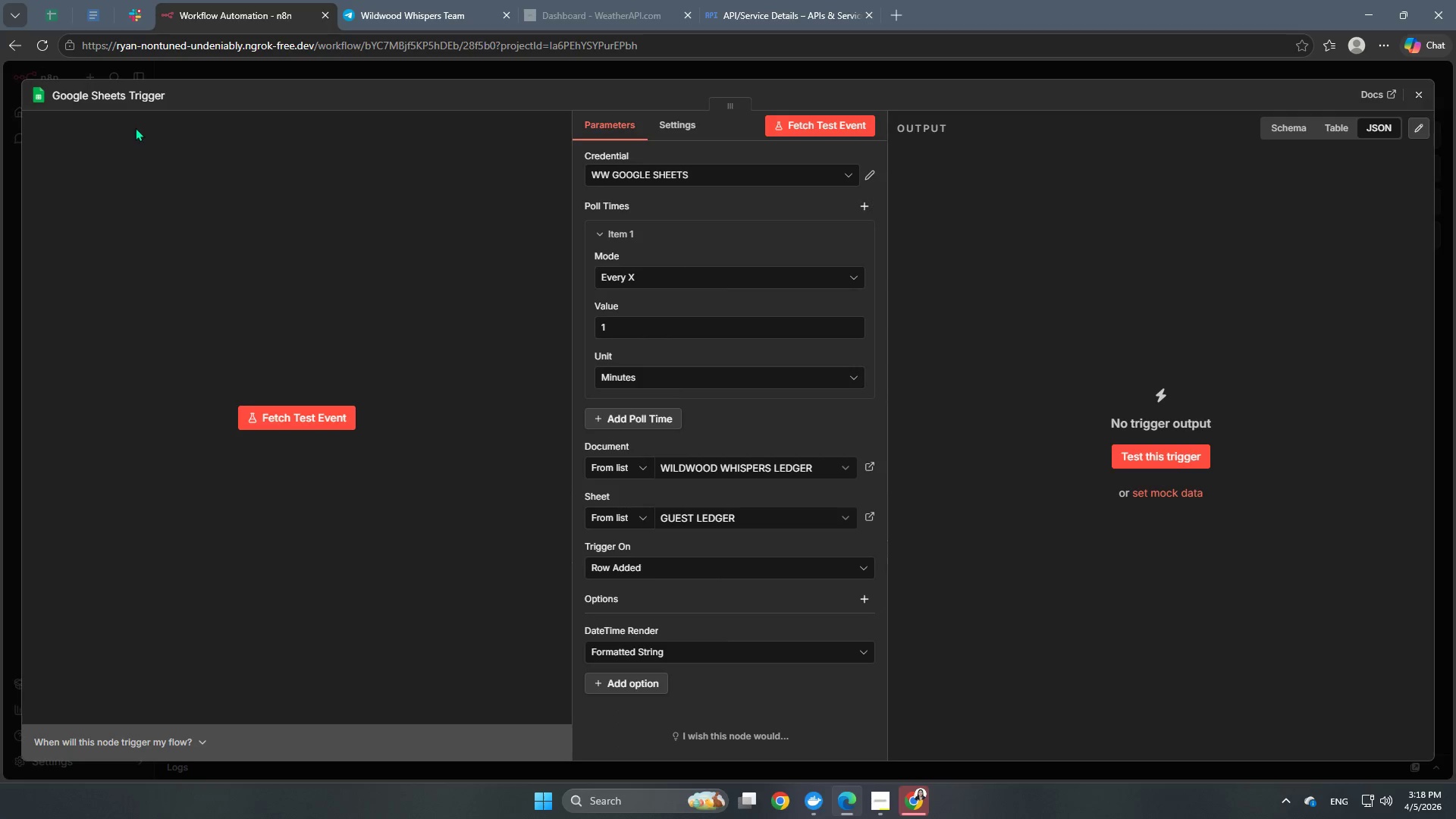 
left_click([128, 97])
 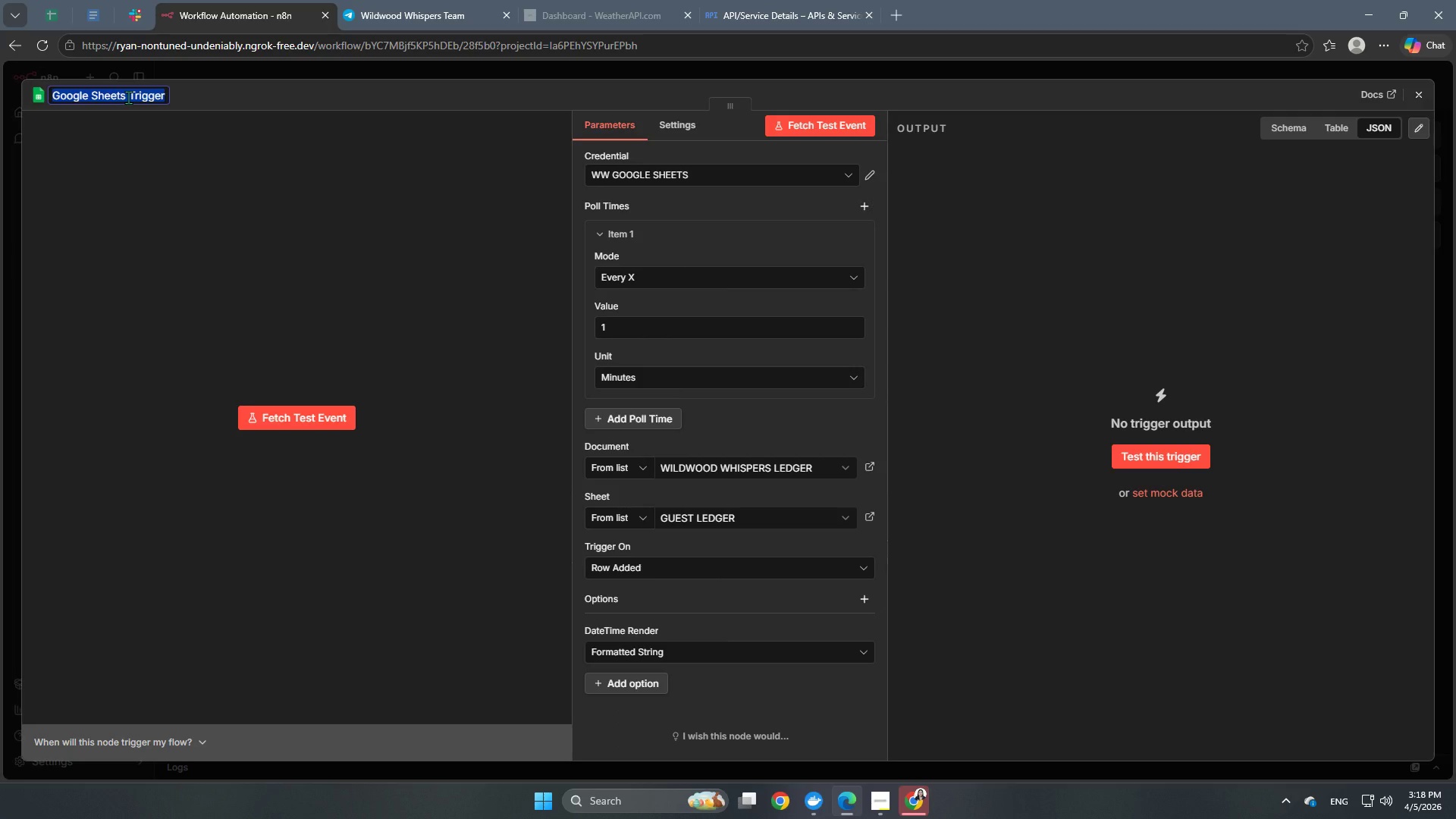 
type(Sparkling Front Door )
 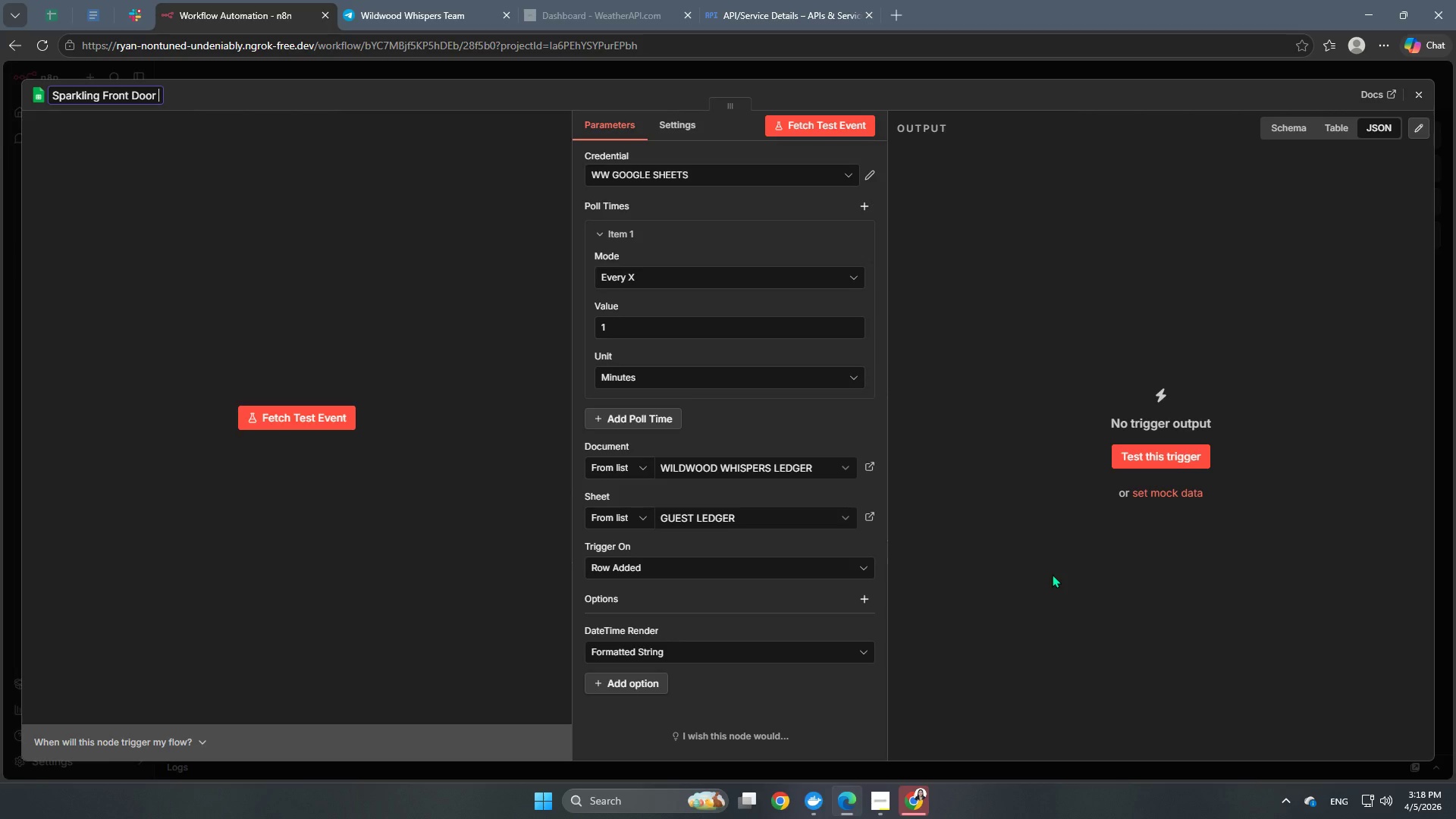 
wait(36.83)
 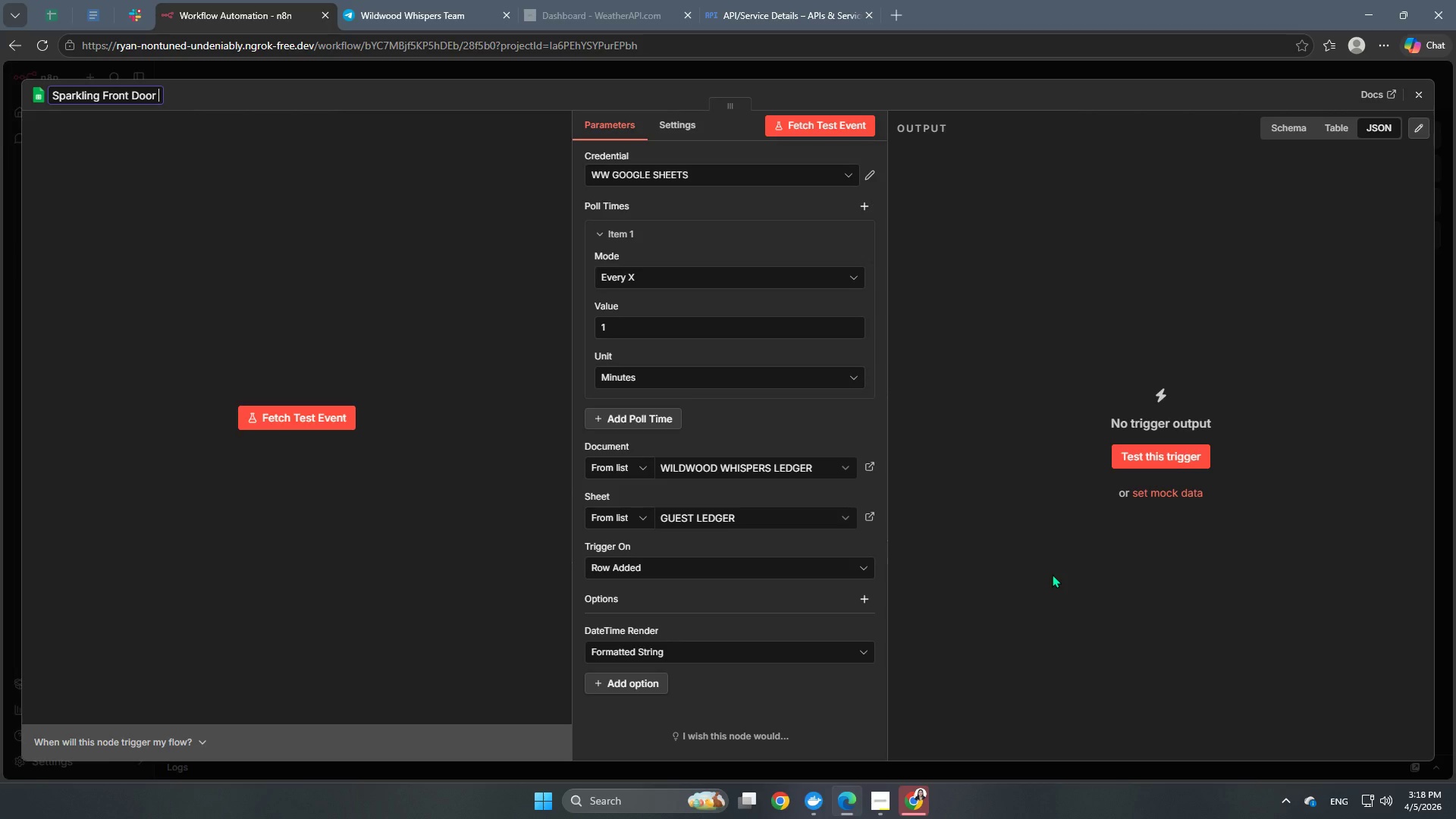 
left_click([256, 264])
 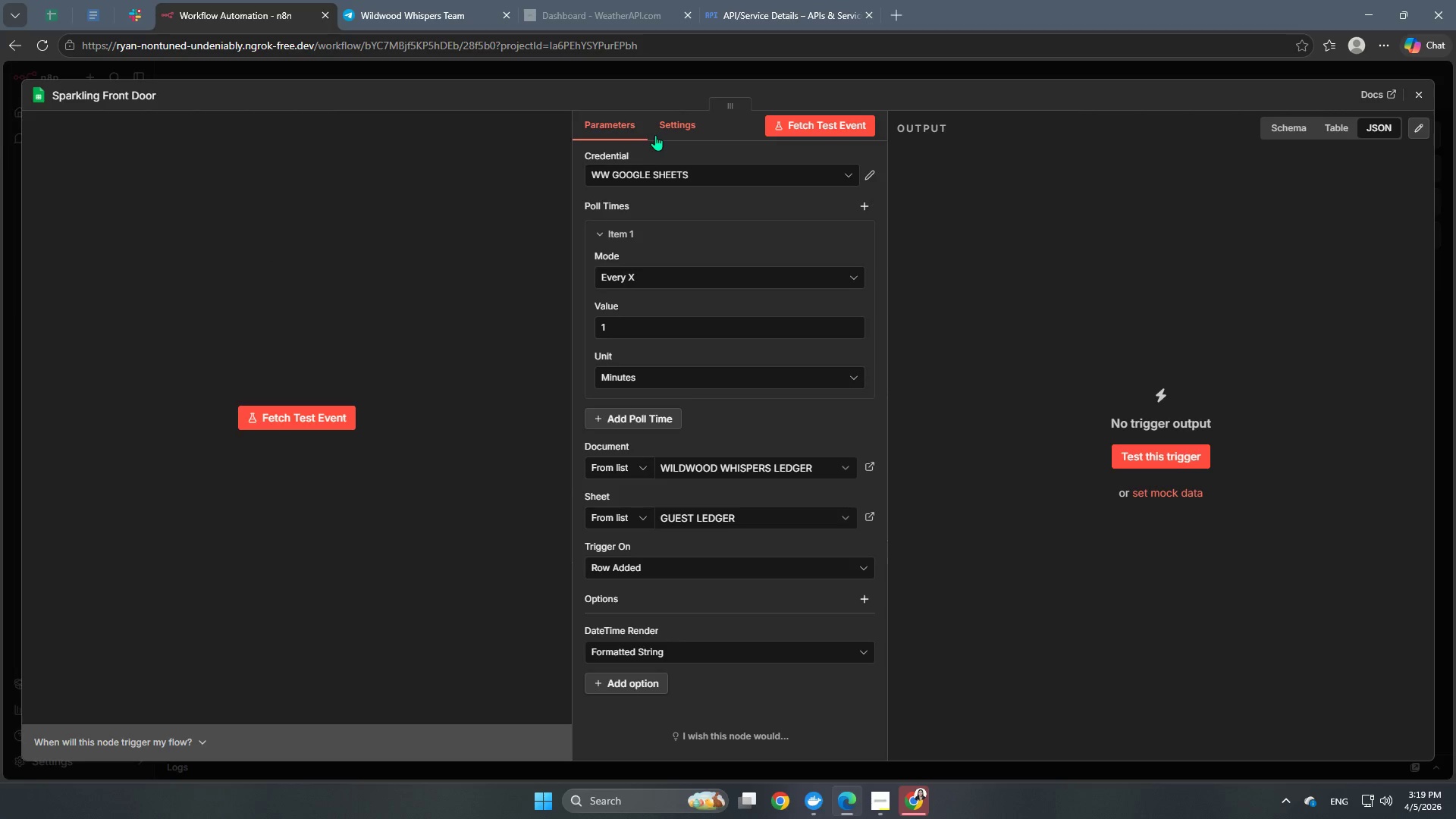 
left_click([664, 130])
 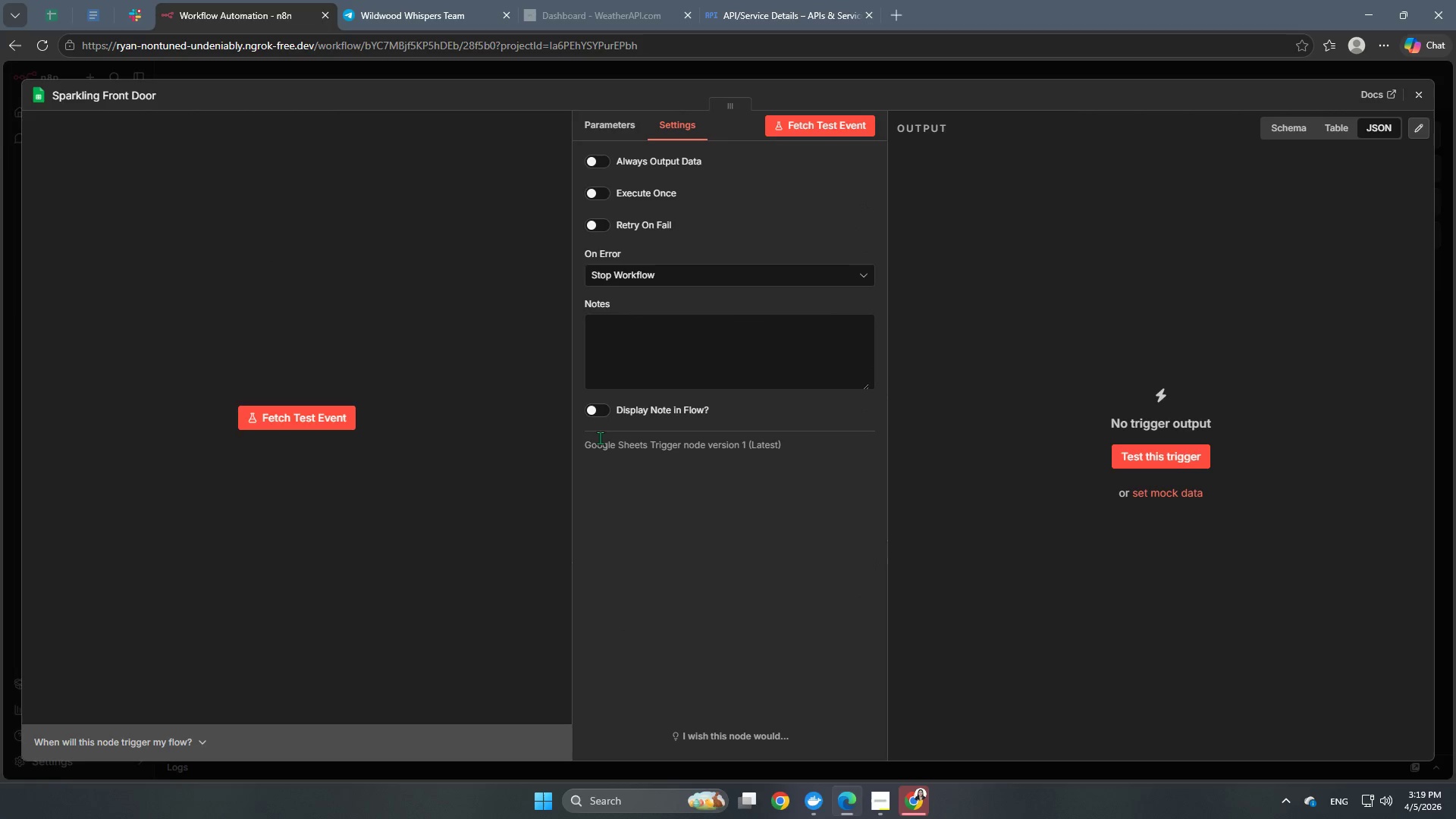 
left_click([588, 415])
 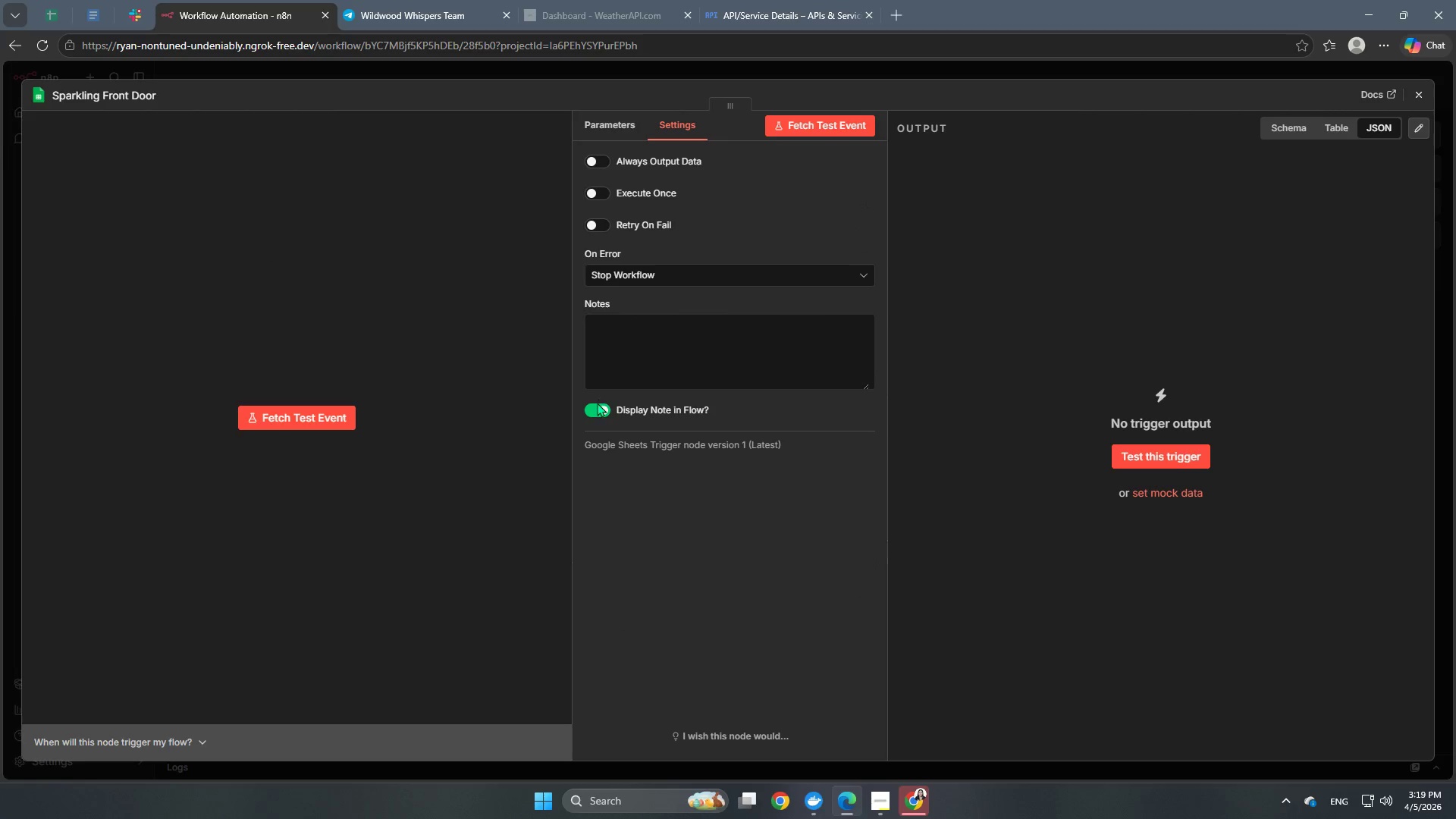 
left_click([623, 375])
 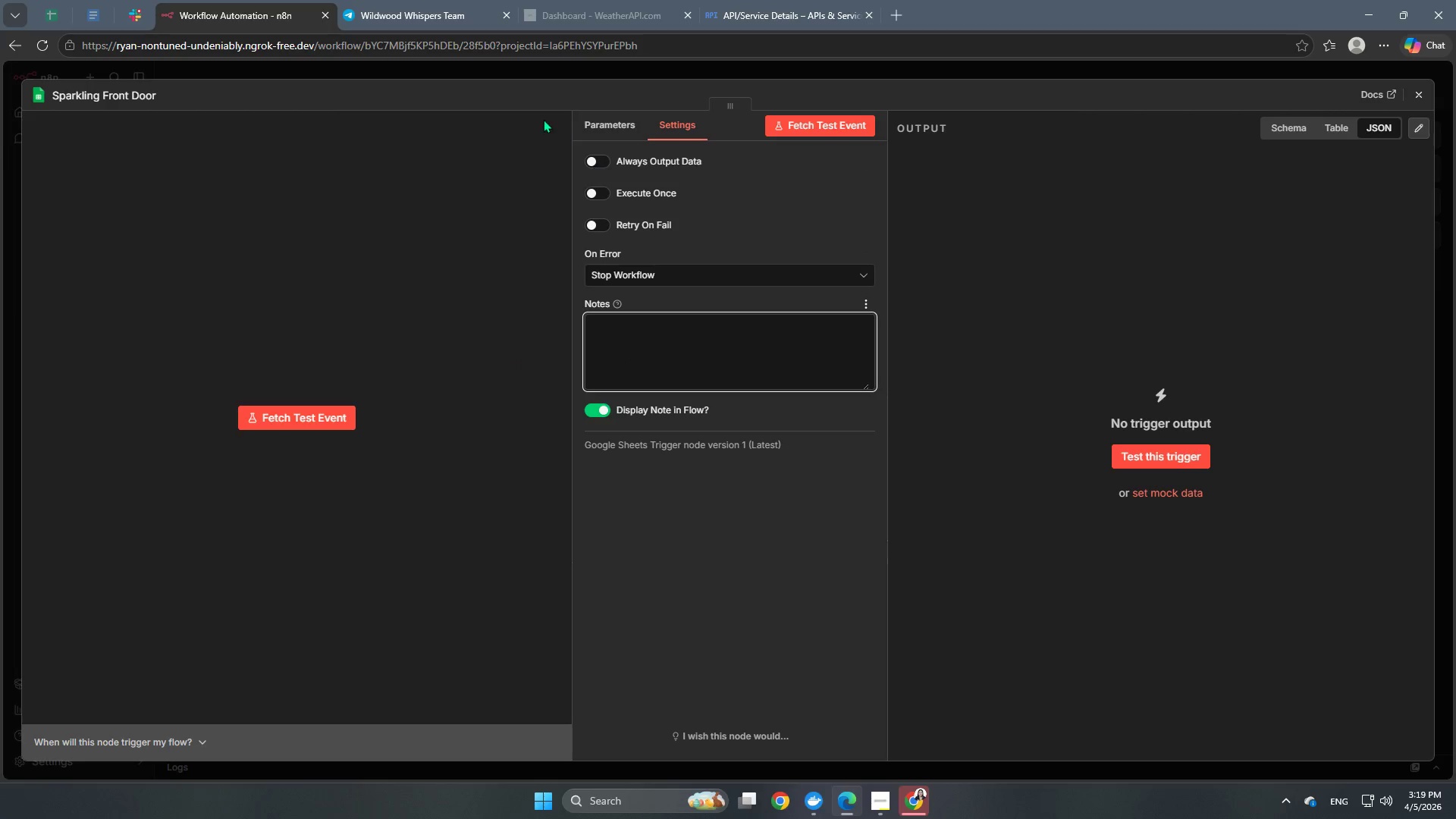 
wait(5.59)
 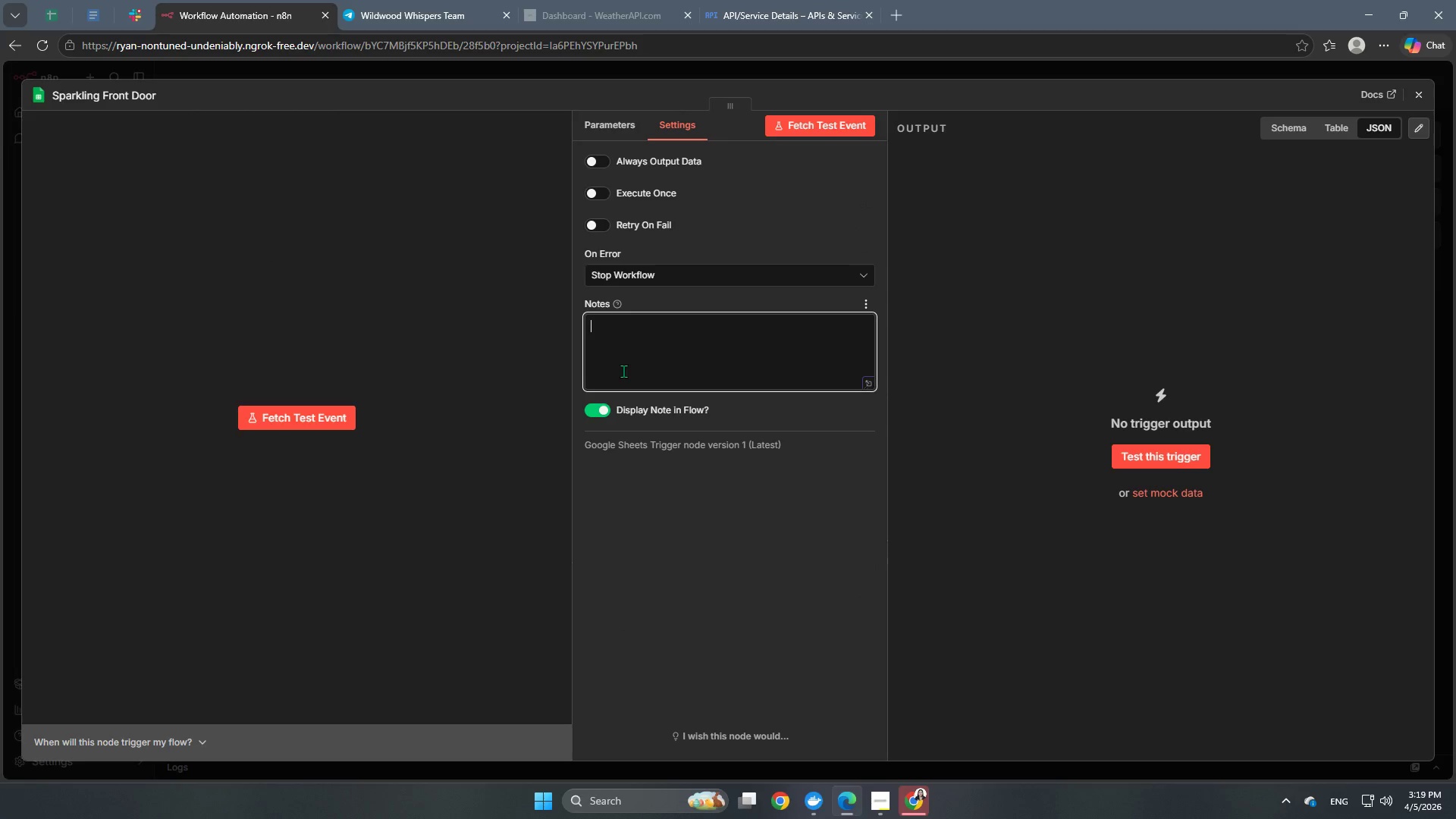 
type(This will replace the previous nod e)
key(Backspace)
key(Backspace)
type(e ad)
key(Backspace)
key(Backspace)
type(that has been added.)
 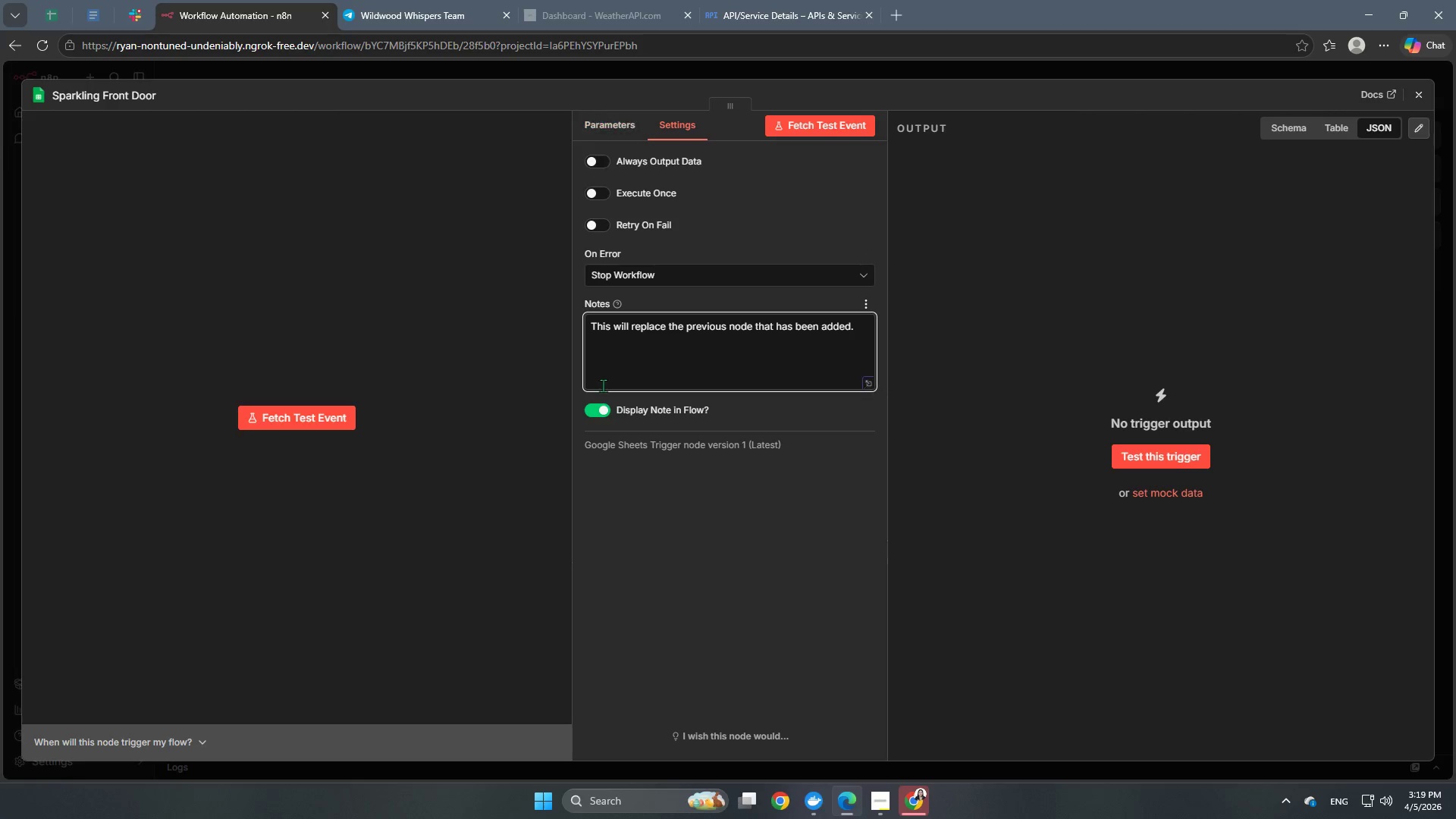 
left_click([595, 127])
 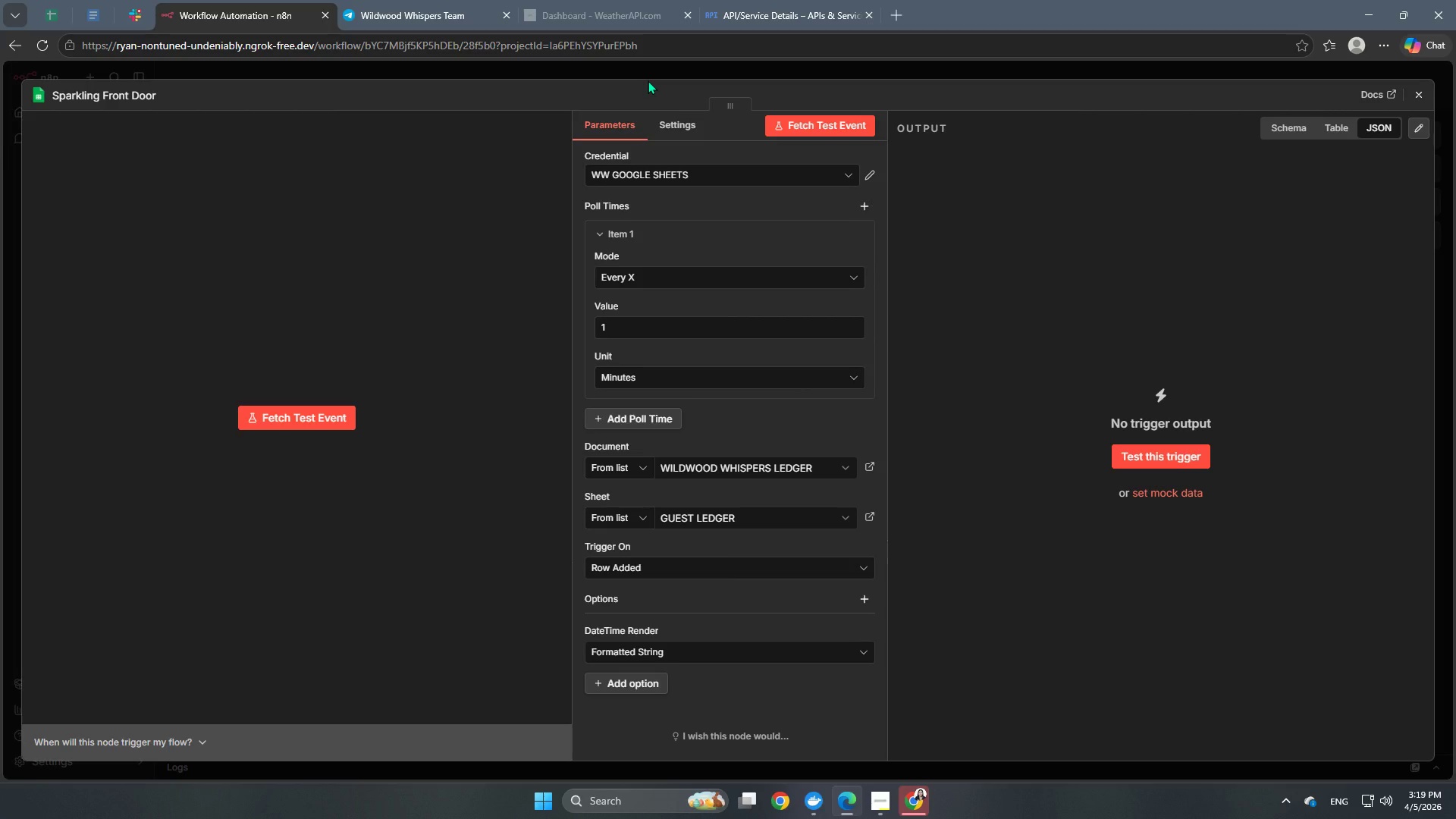 
double_click([651, 72])
 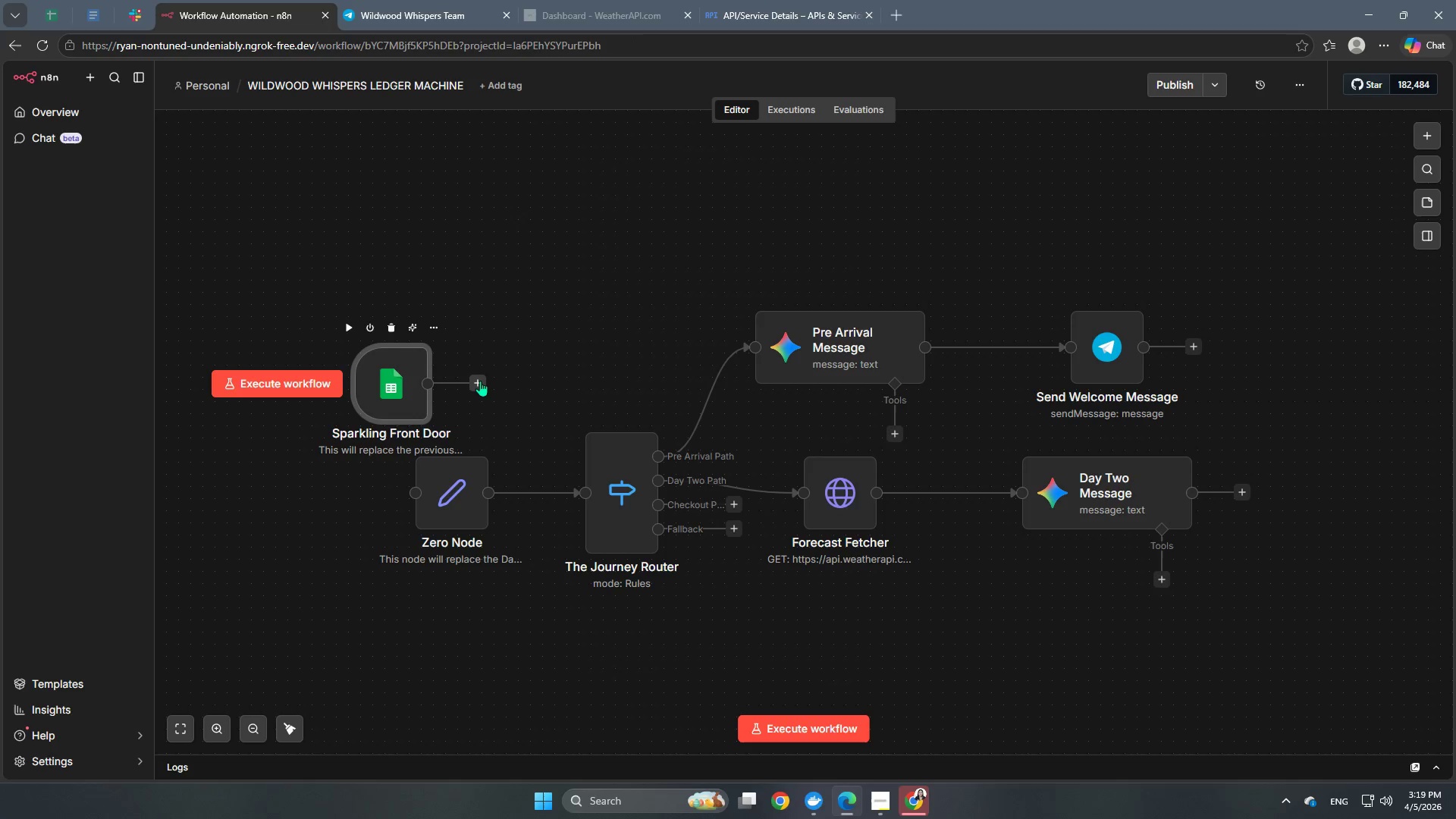 
left_click([479, 385])
 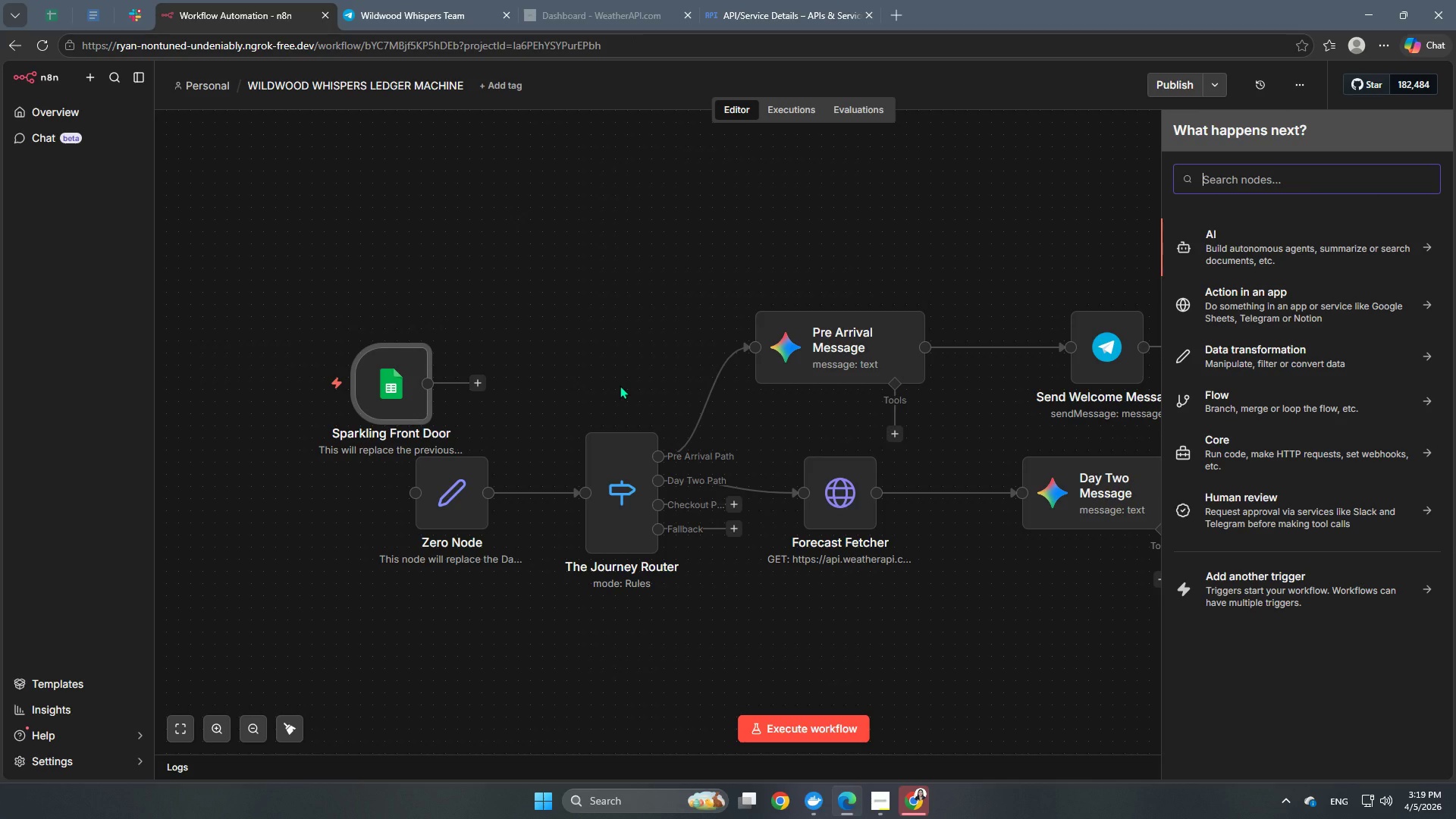 
type(wait node)
 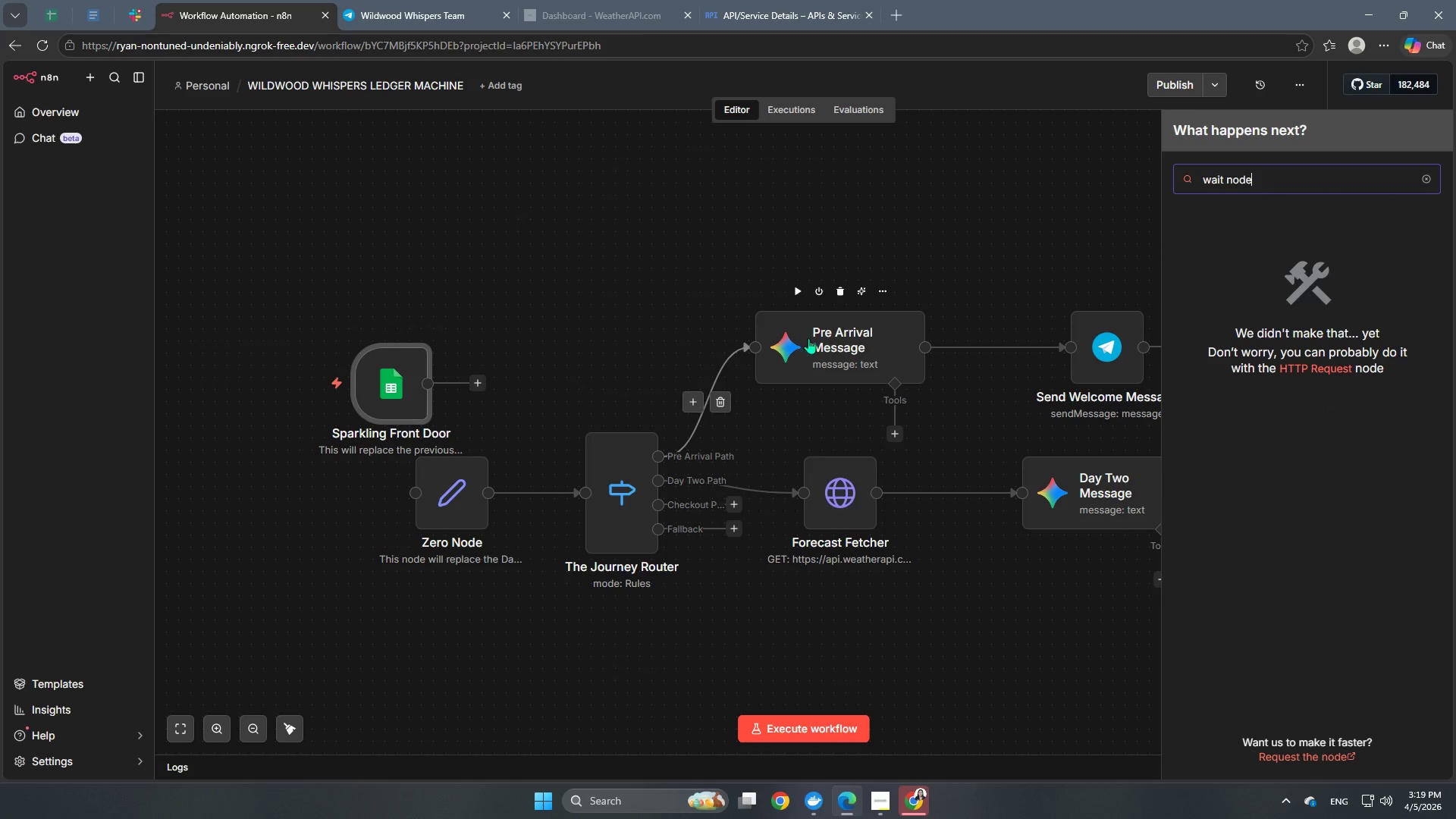 
key(Backspace)
 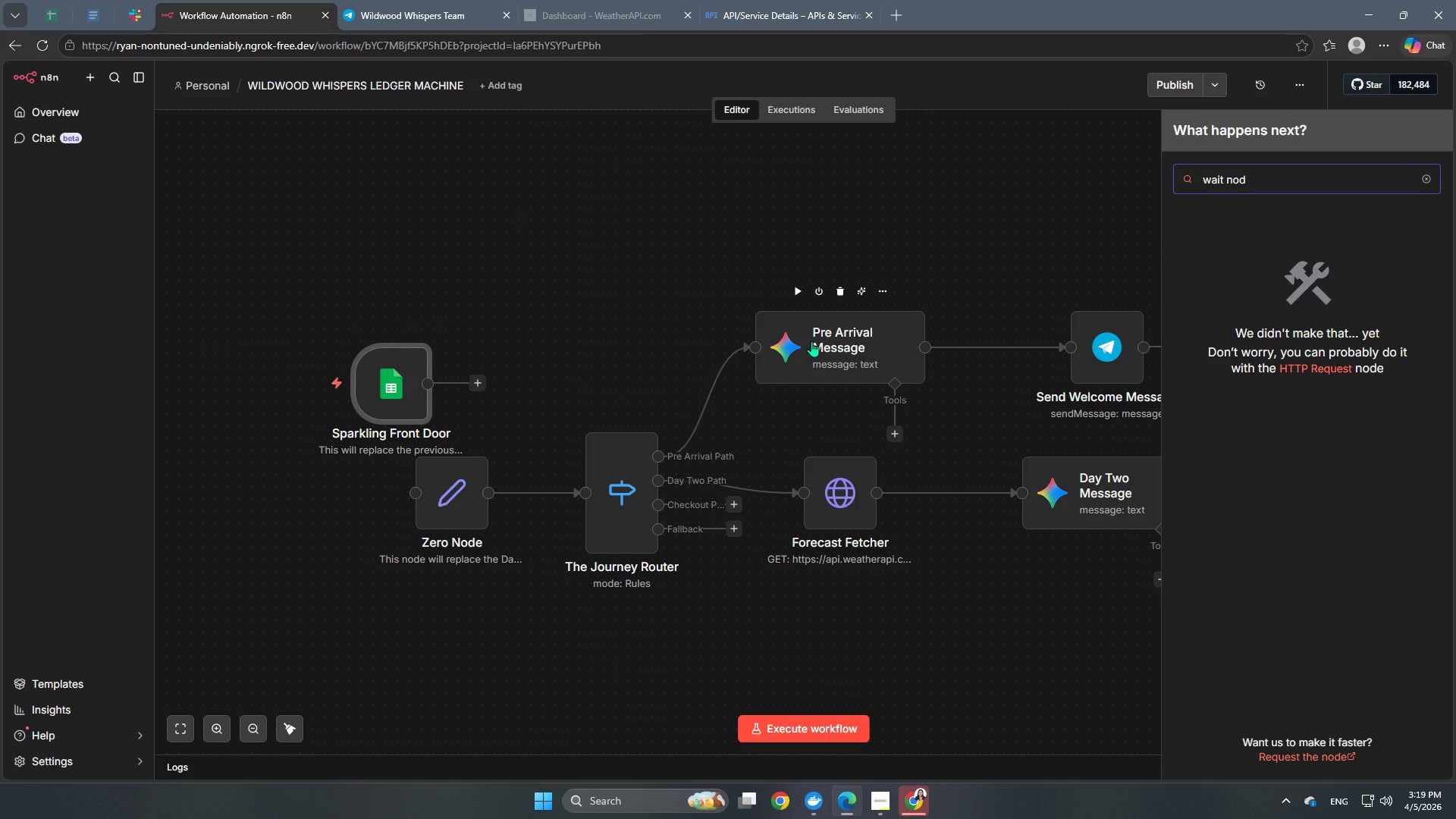 
key(Backspace)
 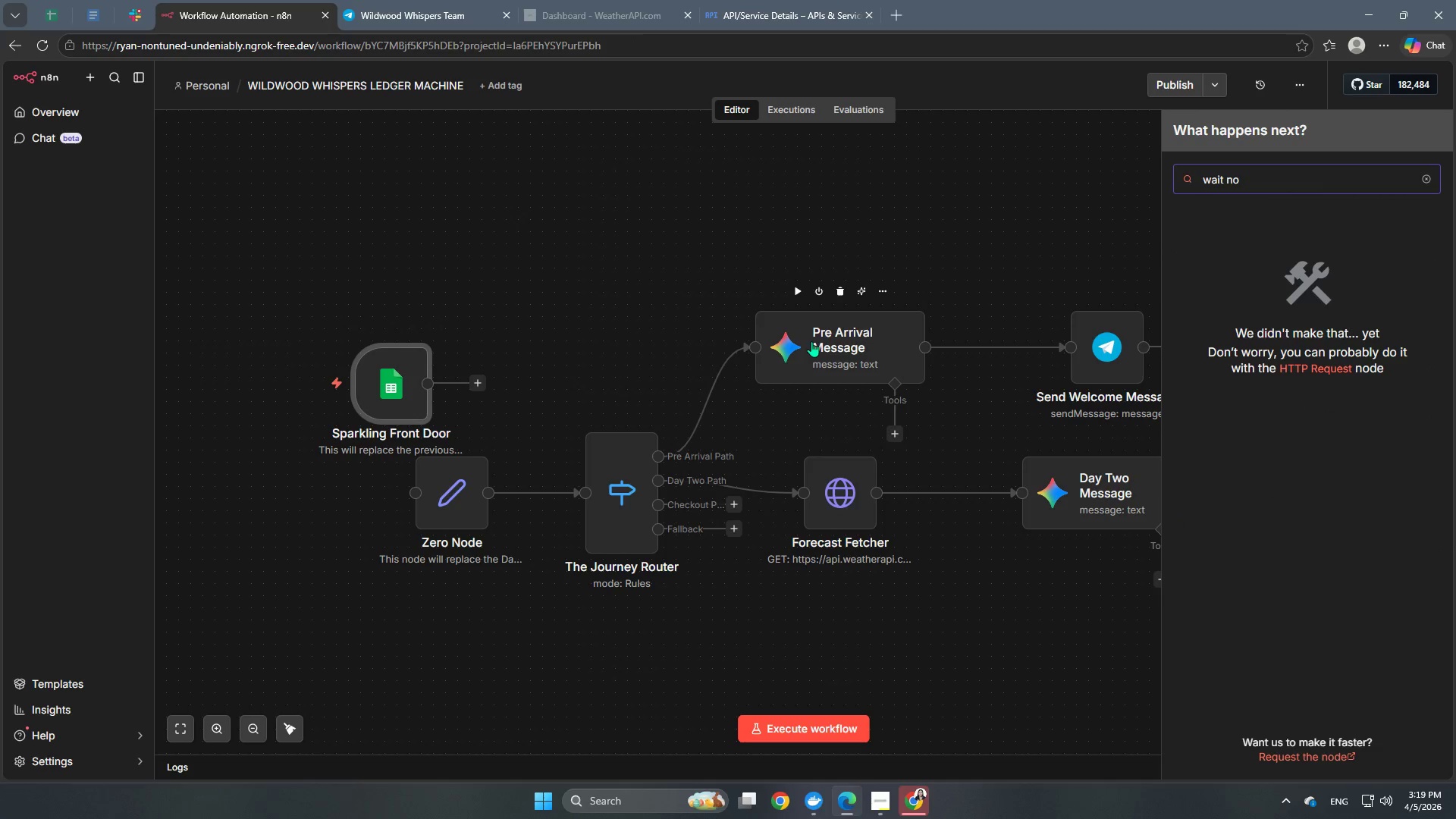 
key(Backspace)
 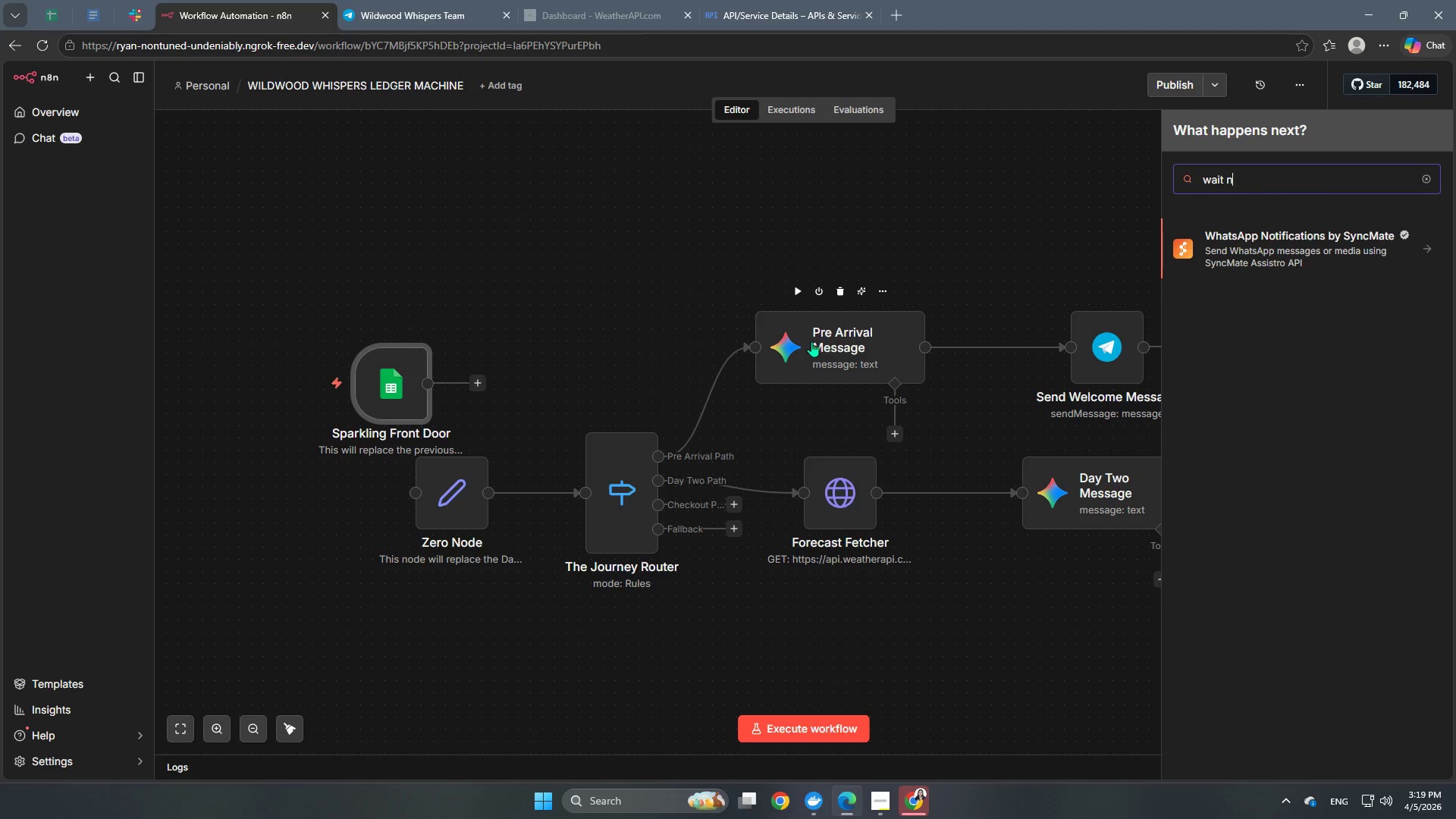 
key(Backspace)
 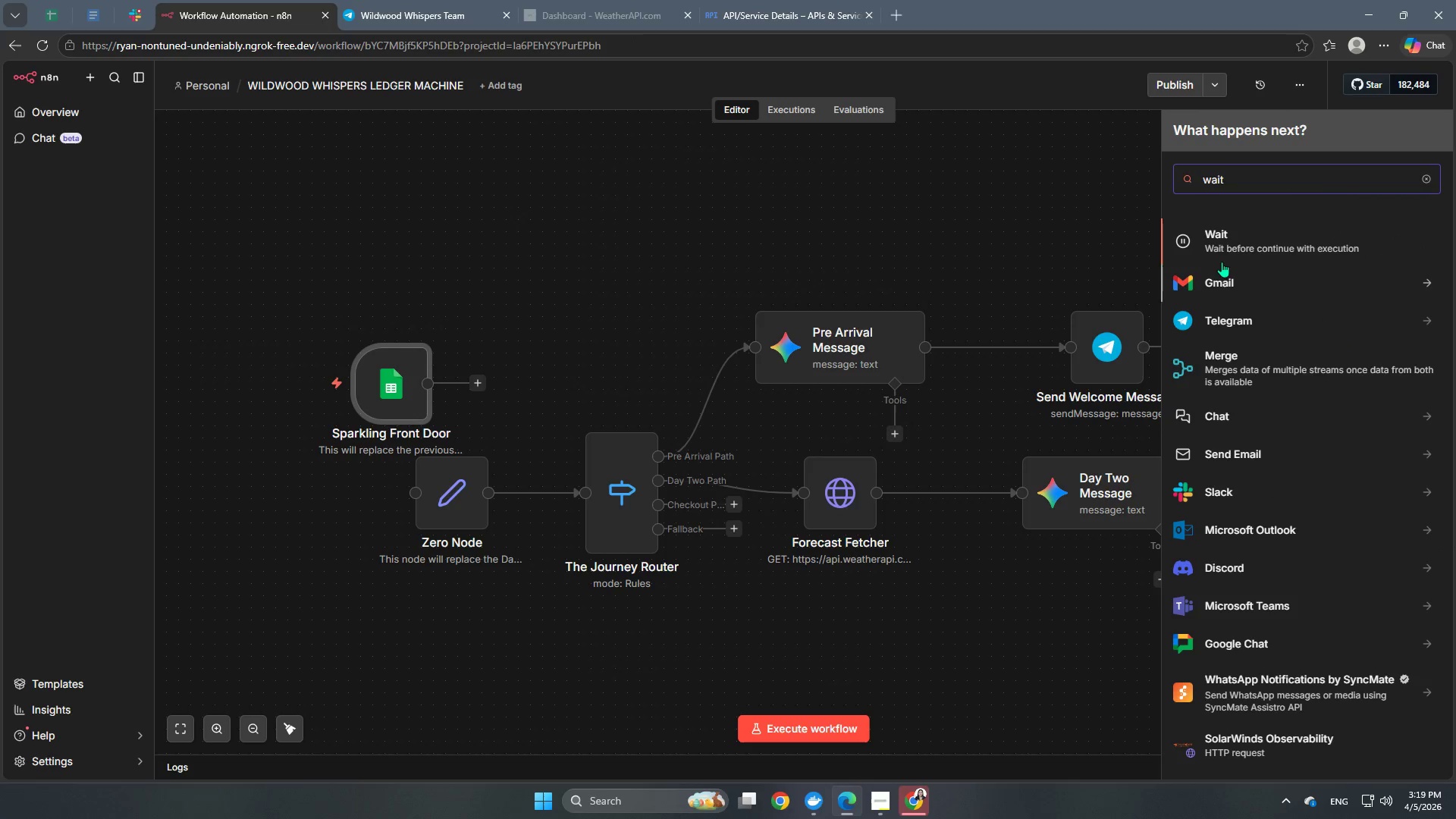 
left_click([1250, 239])
 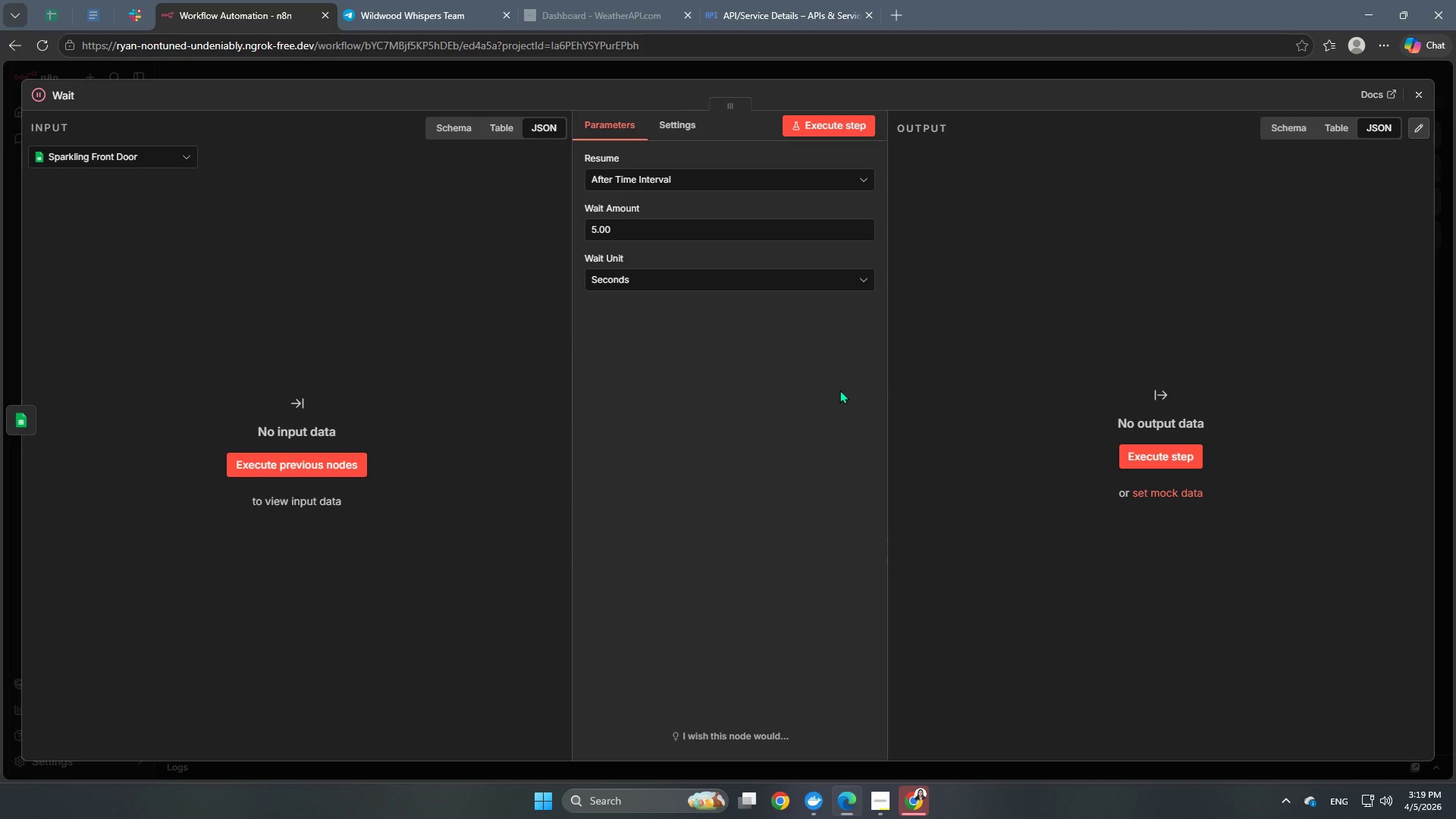 
wait(21.47)
 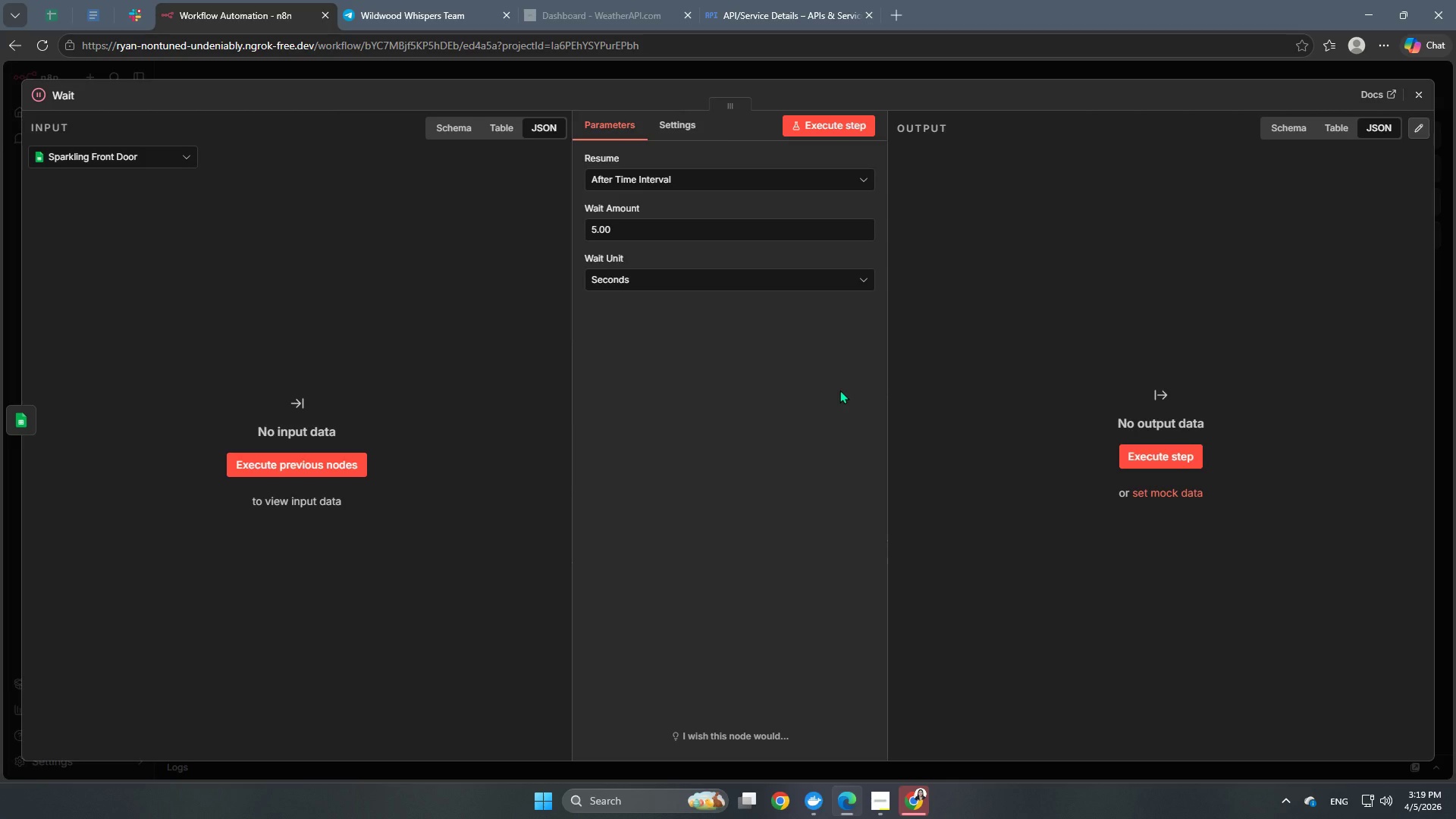 
left_click([62, 95])
 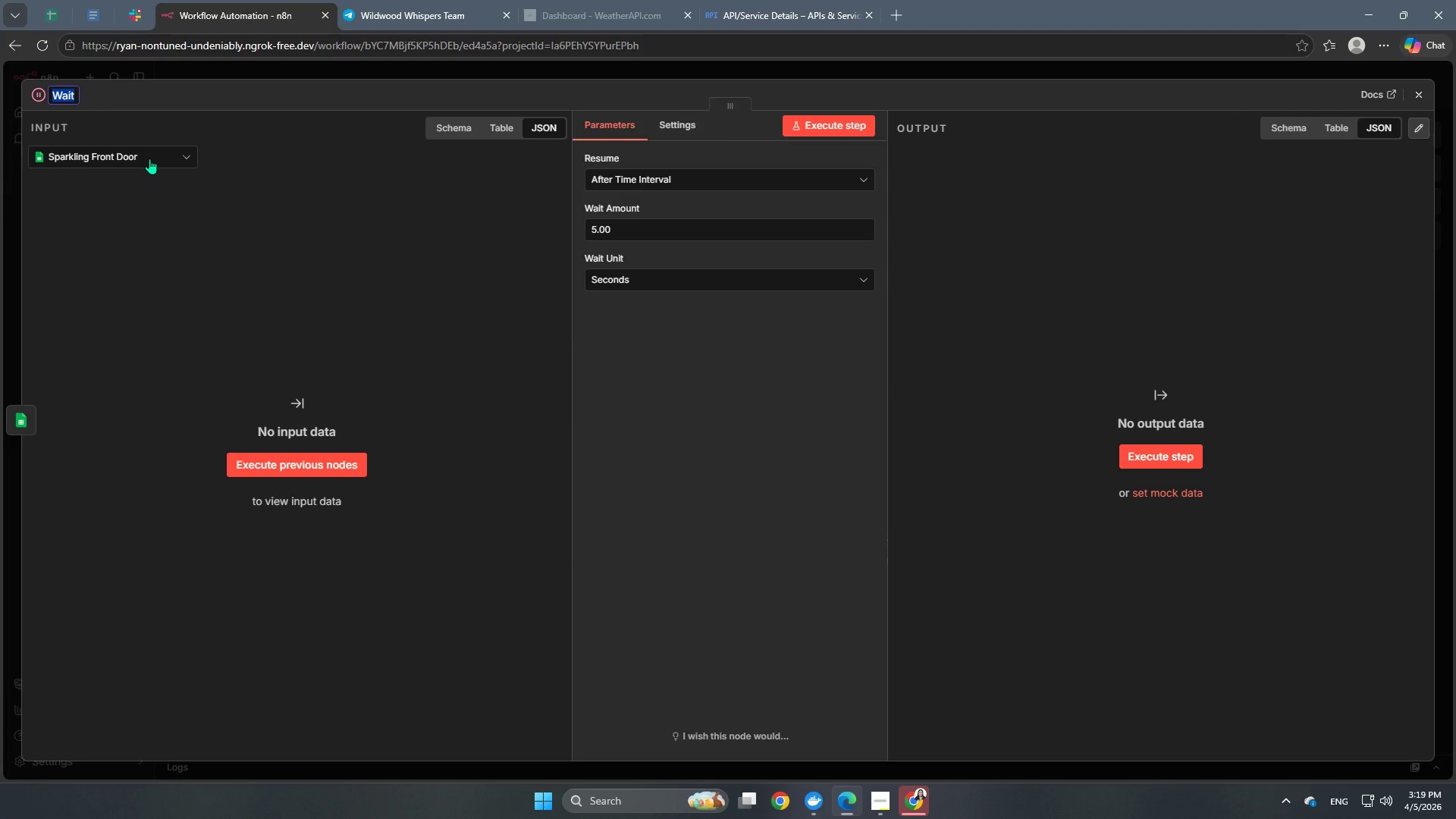 
type(Wait Until Pre Arrival)
 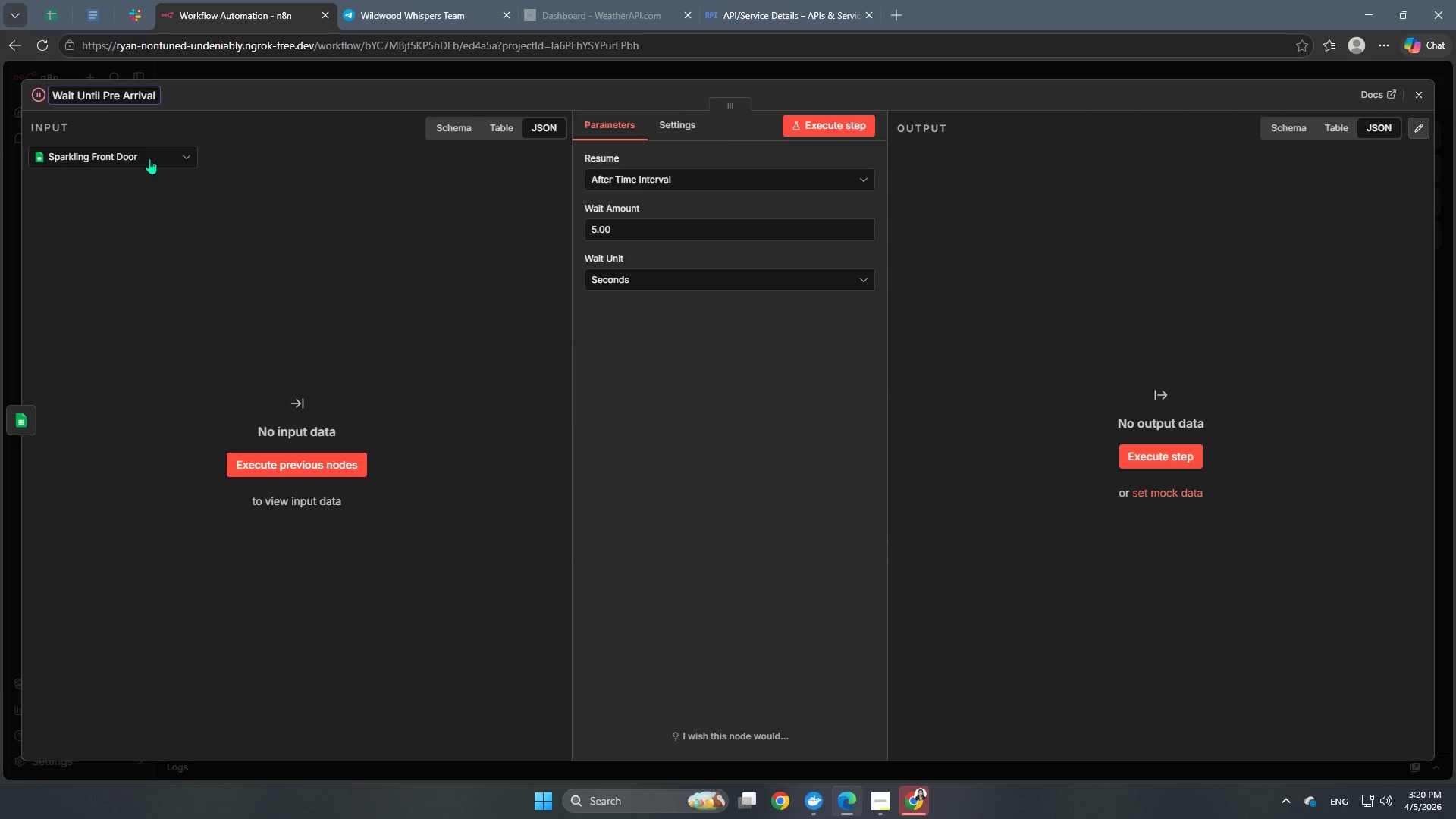 
left_click([215, 256])
 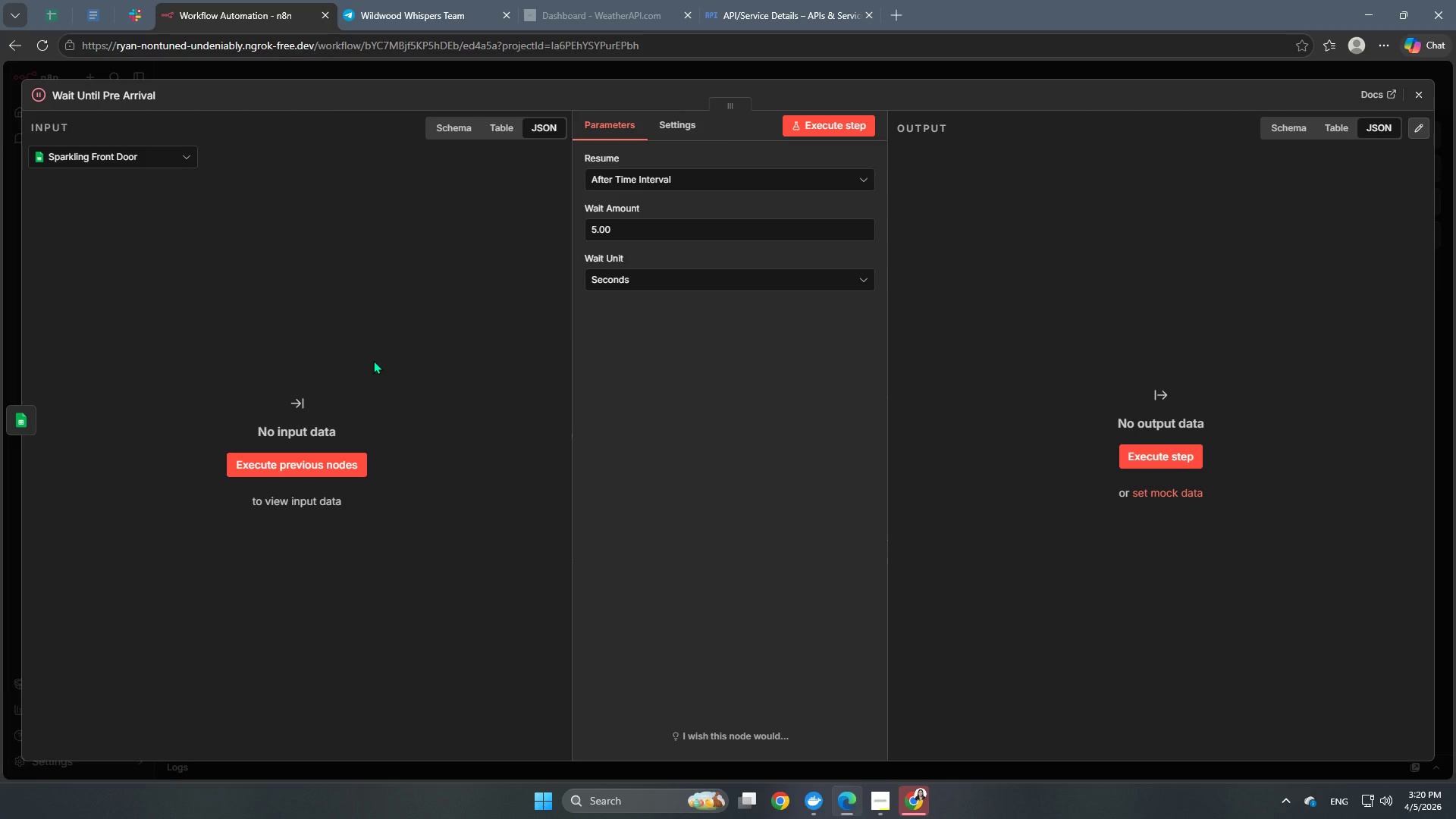 
wait(12.11)
 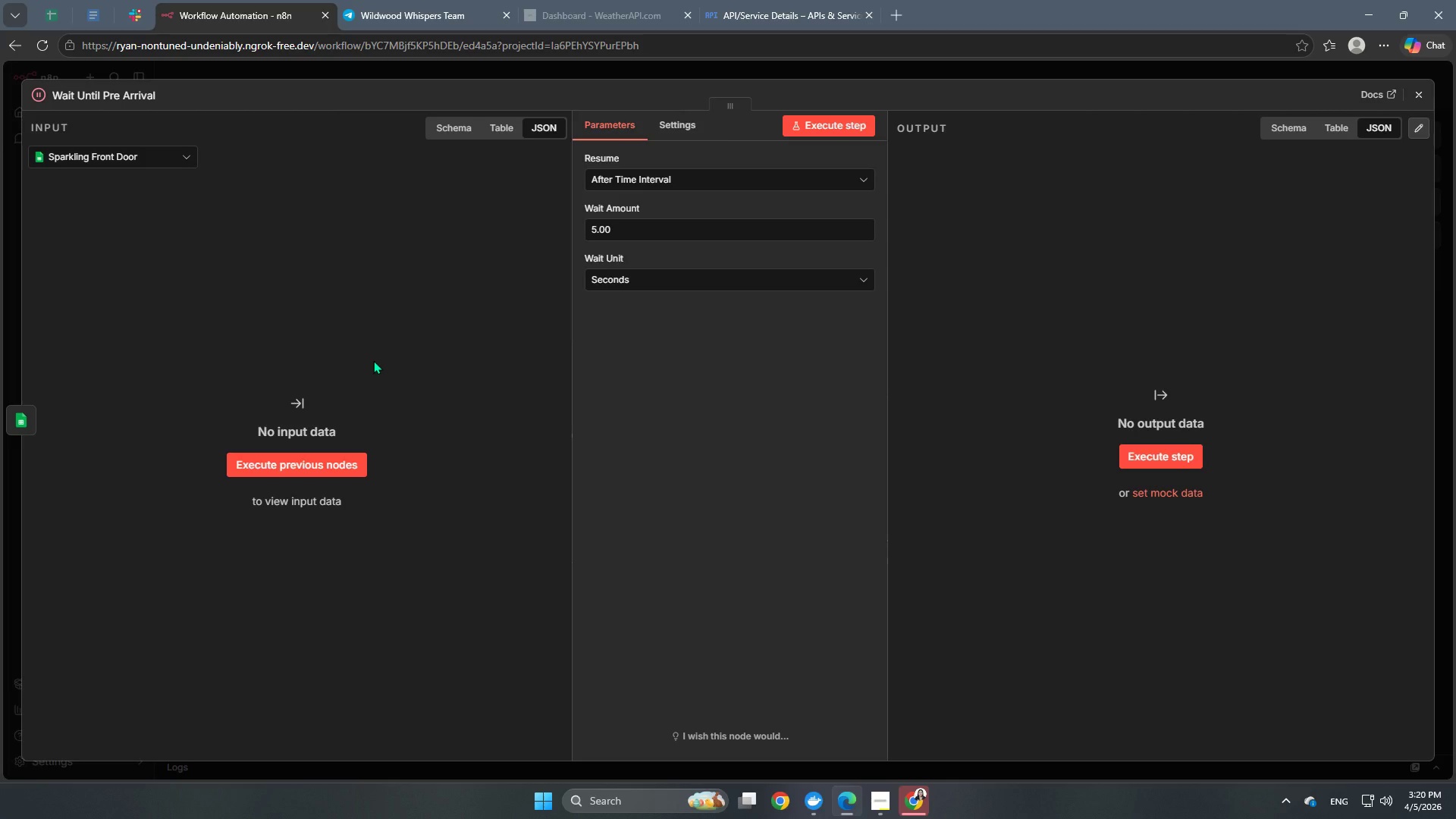 
left_click([661, 185])
 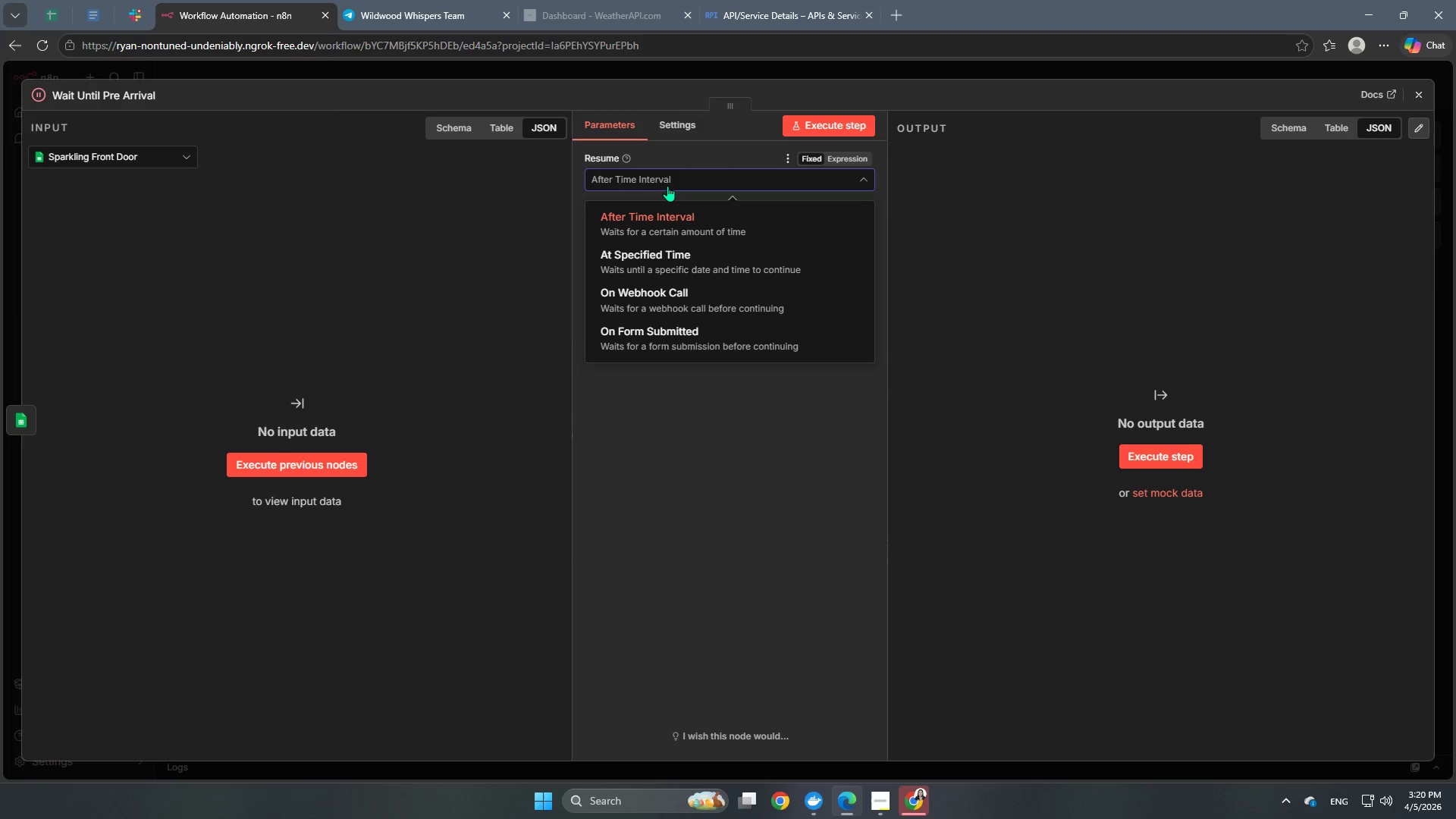 
left_click([638, 279])
 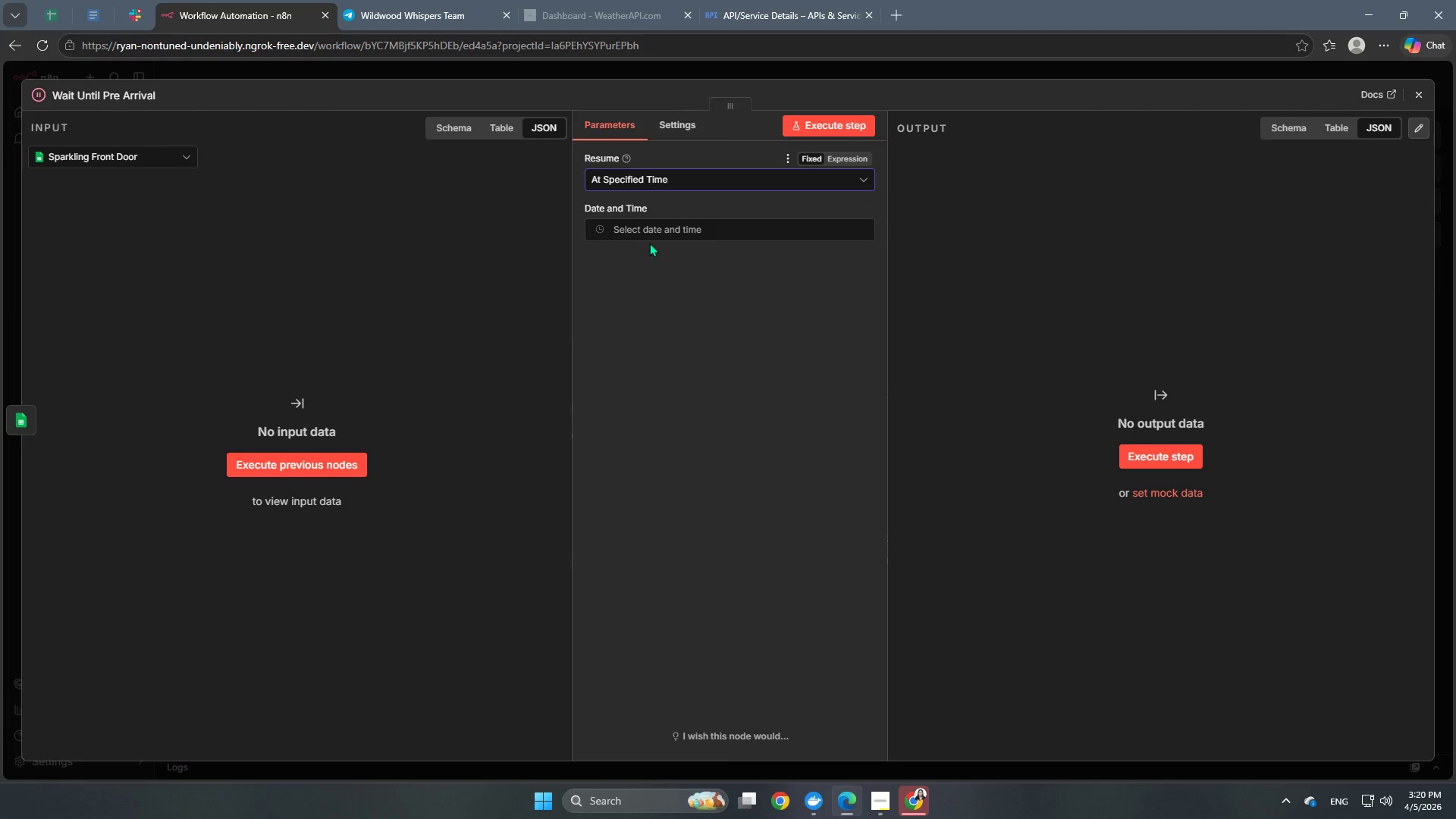 
left_click([652, 231])
 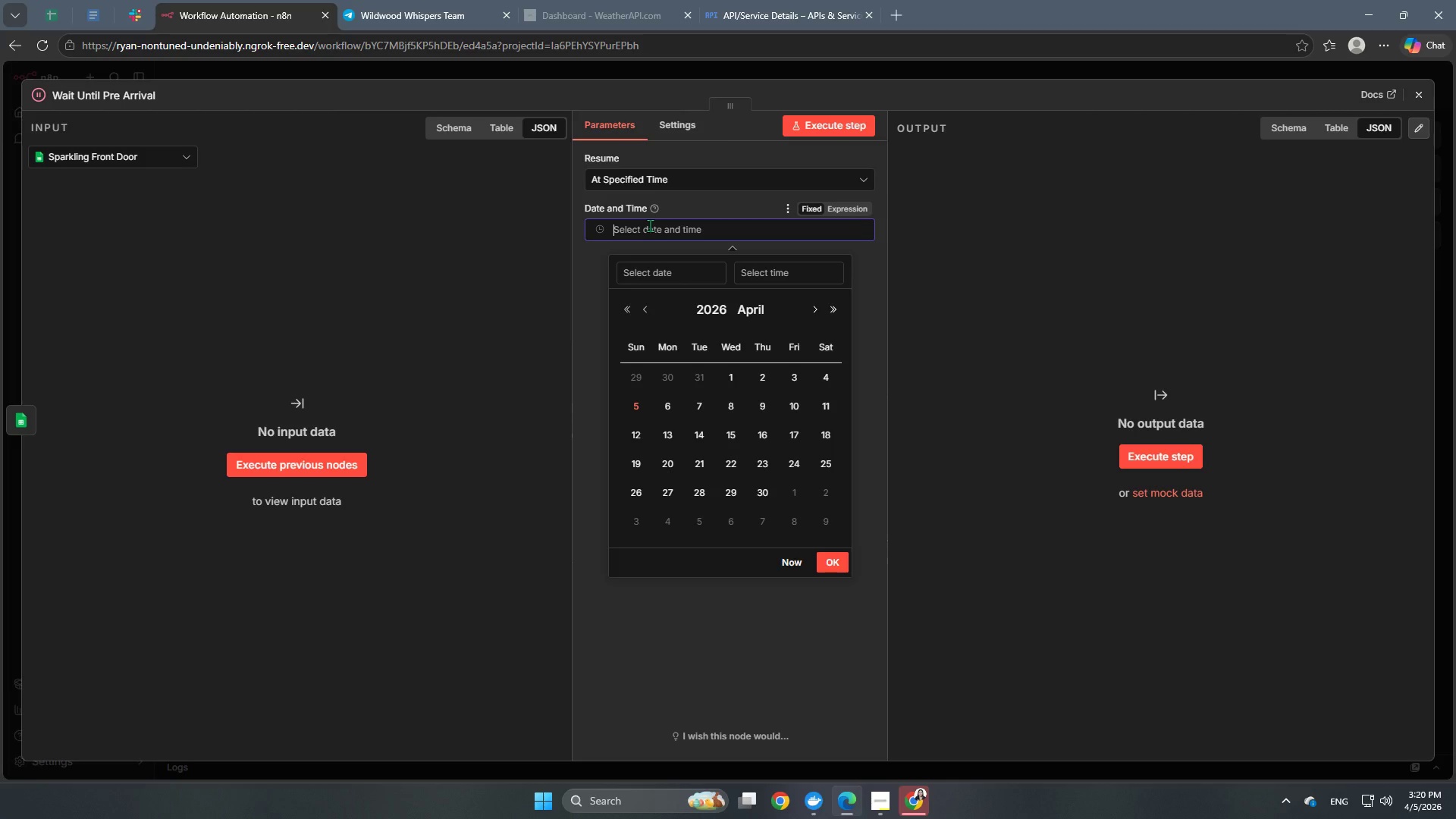 
wait(15.67)
 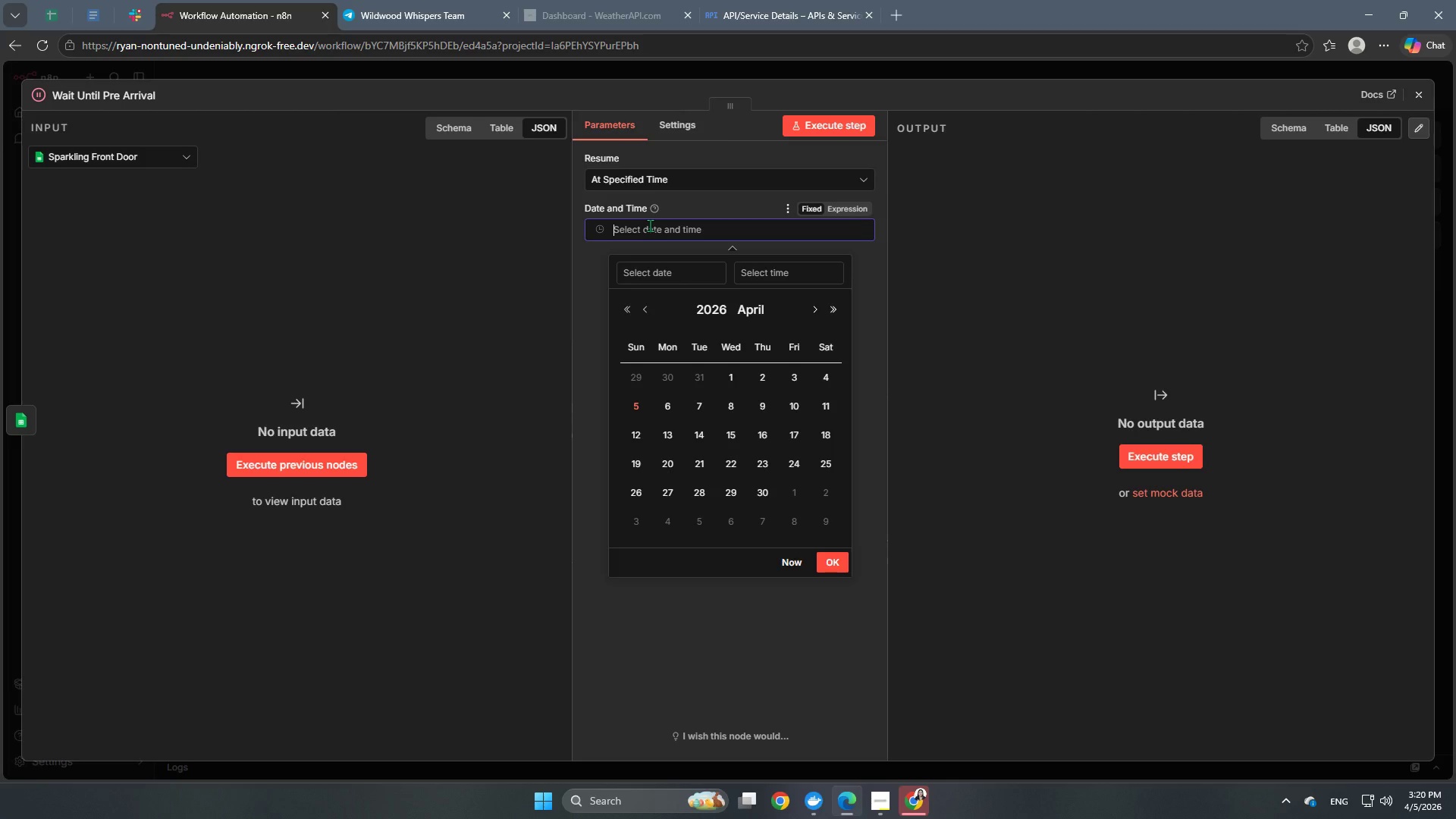 
left_click([835, 209])
 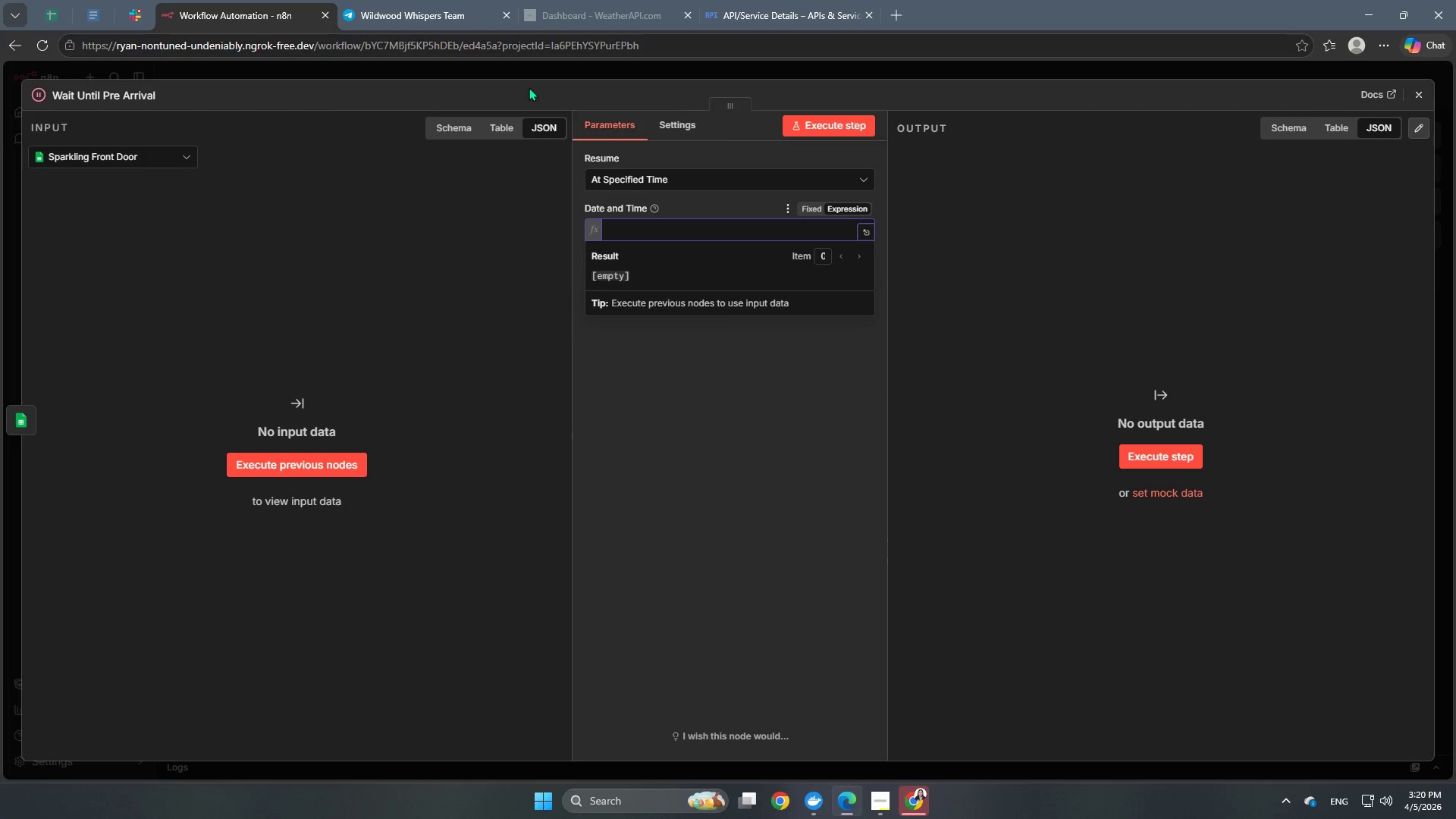 
left_click([542, 74])
 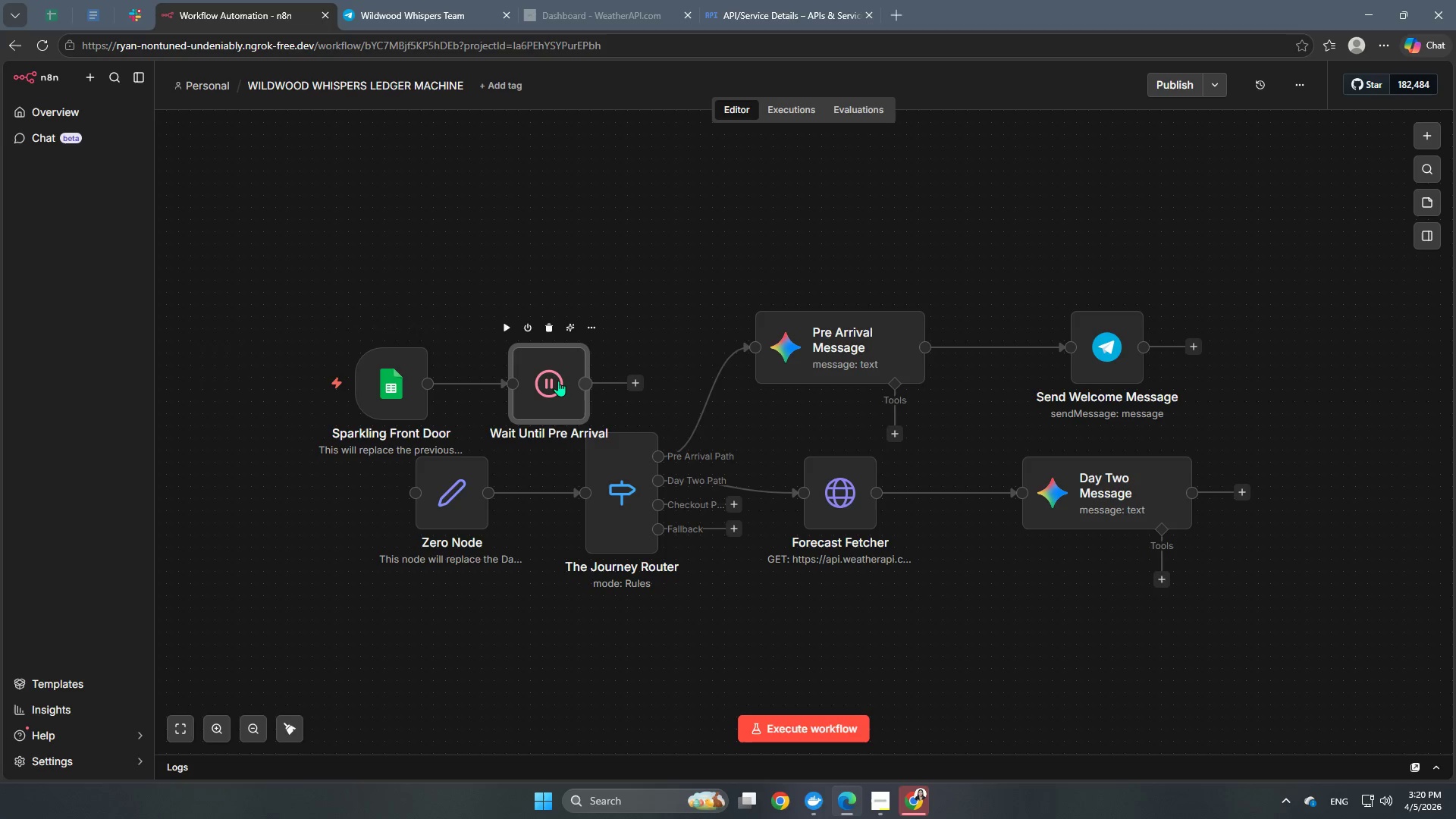 
left_click_drag(start_coordinate=[552, 381], to_coordinate=[509, 344])
 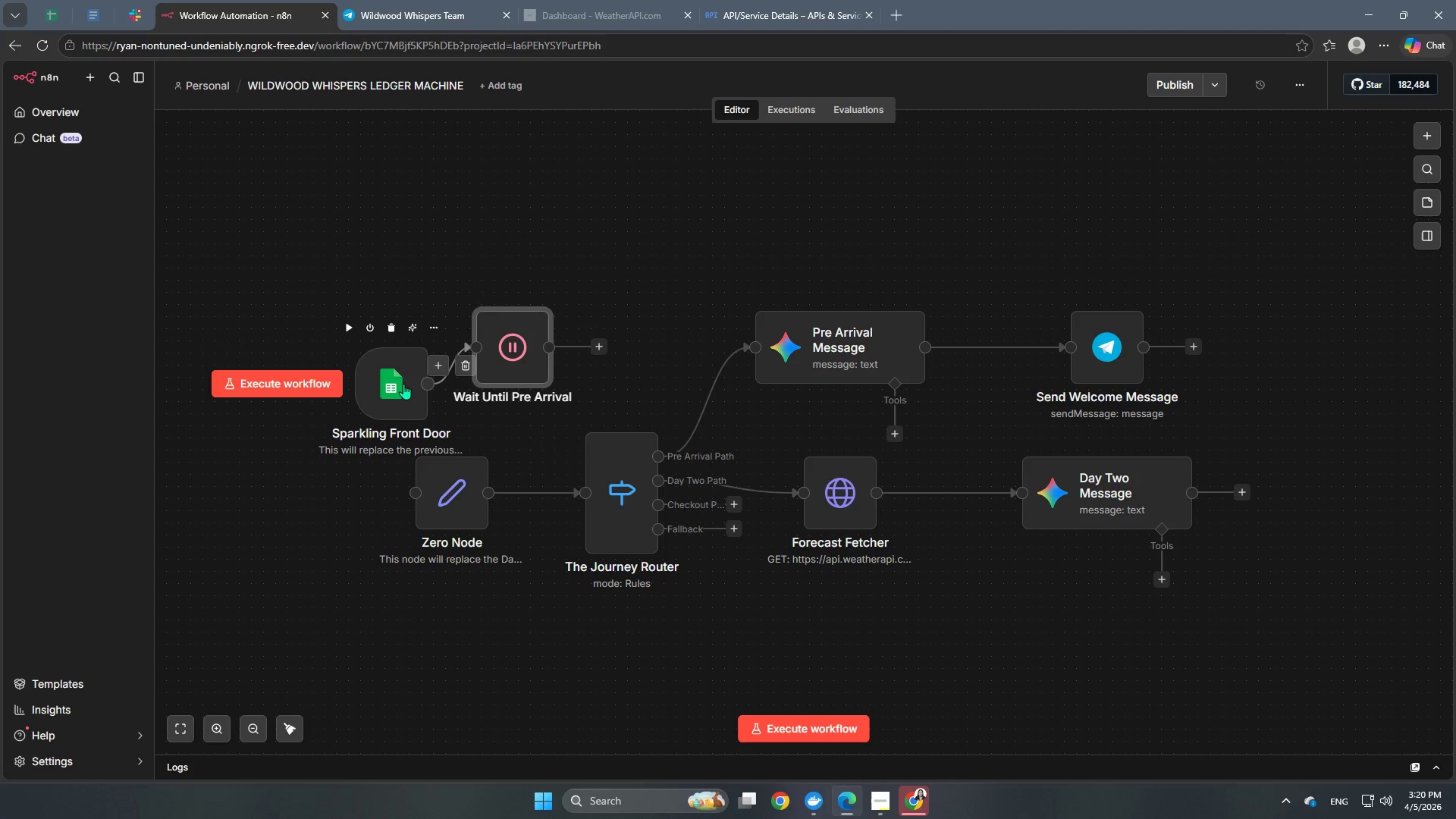 
left_click_drag(start_coordinate=[403, 384], to_coordinate=[390, 321])
 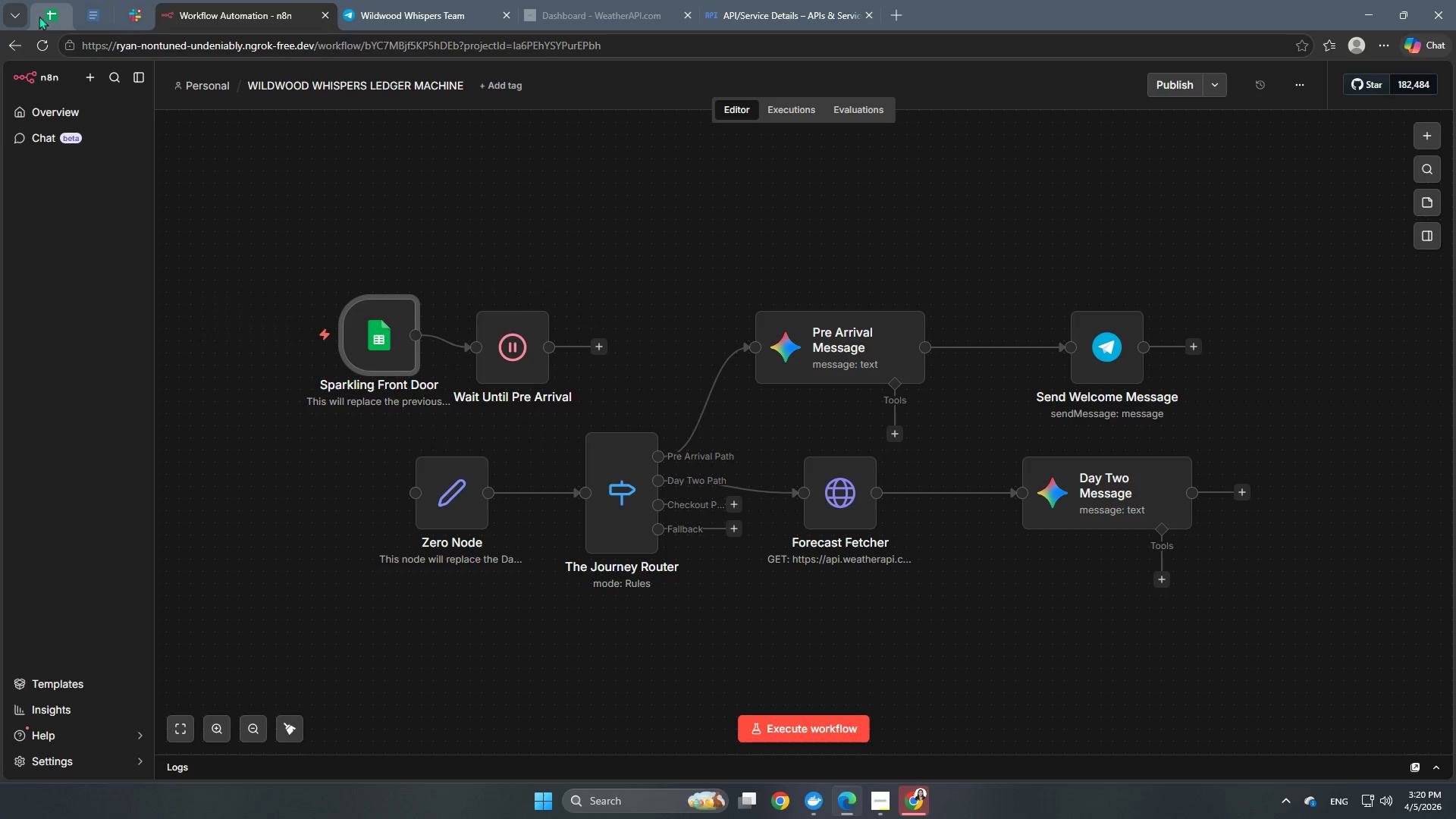 
left_click([39, 15])
 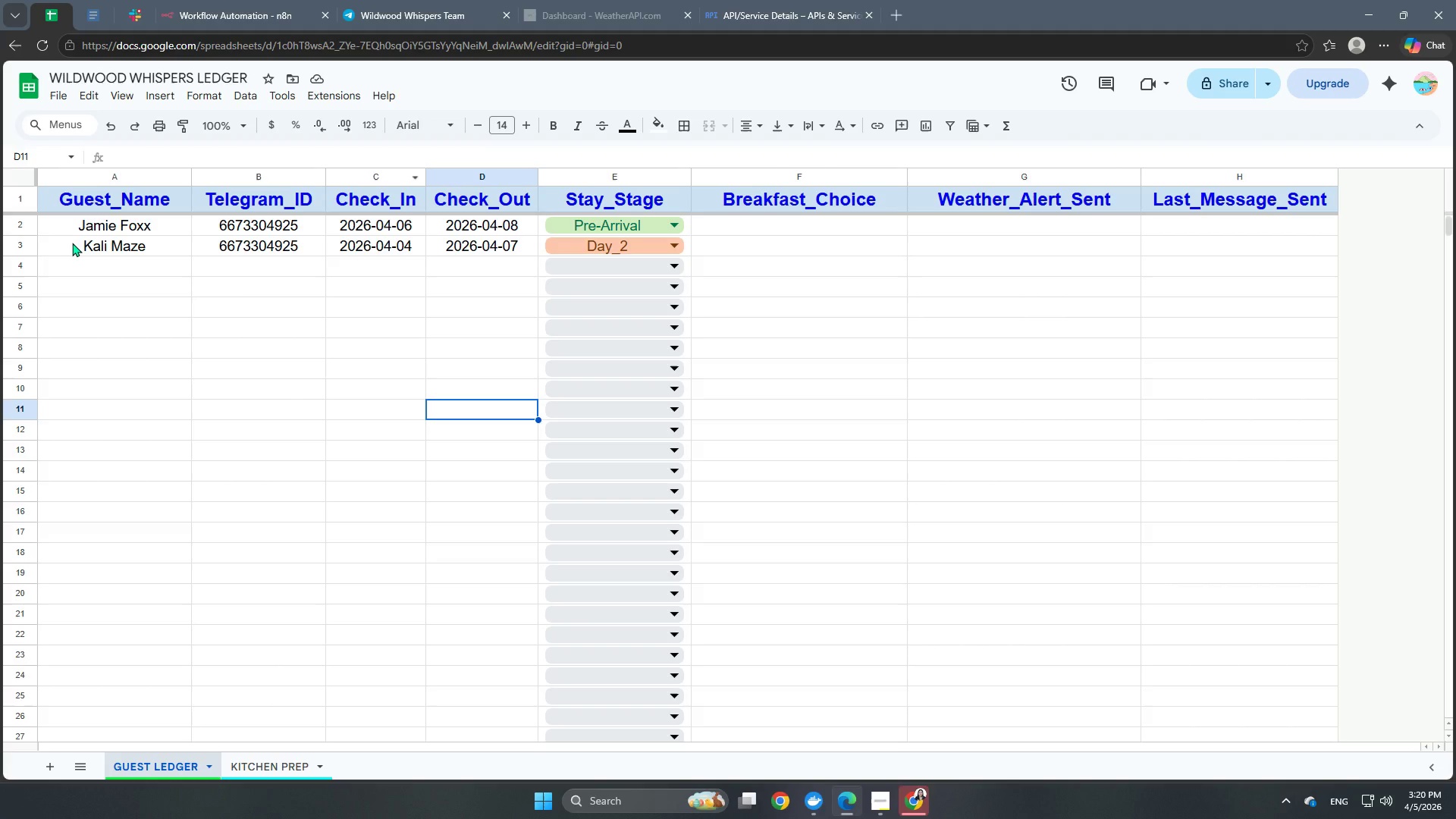 
left_click([72, 243])
 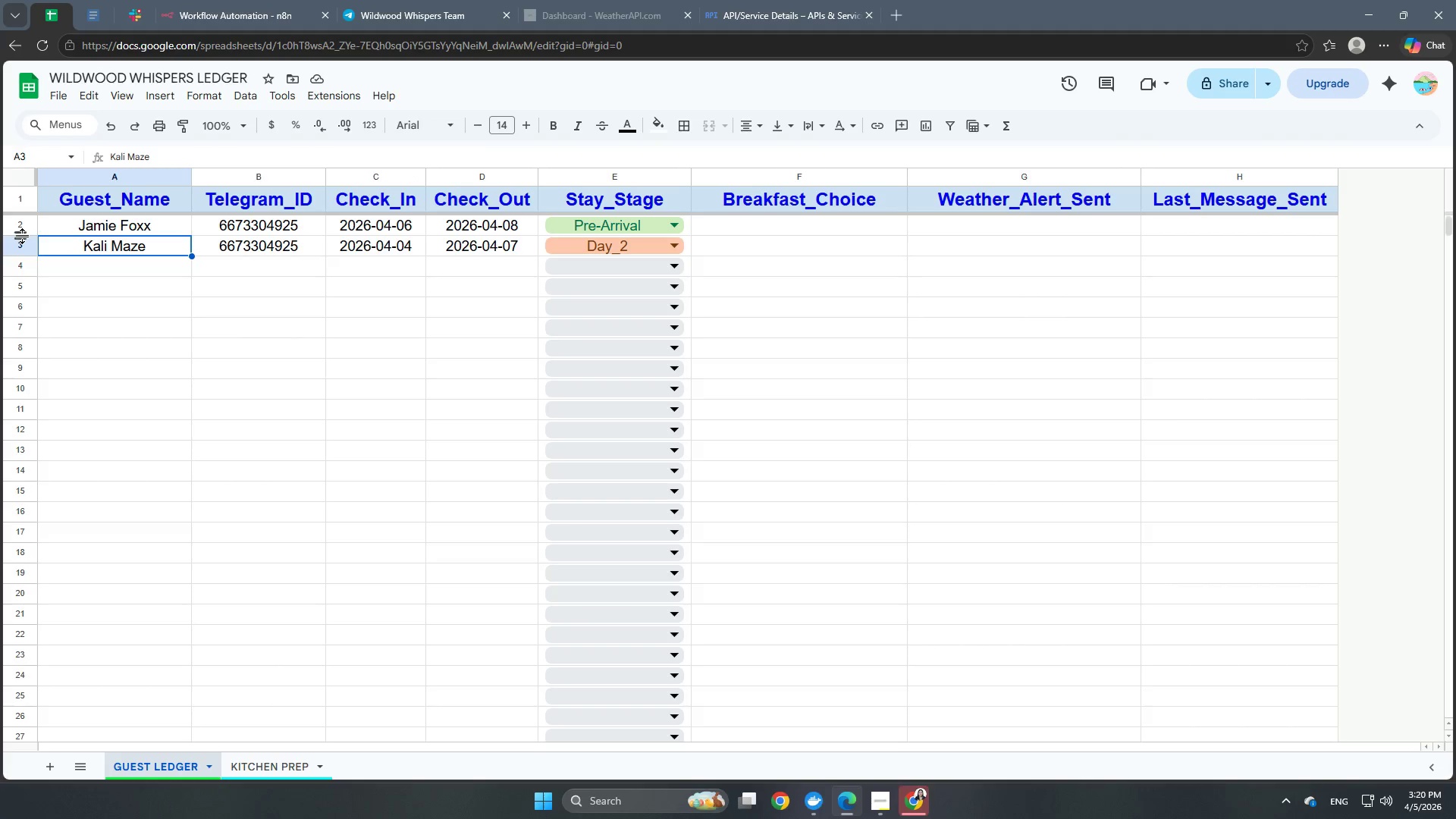 
right_click([20, 249])
 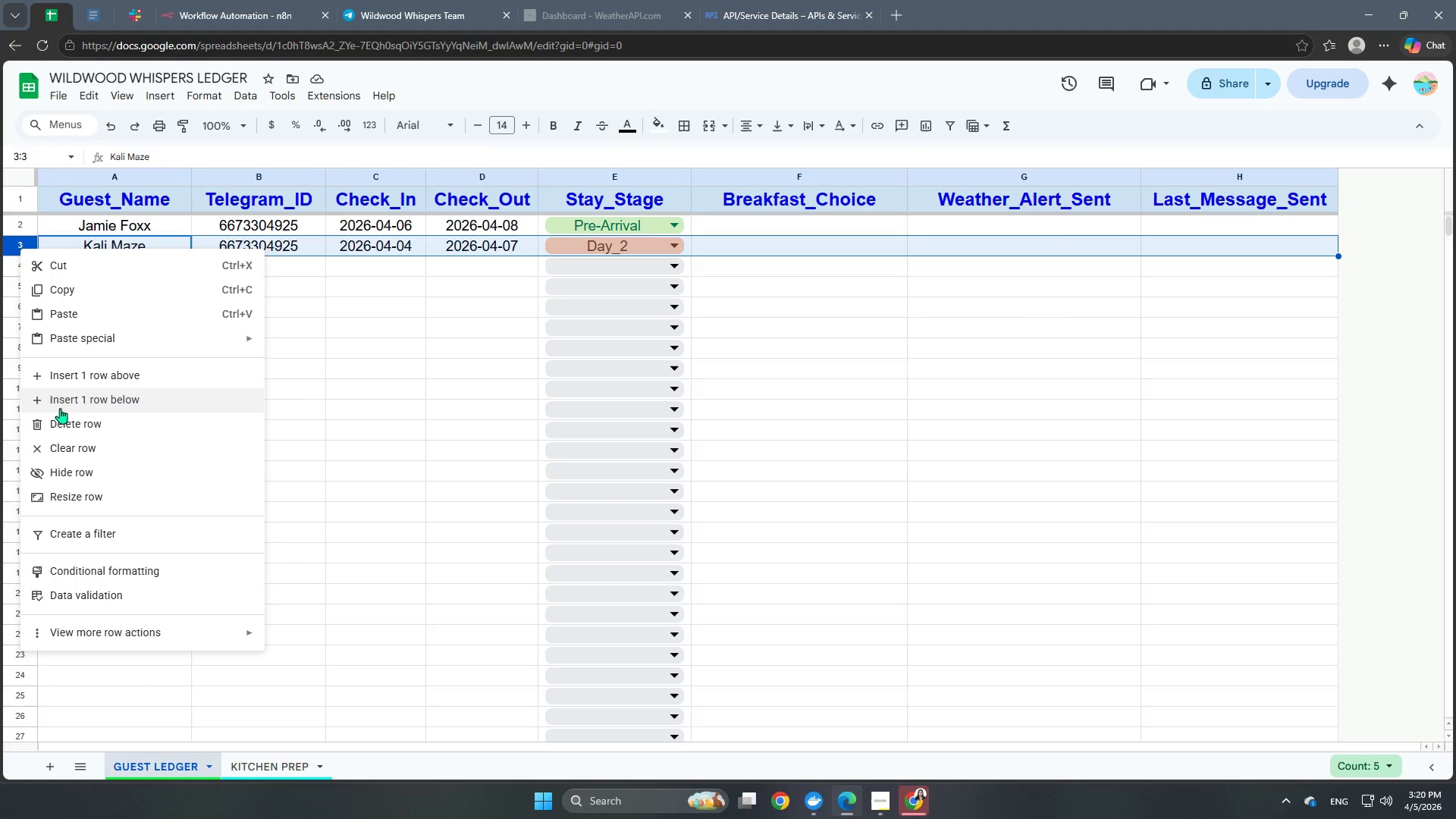 
left_click([70, 431])
 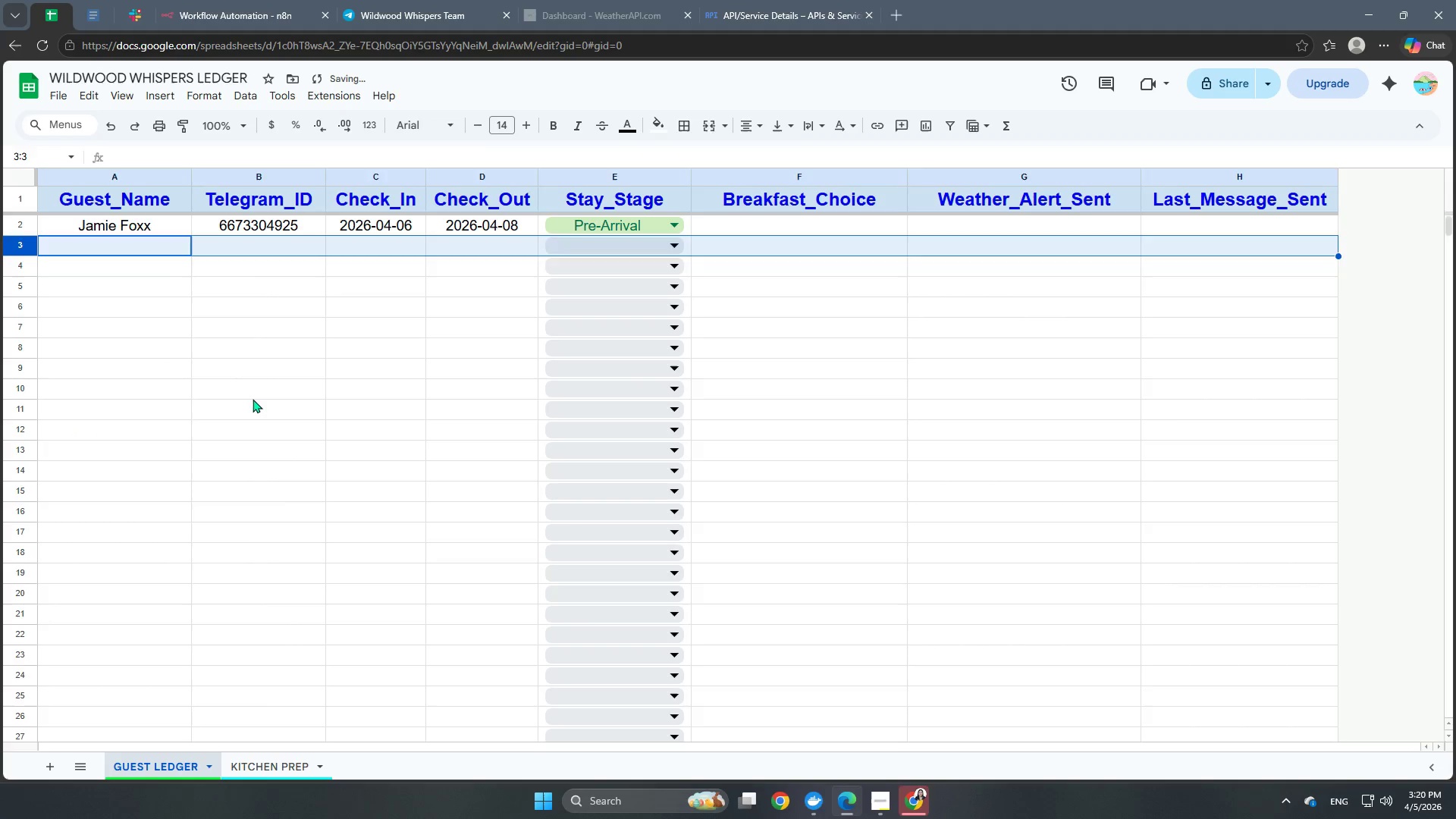 
left_click([278, 393])
 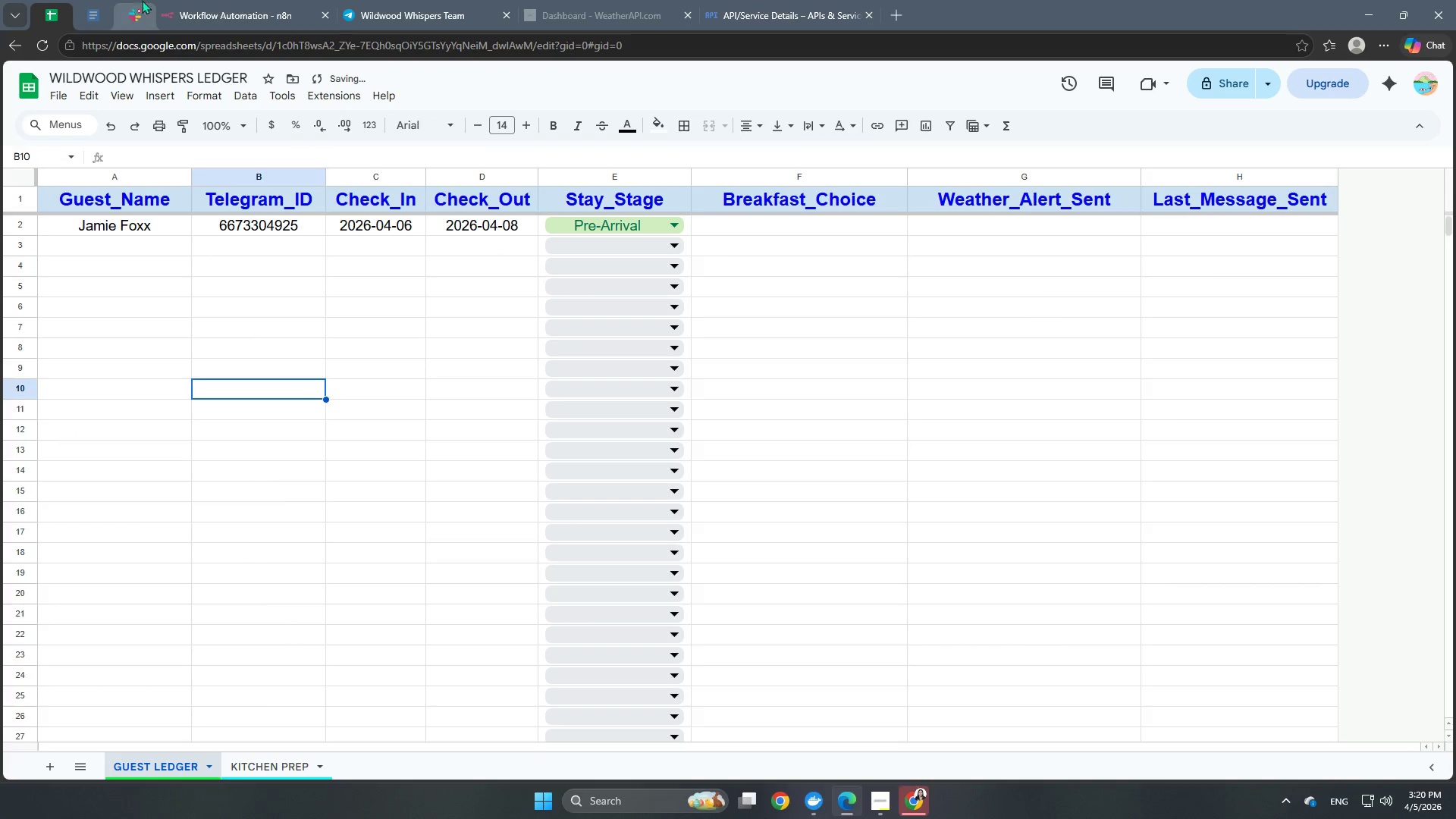 
left_click([234, 5])
 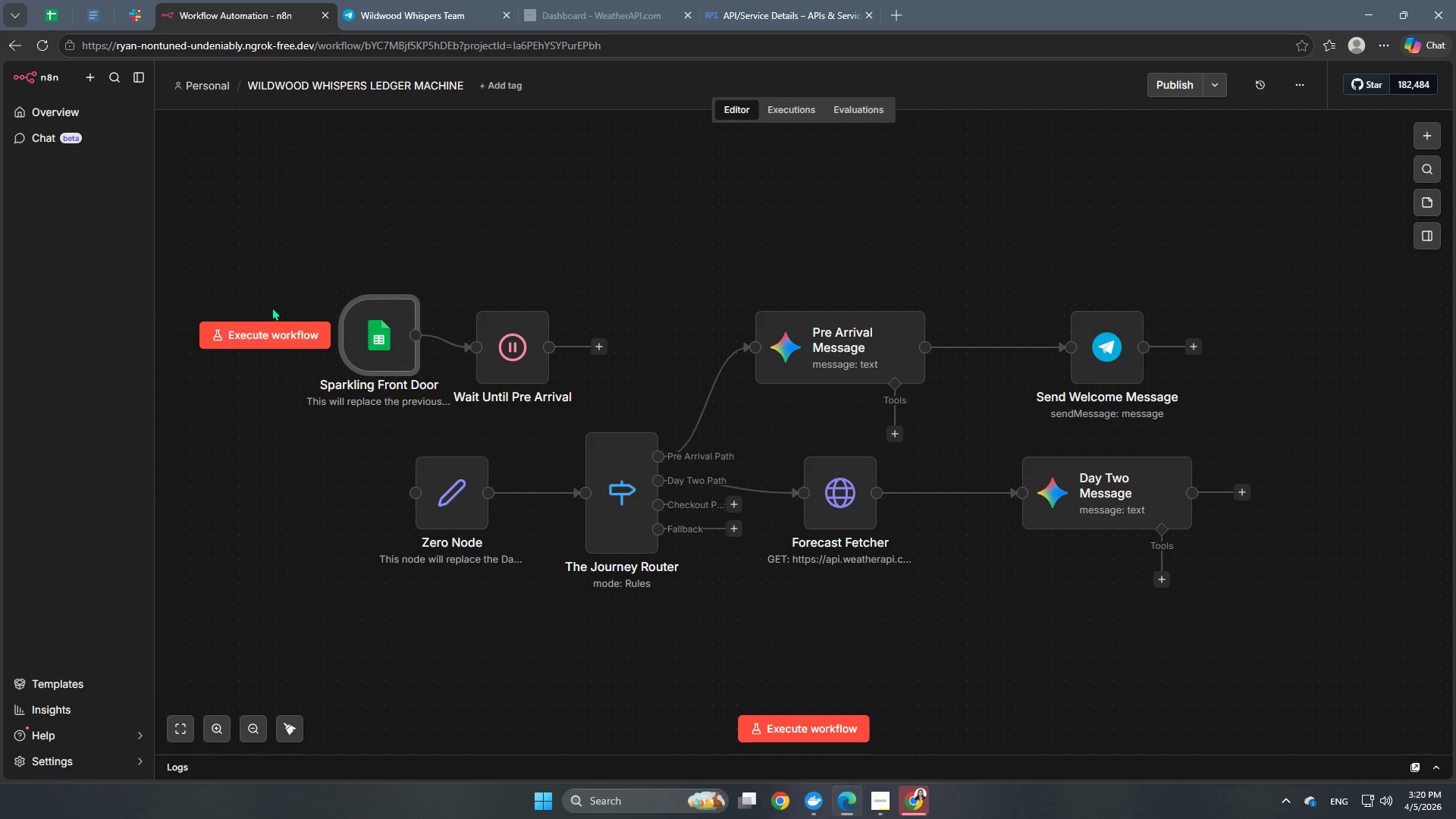 
left_click([257, 331])
 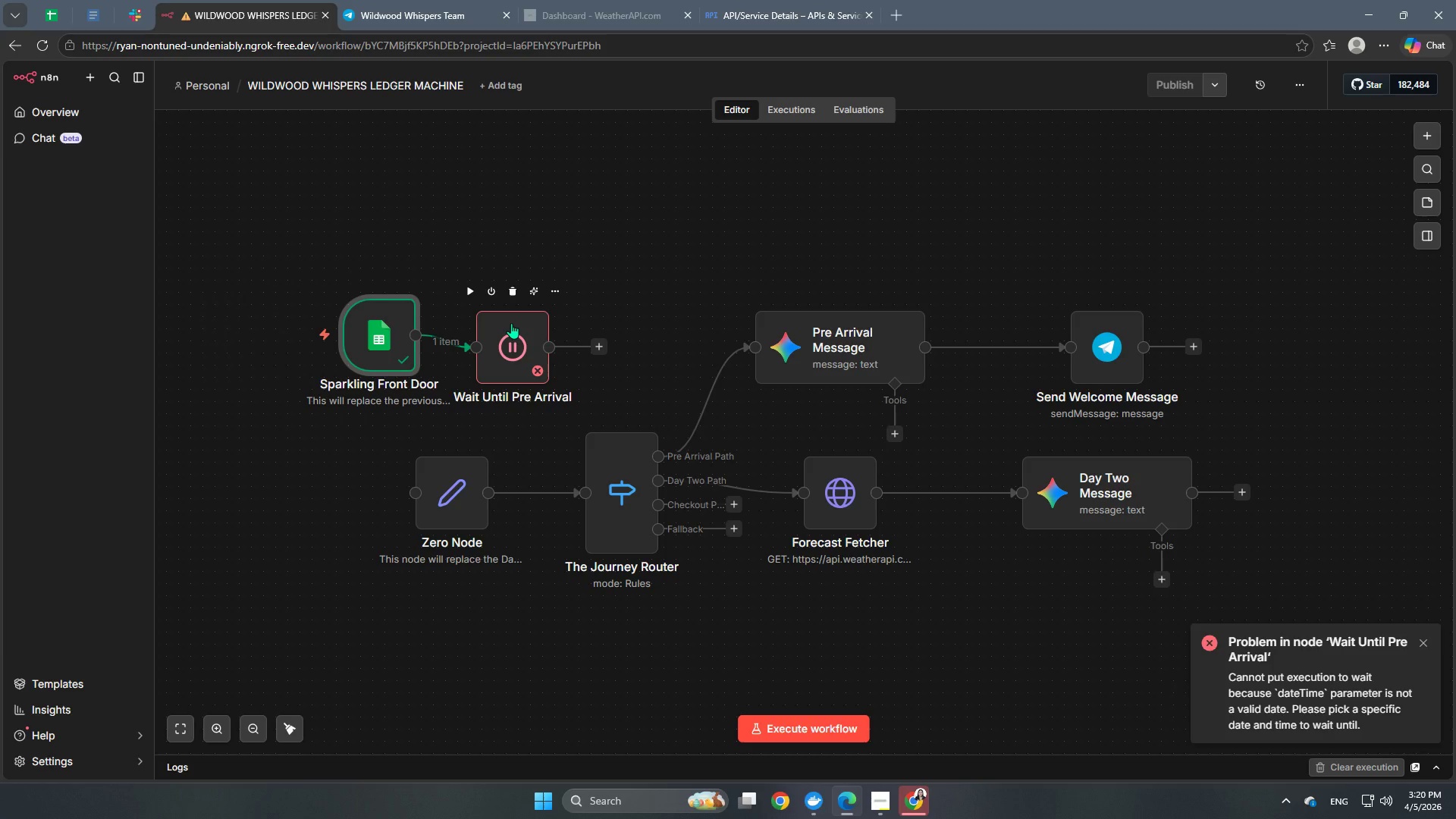 
double_click([488, 357])
 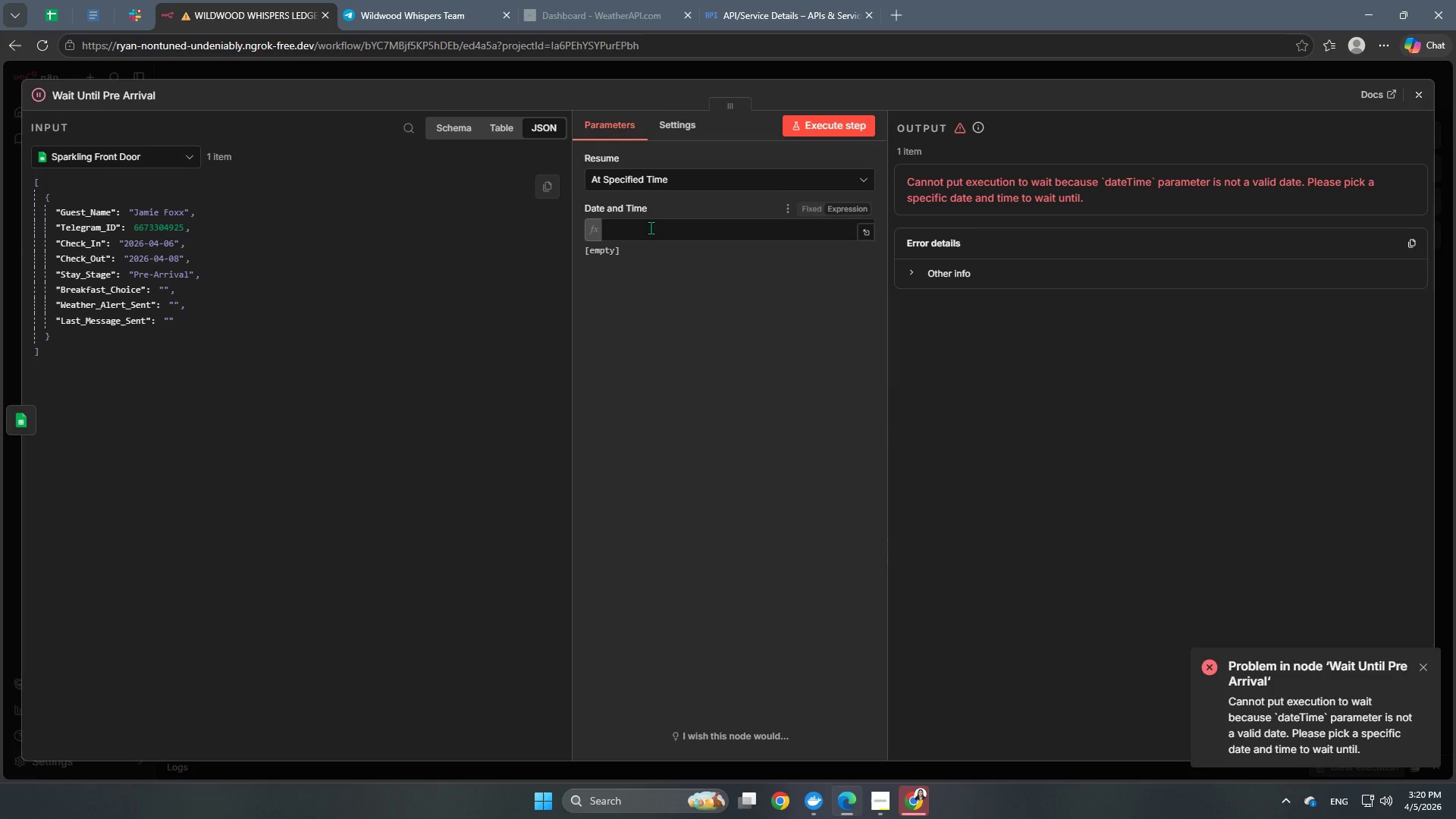 
left_click([672, 228])
 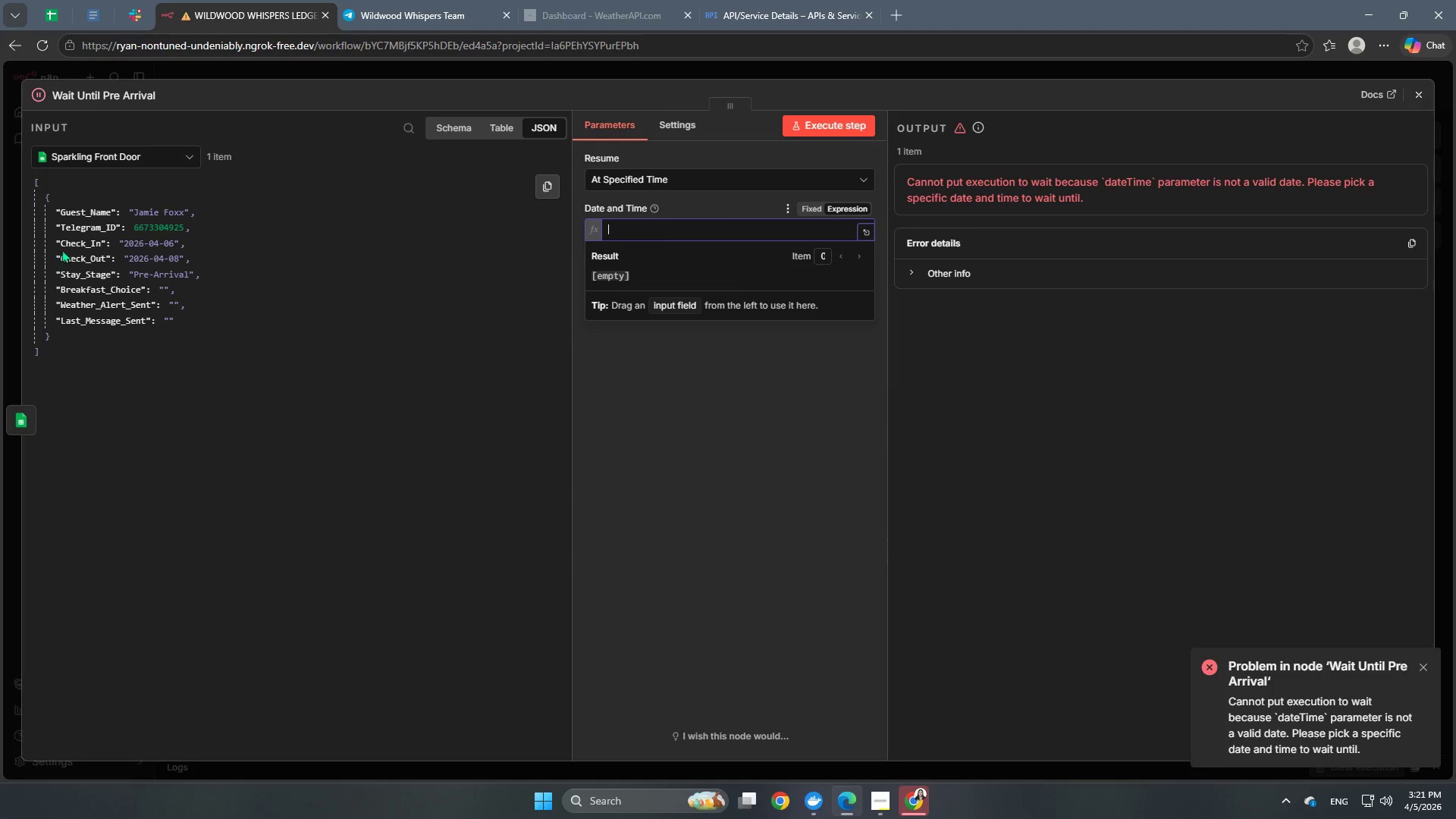 
left_click_drag(start_coordinate=[69, 244], to_coordinate=[654, 228])
 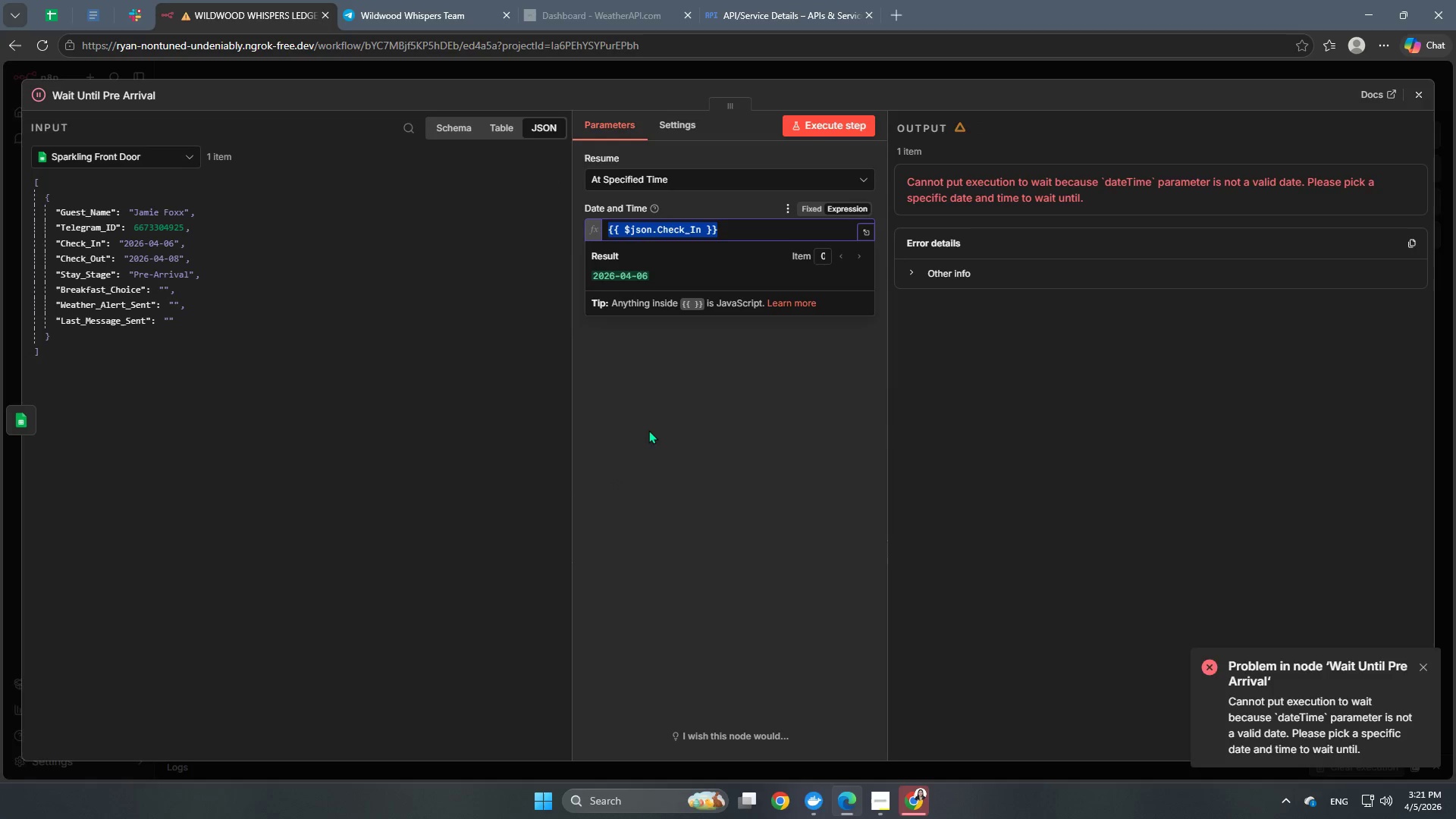 
left_click([651, 432])
 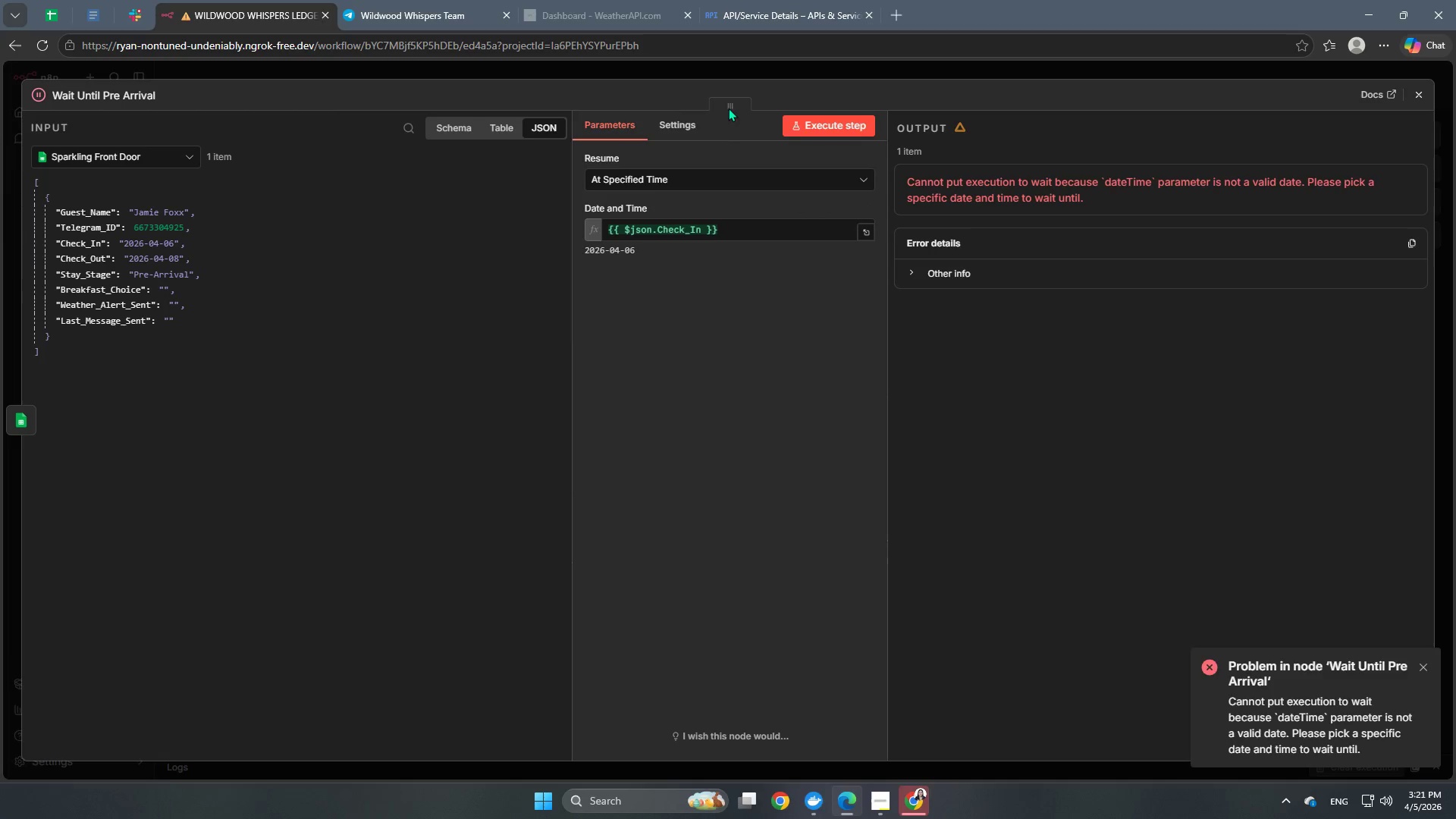 
left_click([805, 121])
 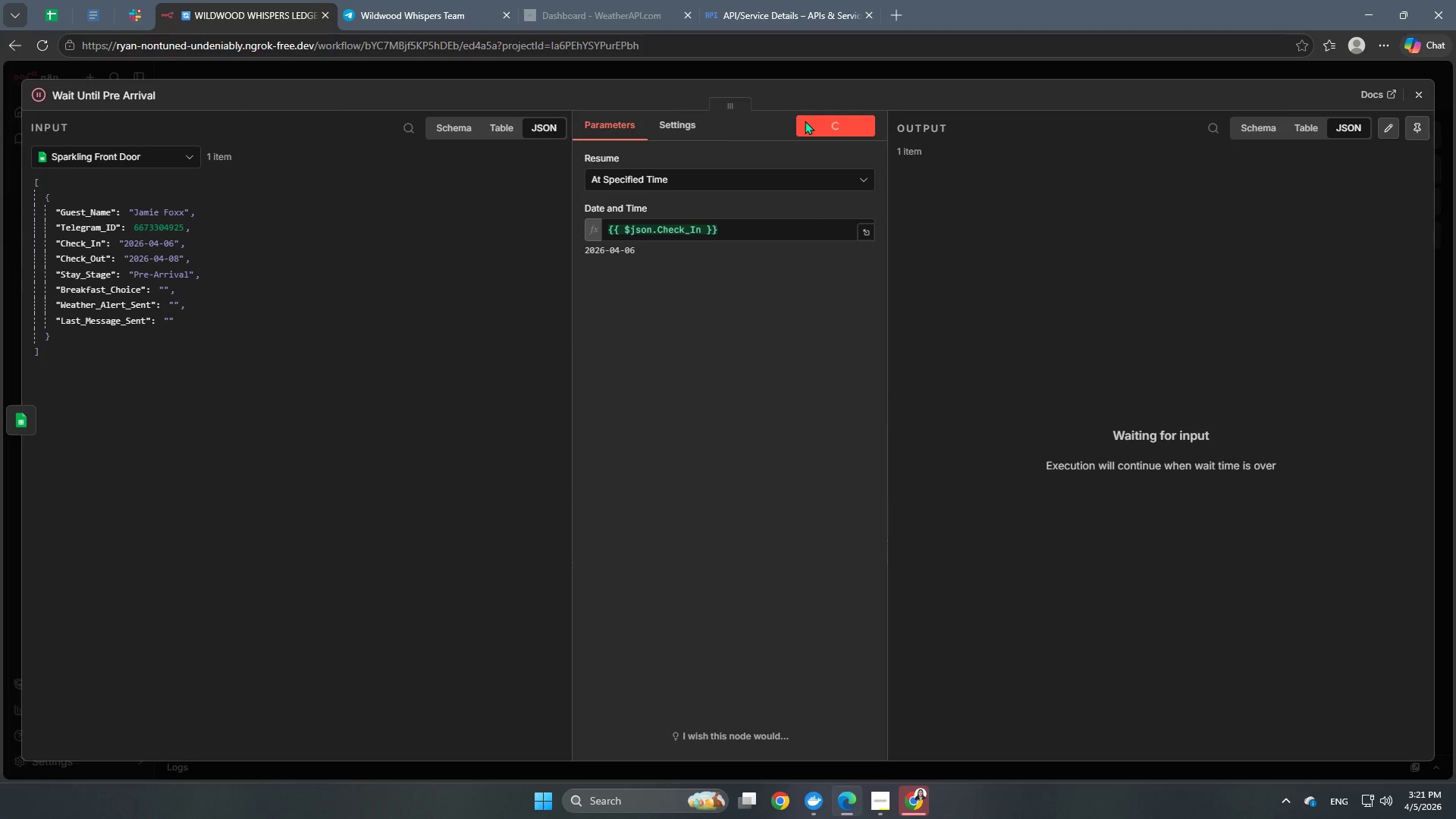 
left_click([753, 68])
 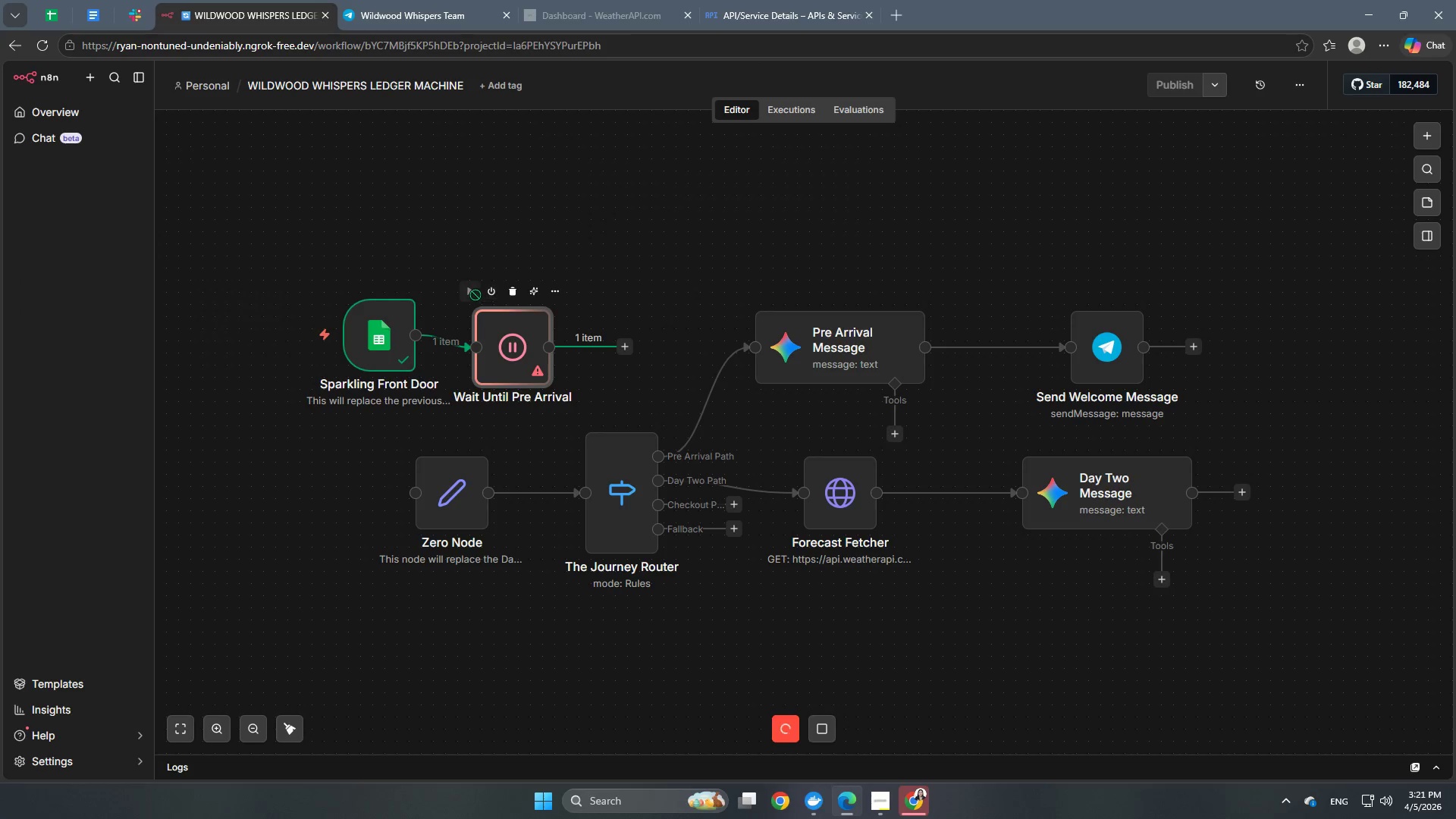 
wait(5.36)
 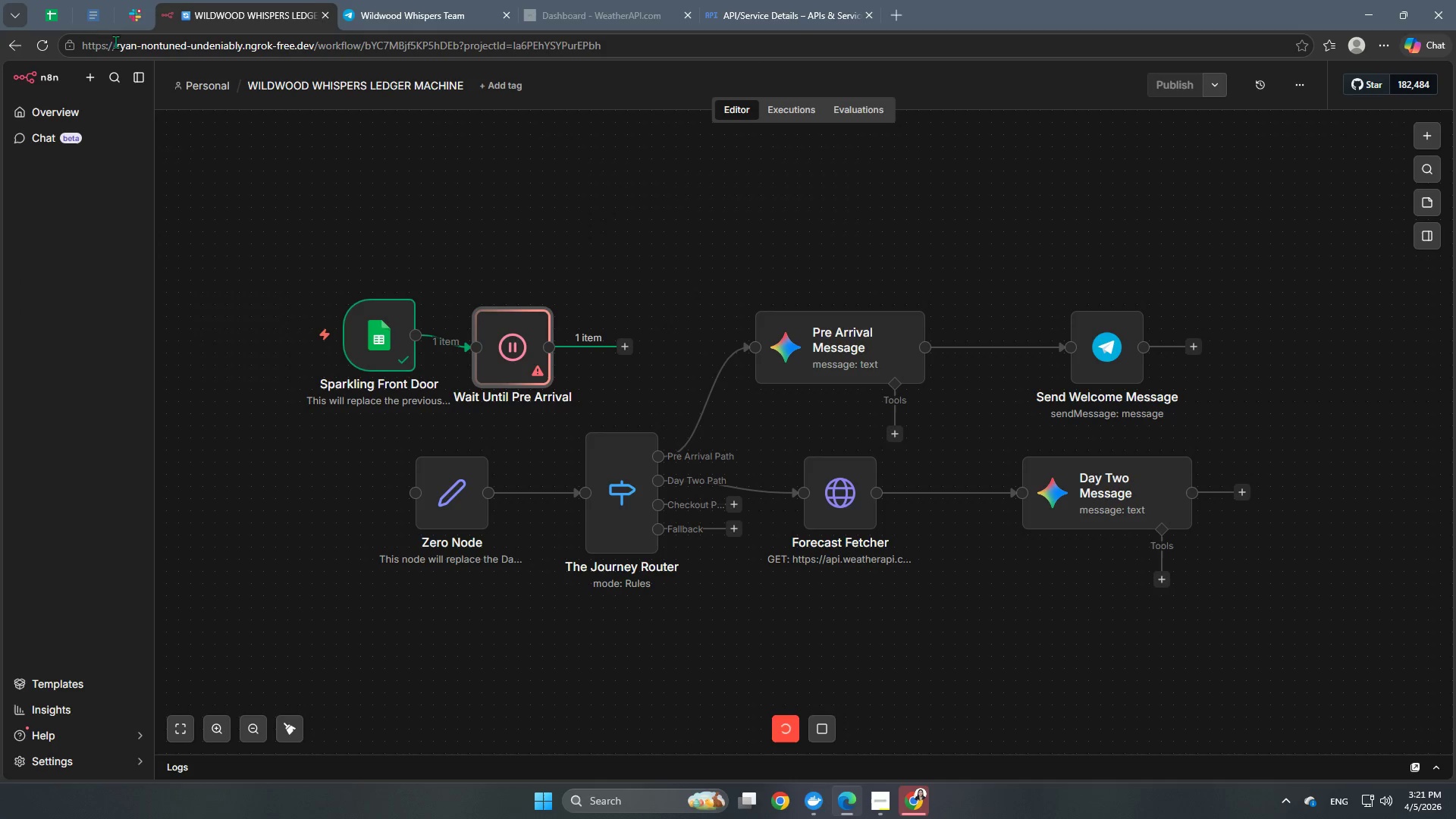 
left_click([828, 726])
 